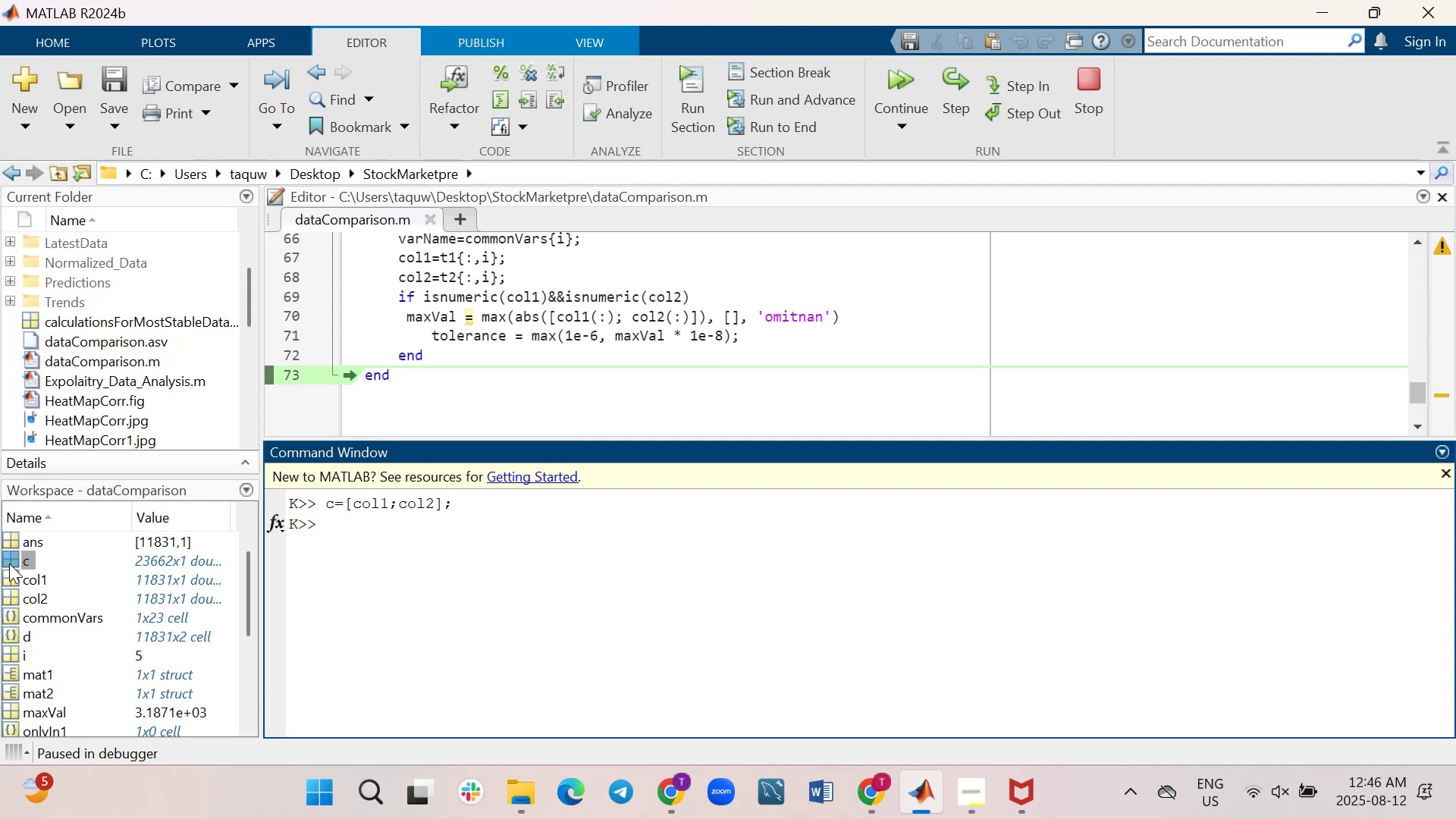 
wait(5.78)
 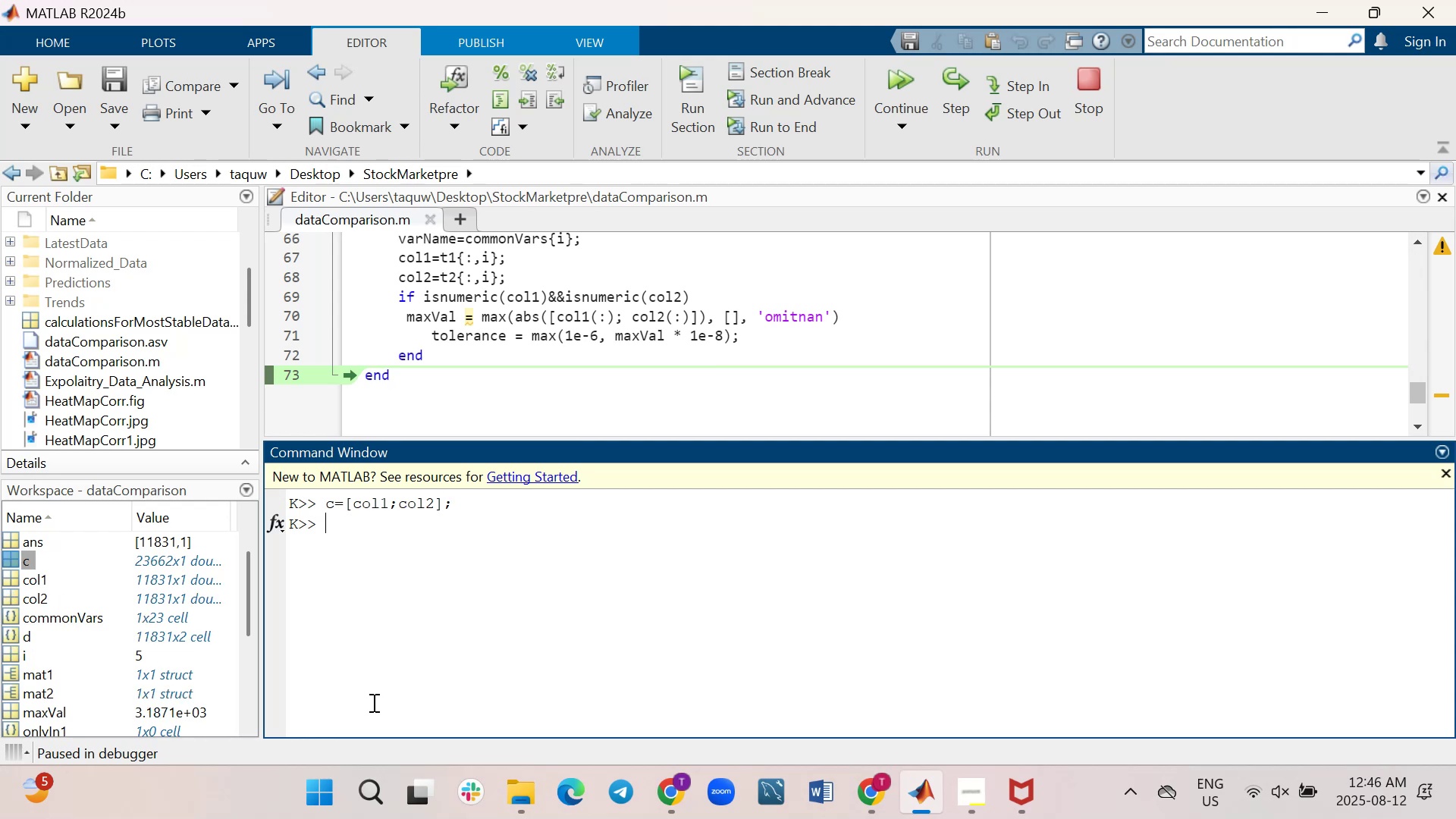 
double_click([9, 559])
 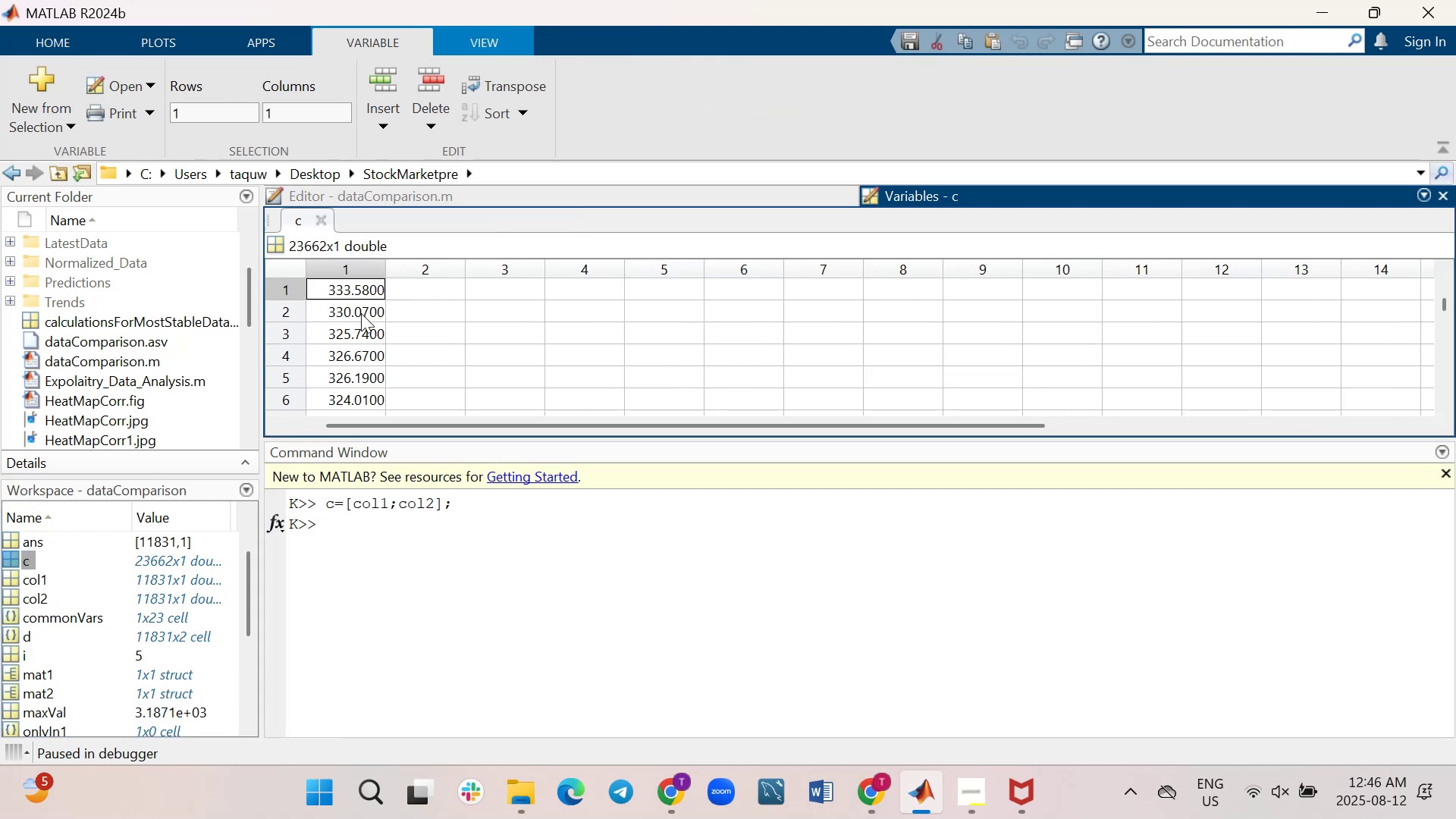 
left_click([400, 568])
 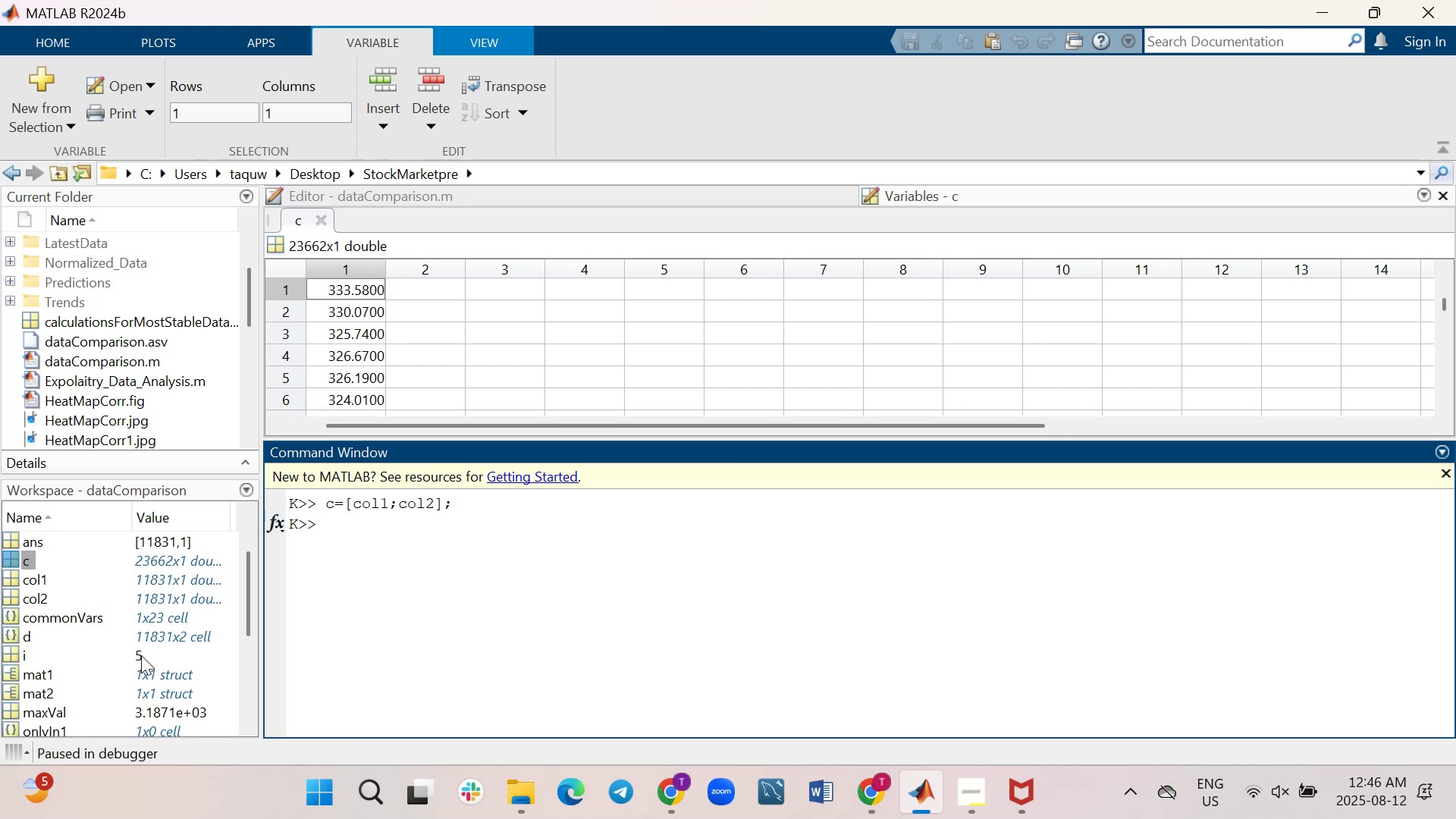 
wait(5.04)
 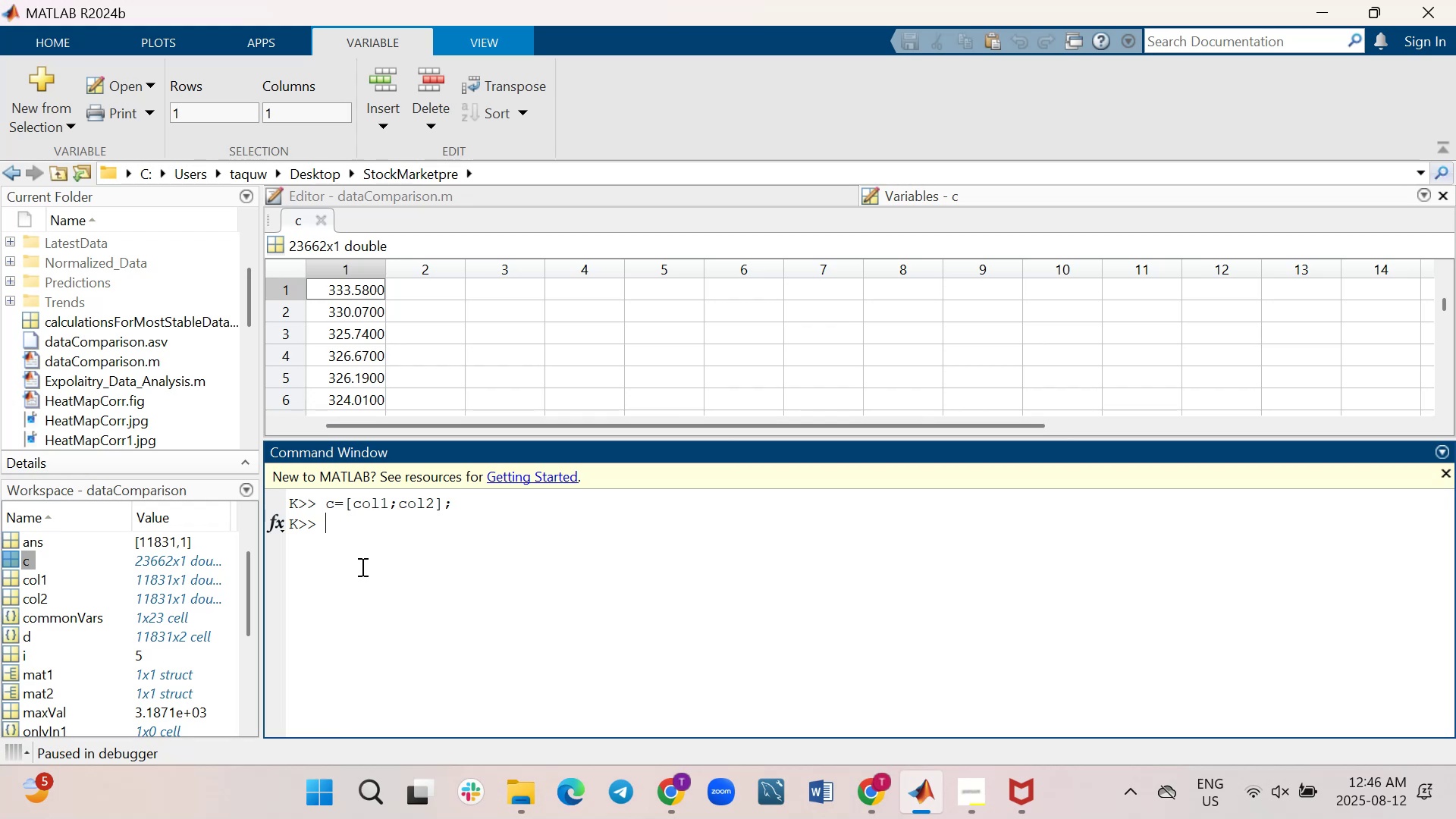 
key(ArrowUp)
 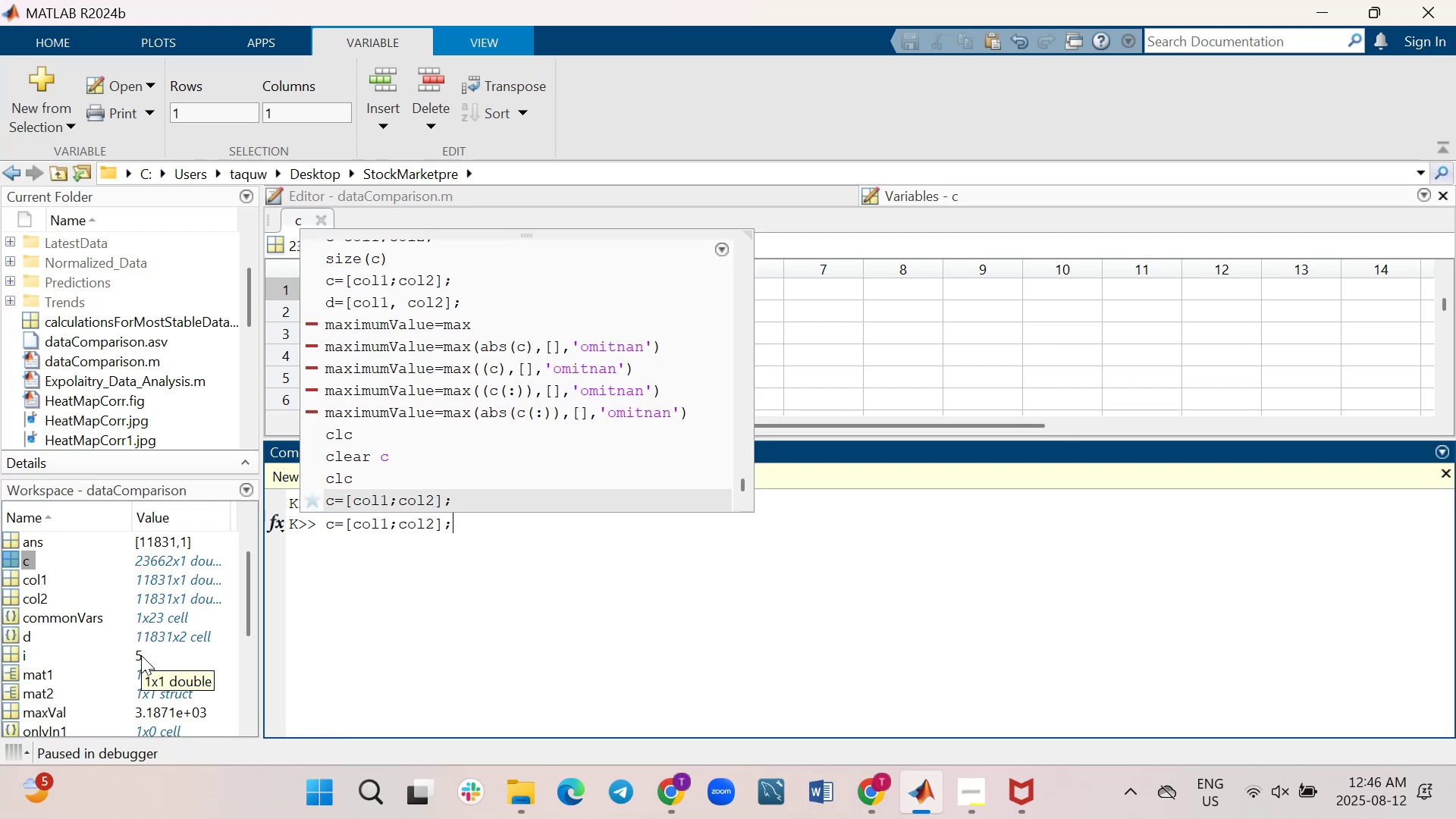 
key(ArrowUp)
 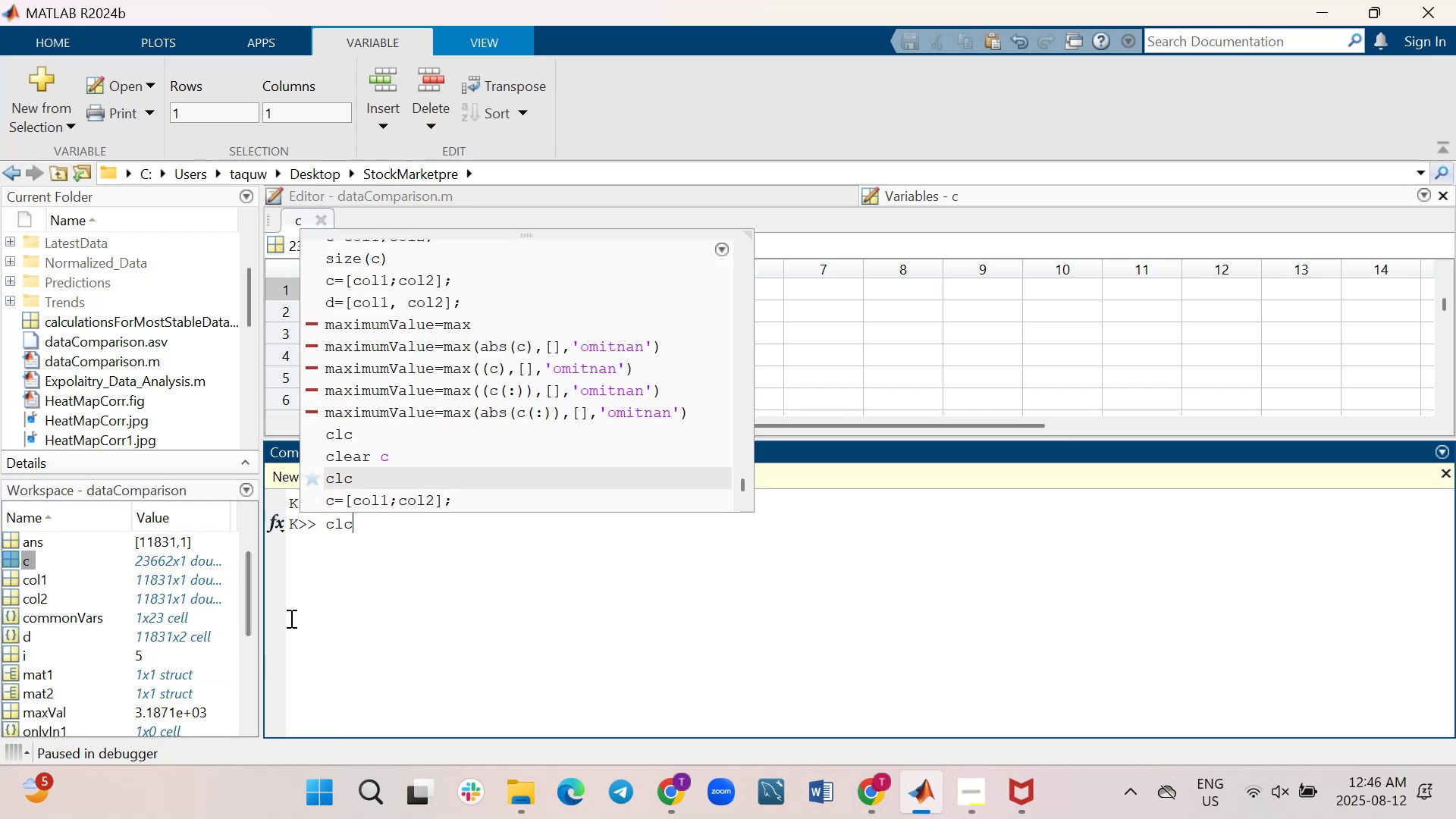 
key(ArrowUp)
 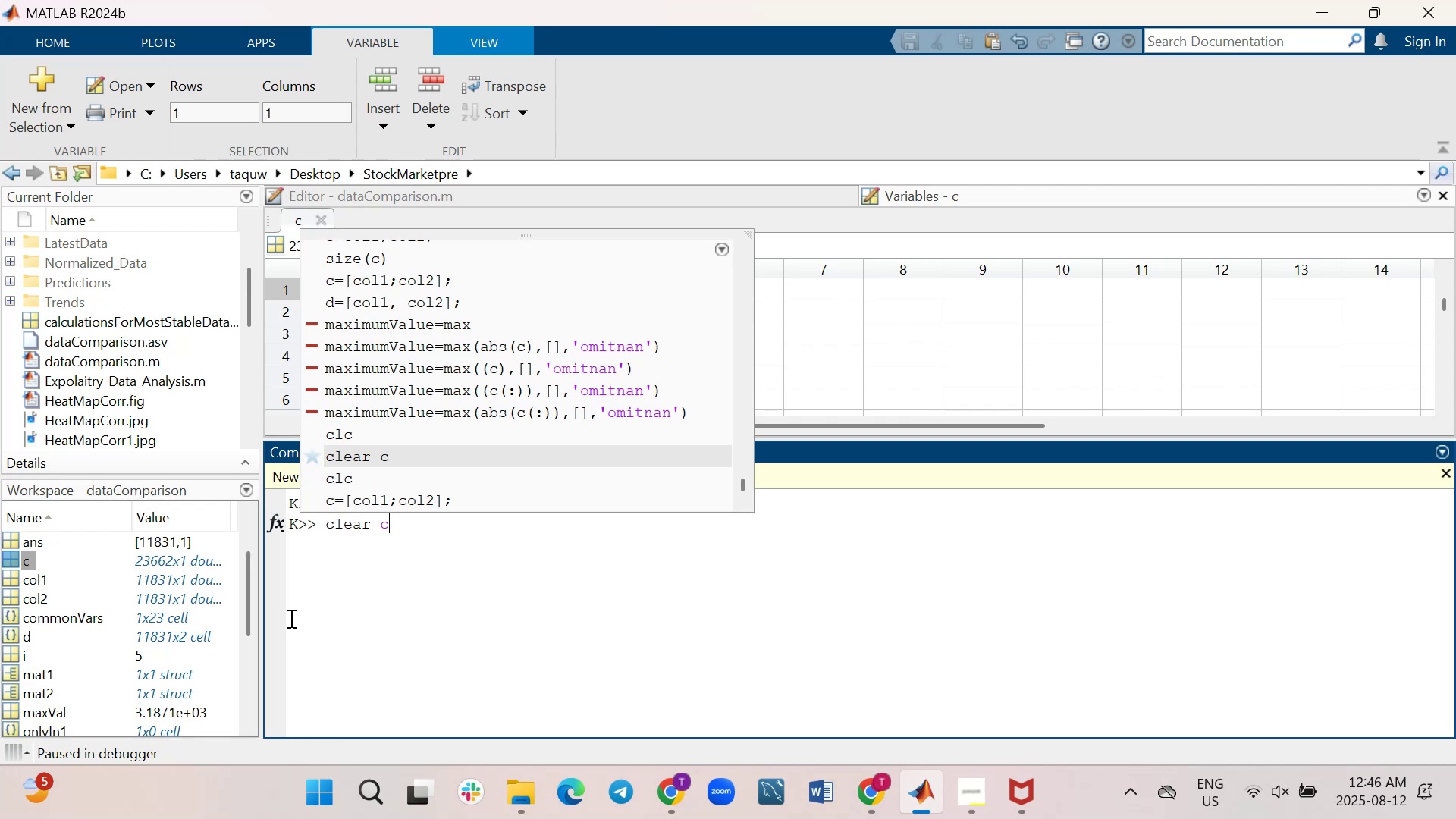 
key(ArrowUp)
 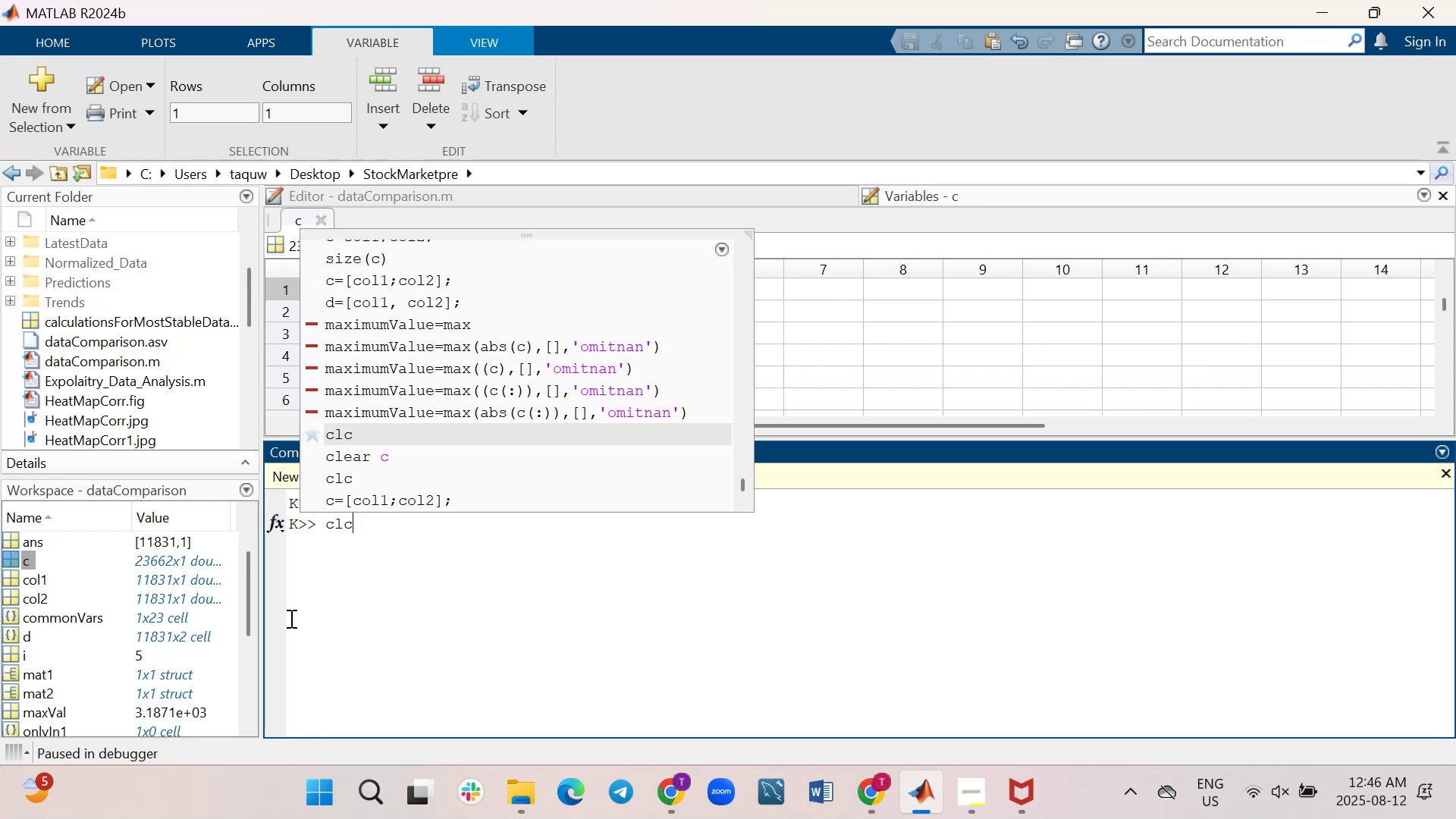 
key(ArrowUp)
 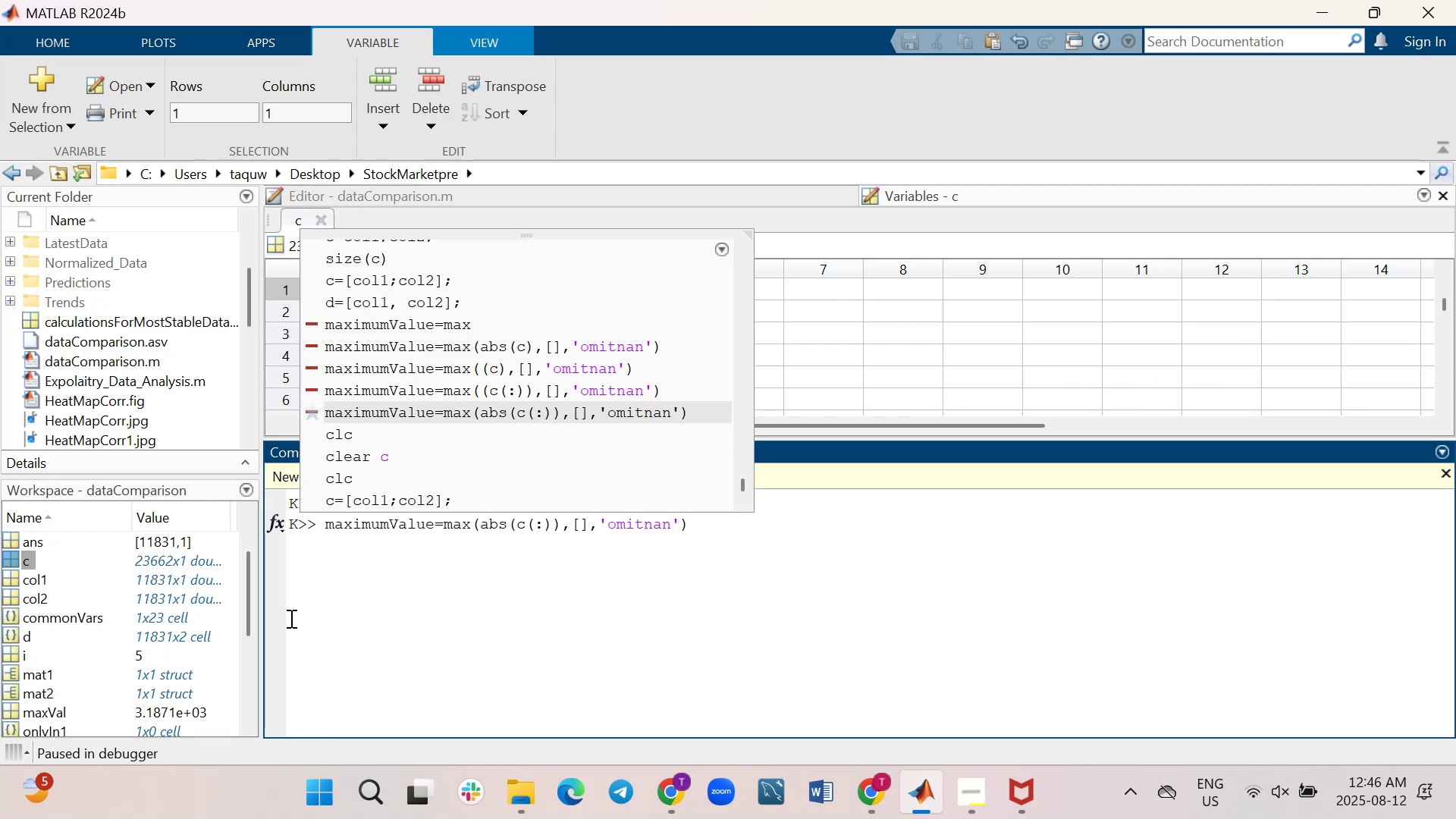 
key(Enter)
 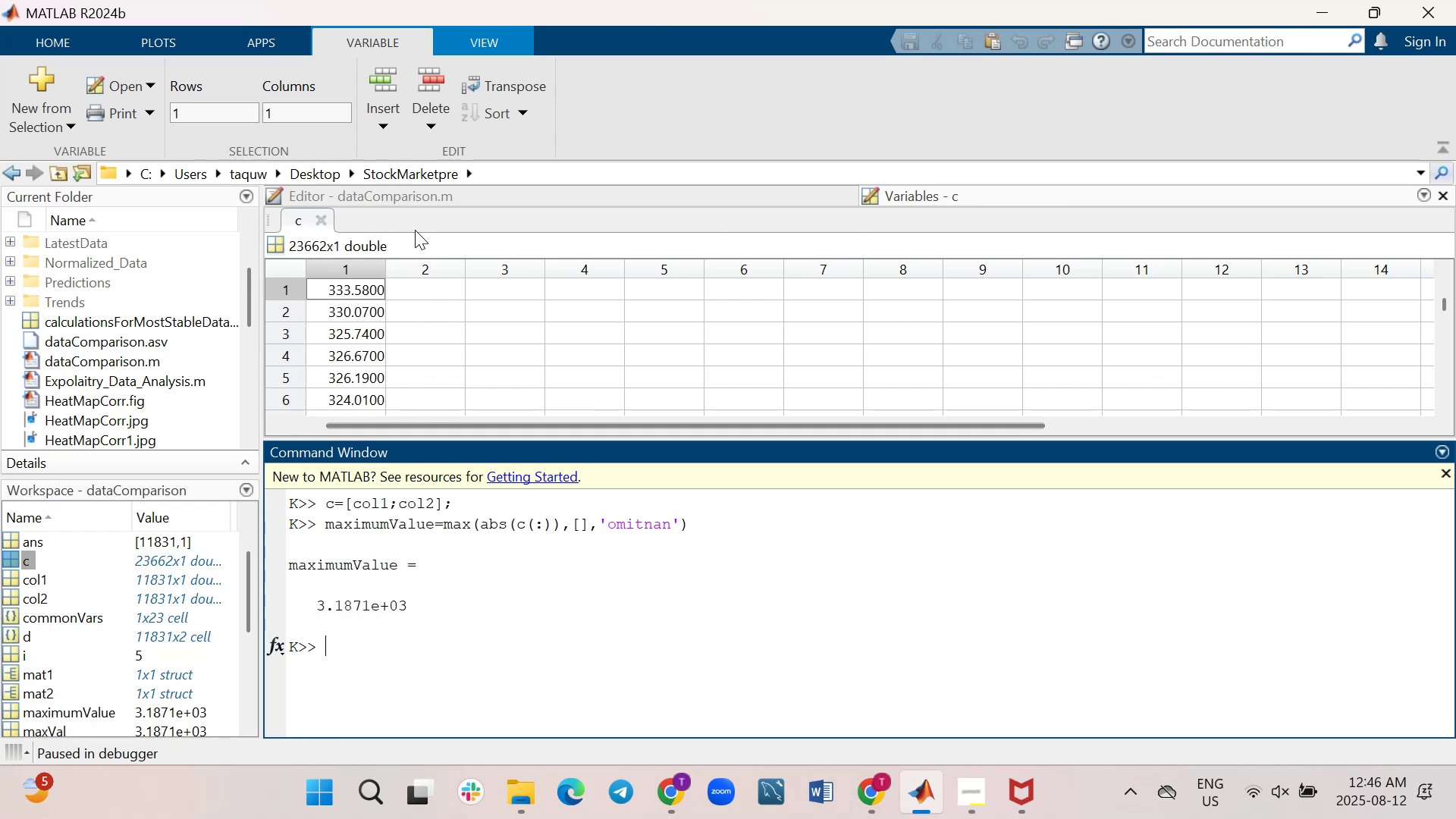 
wait(12.99)
 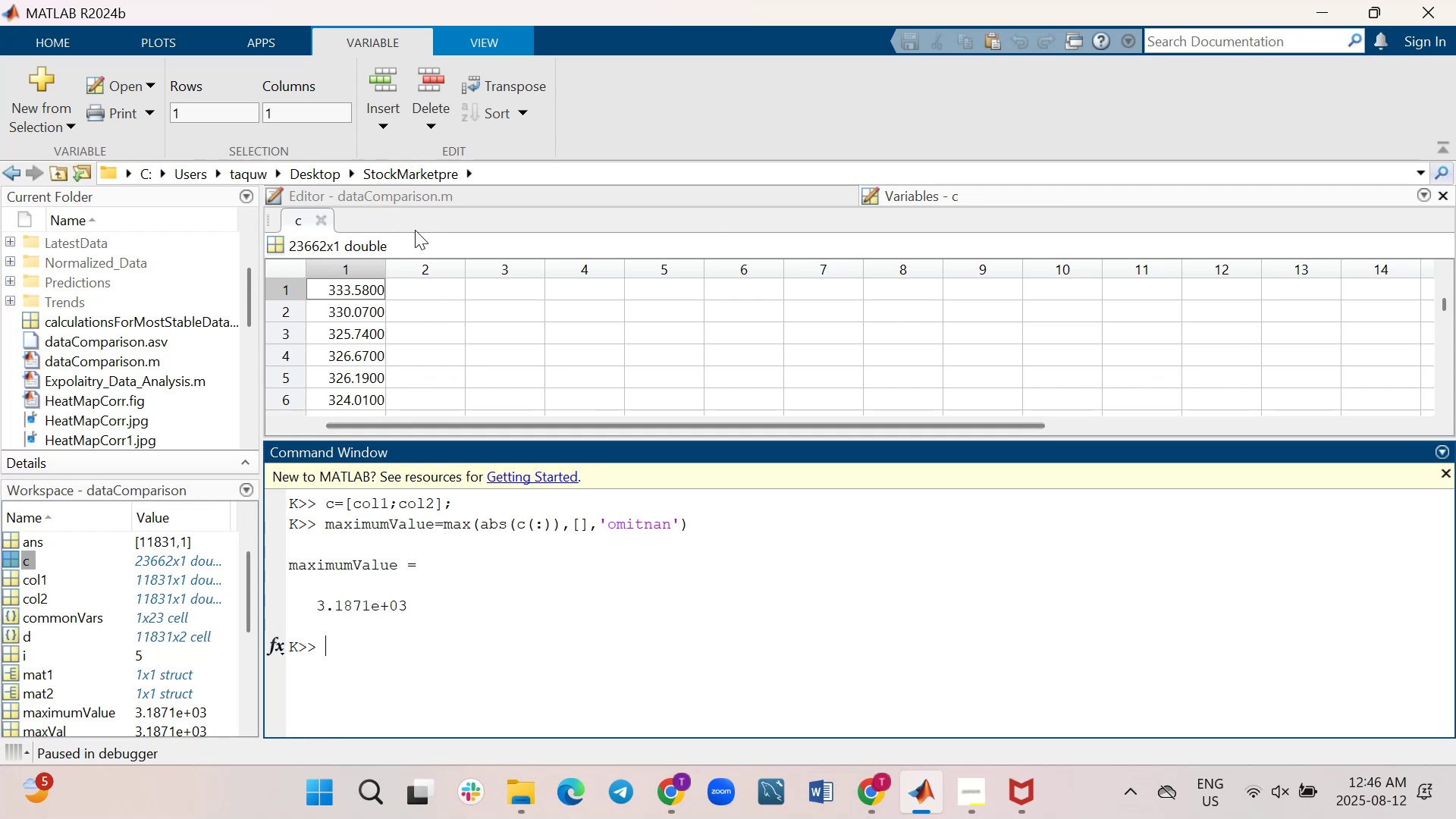 
left_click([1445, 203])
 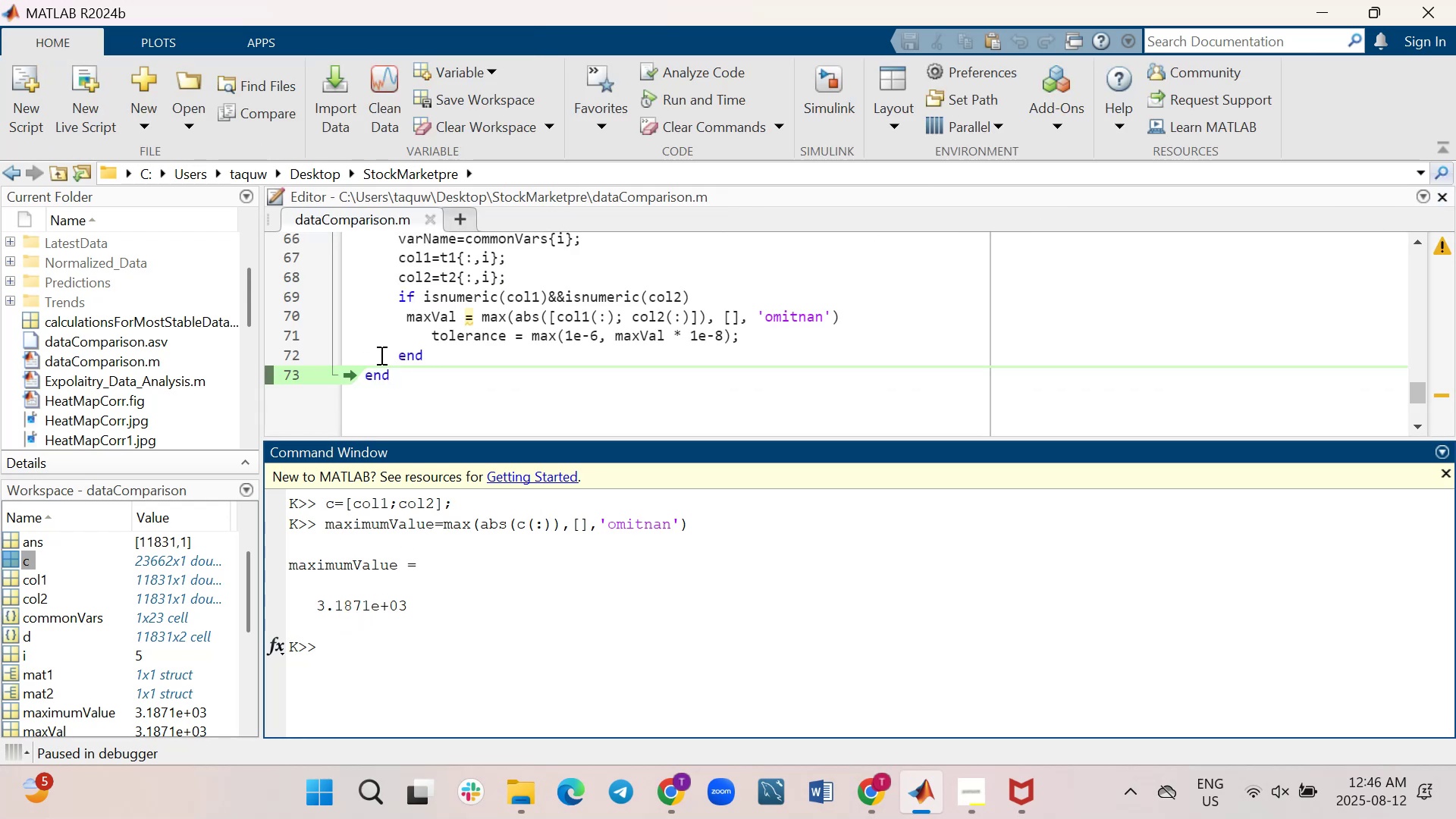 
wait(5.19)
 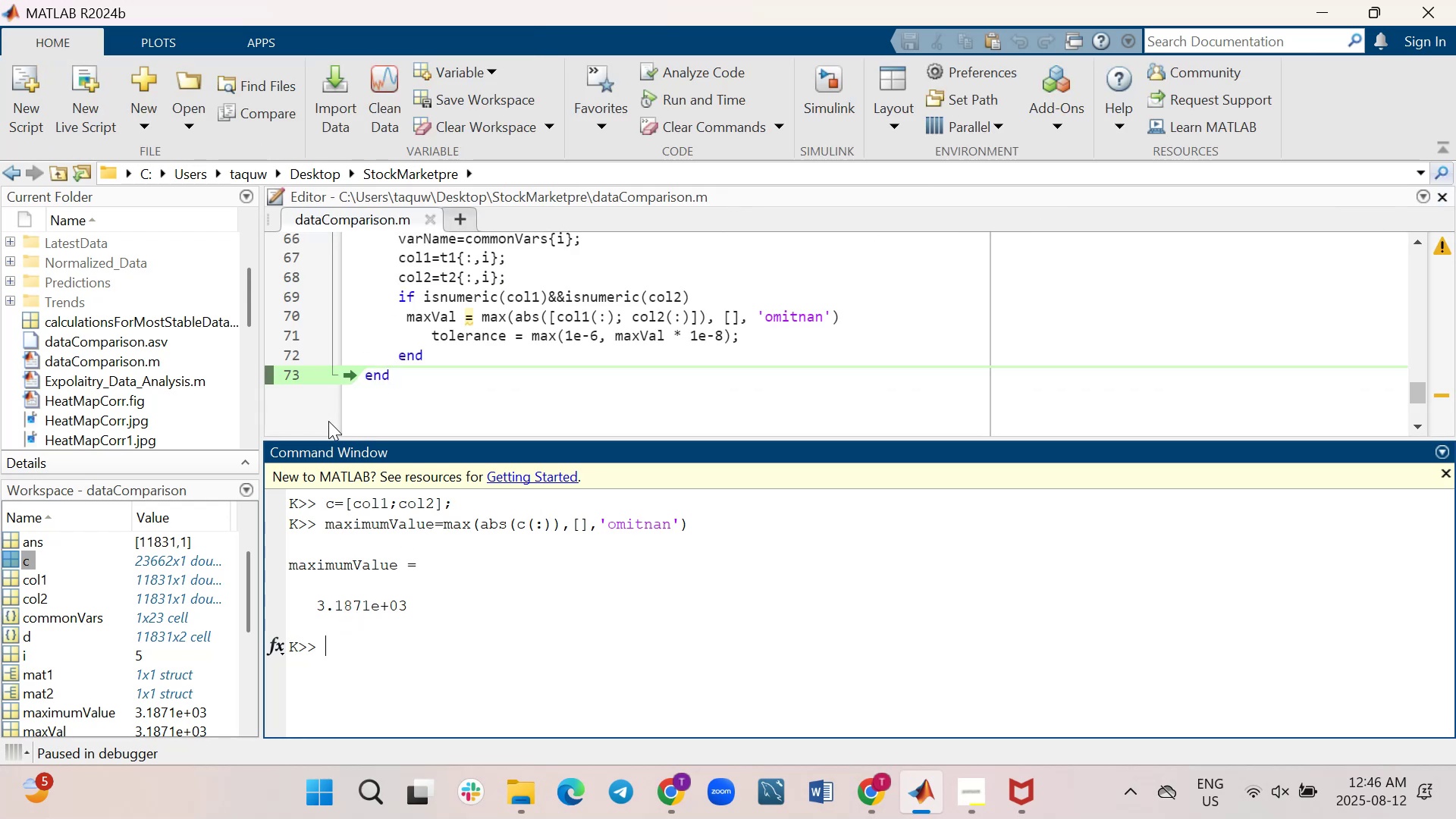 
mouse_move([120, 680])
 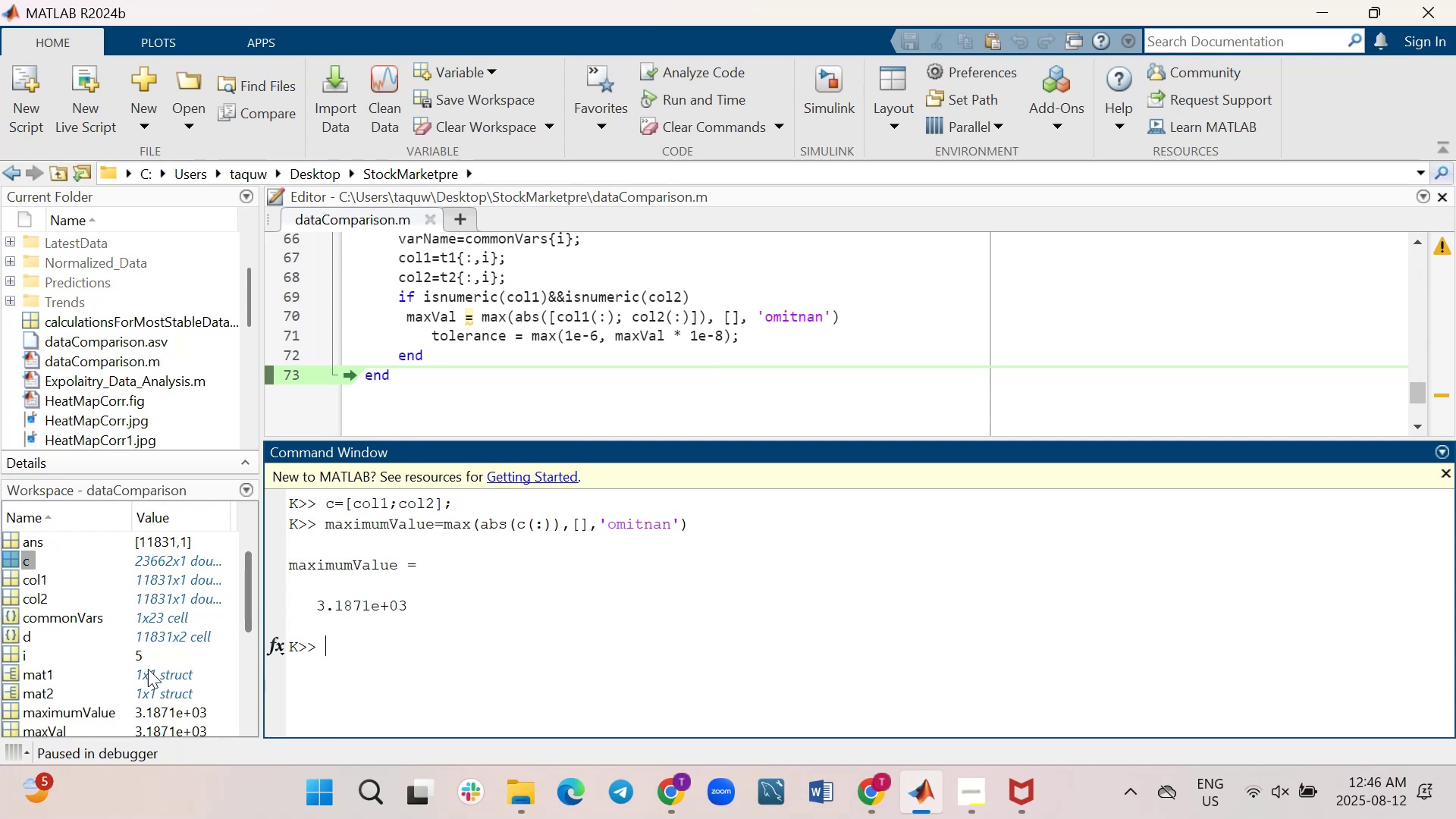 
scroll: coordinate [127, 665], scroll_direction: down, amount: 1.0
 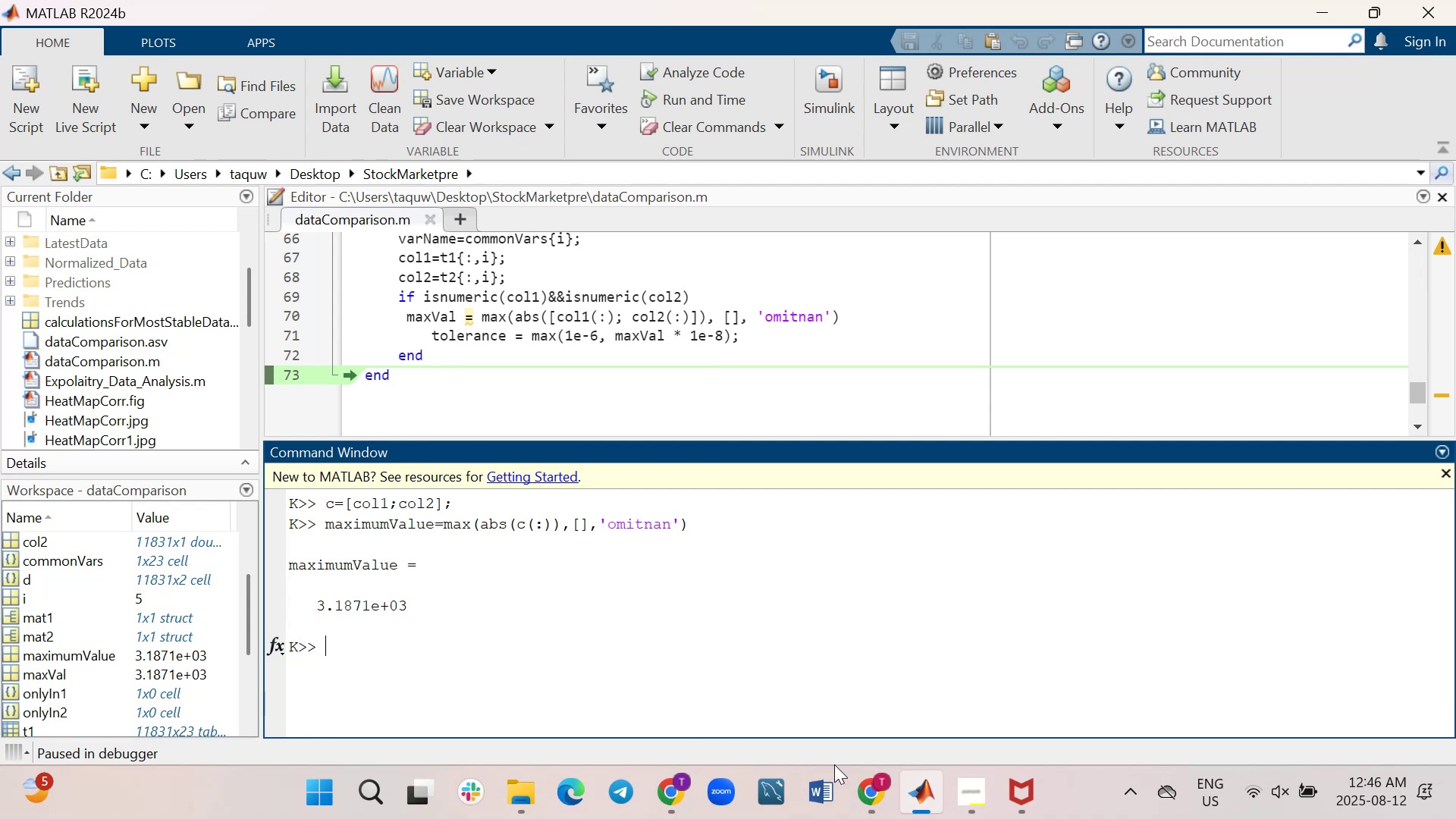 
wait(7.61)
 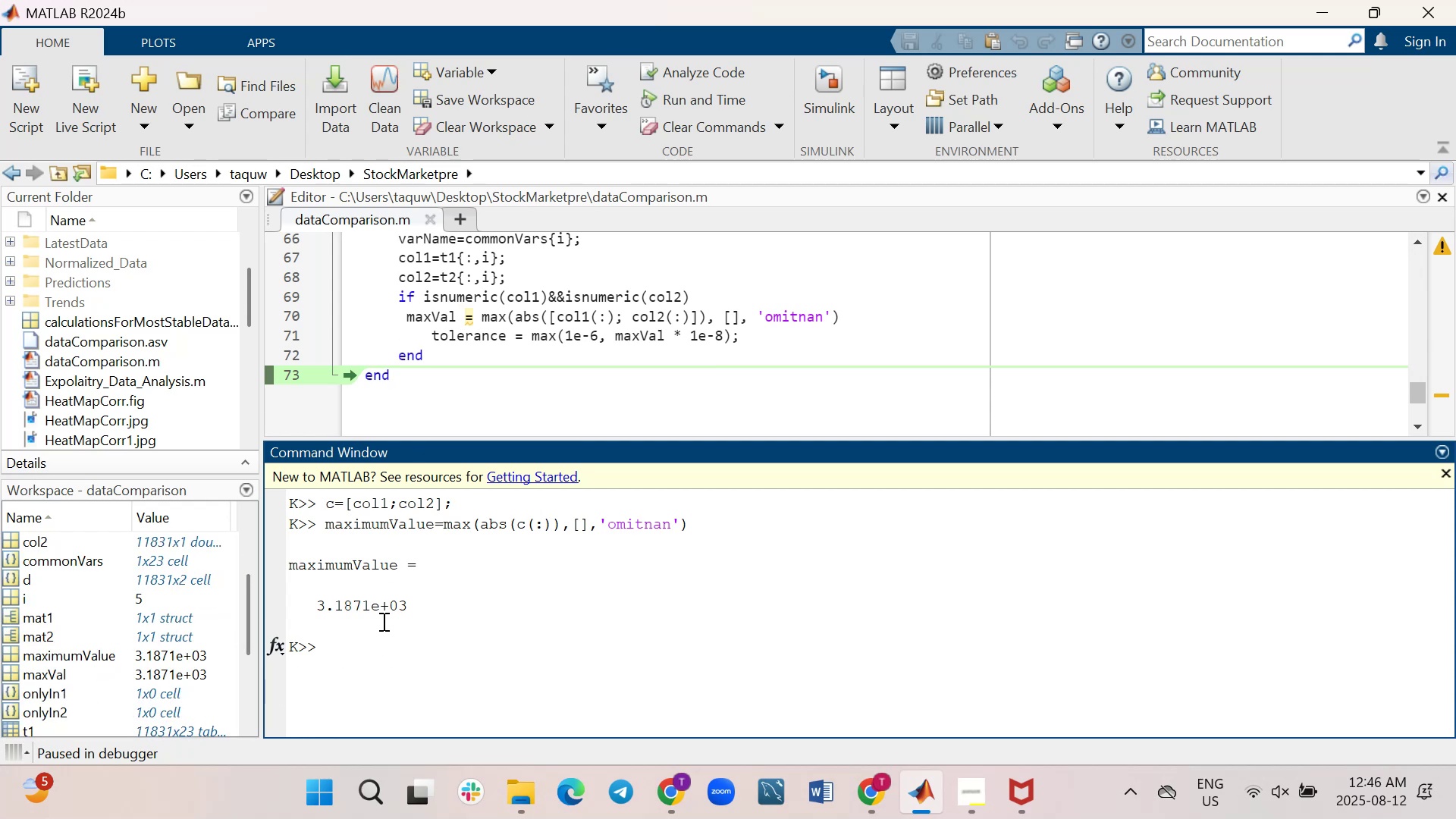 
left_click([790, 682])
 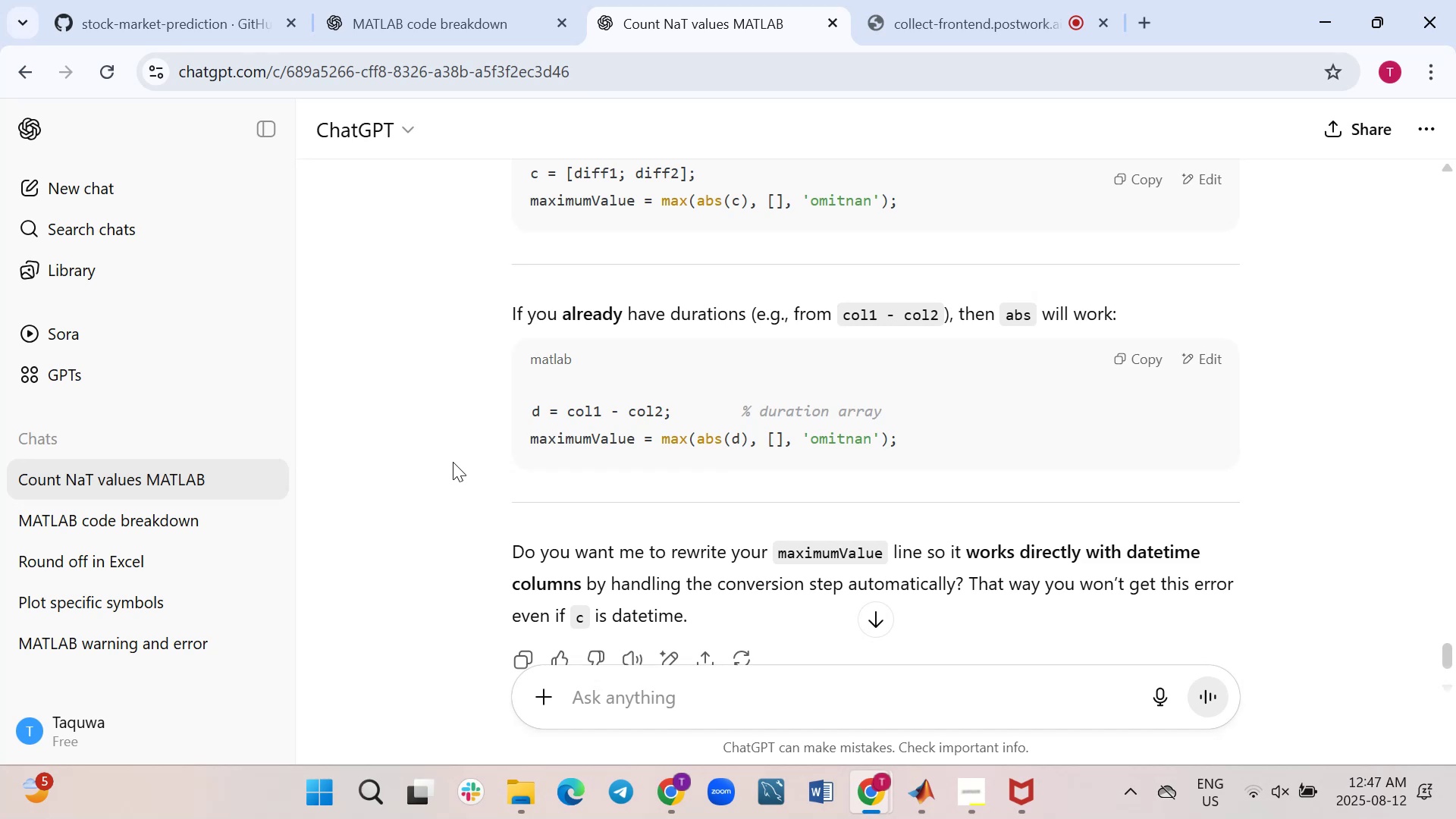 
wait(12.05)
 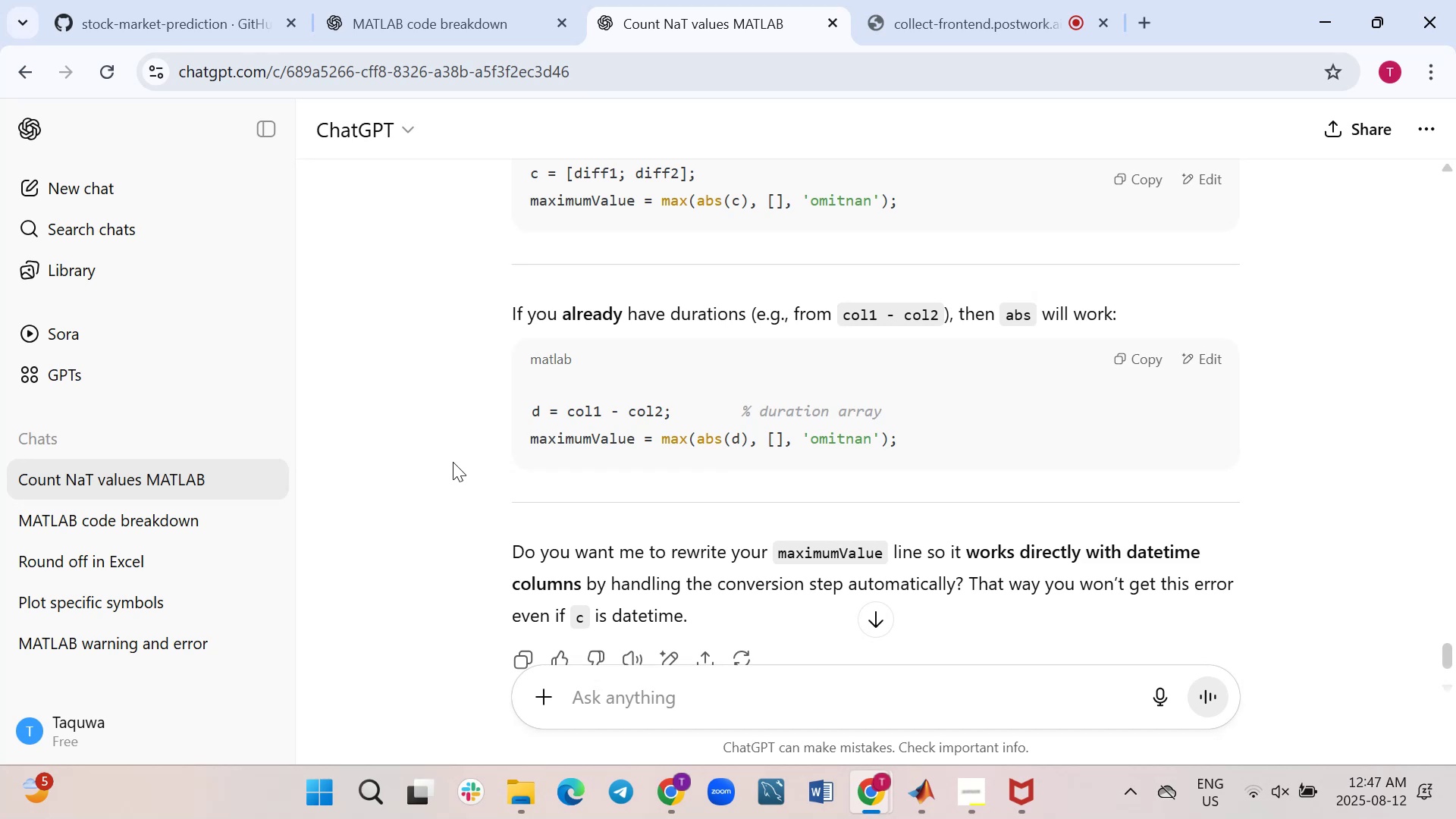 
scroll: coordinate [453, 462], scroll_direction: down, amount: 1.0
 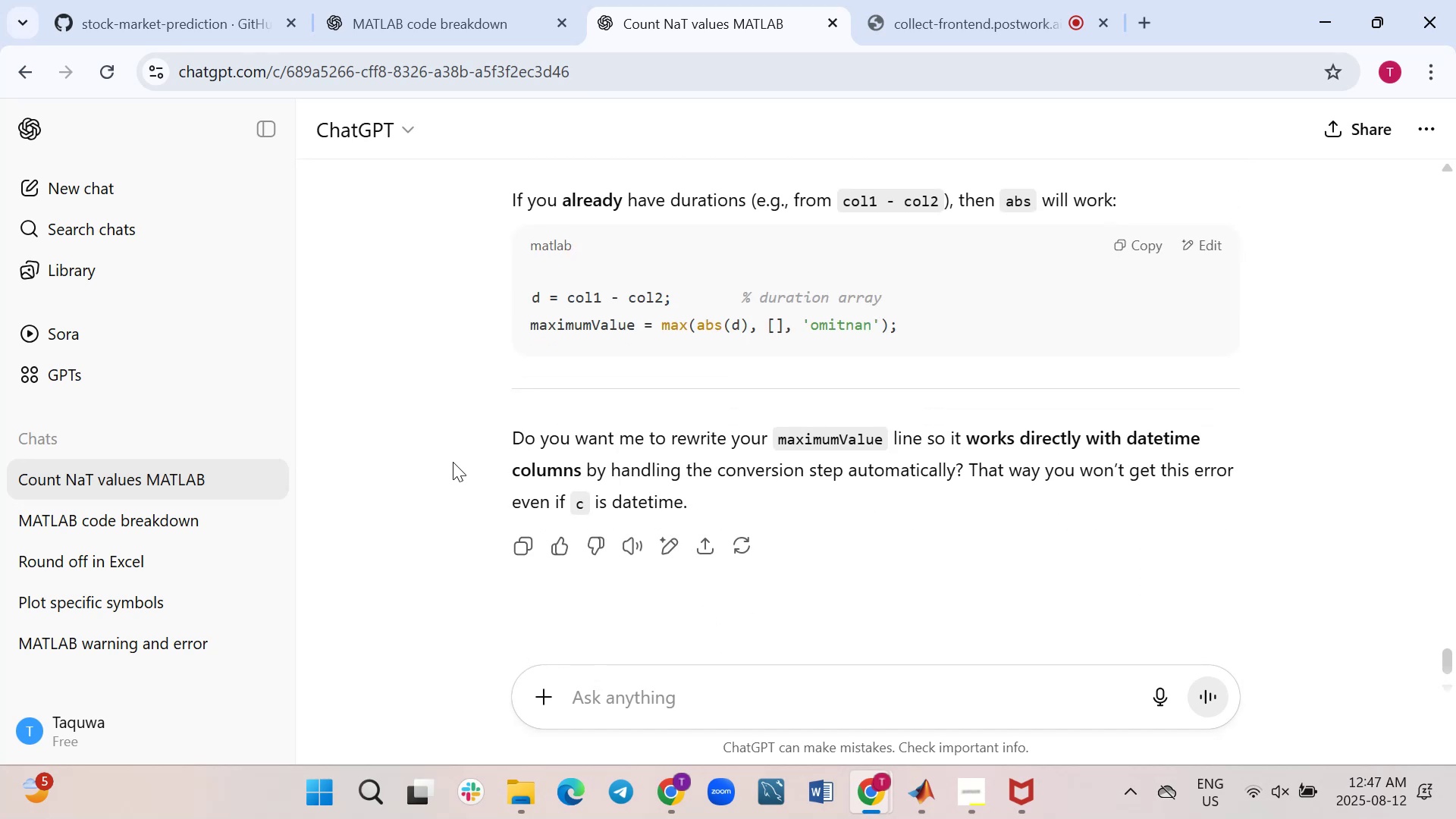 
scroll: coordinate [453, 462], scroll_direction: up, amount: 27.0
 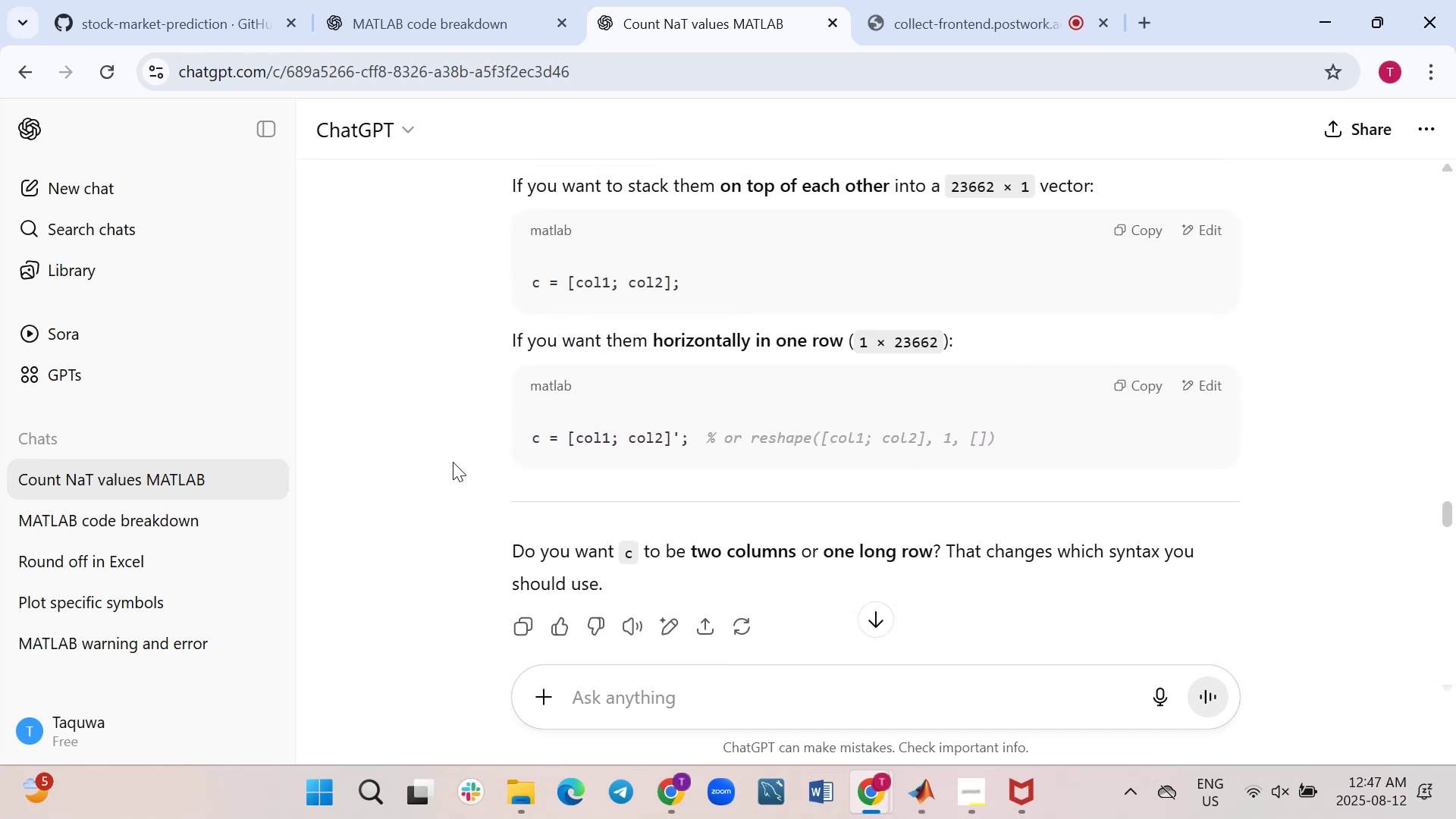 
scroll: coordinate [453, 462], scroll_direction: down, amount: 12.0
 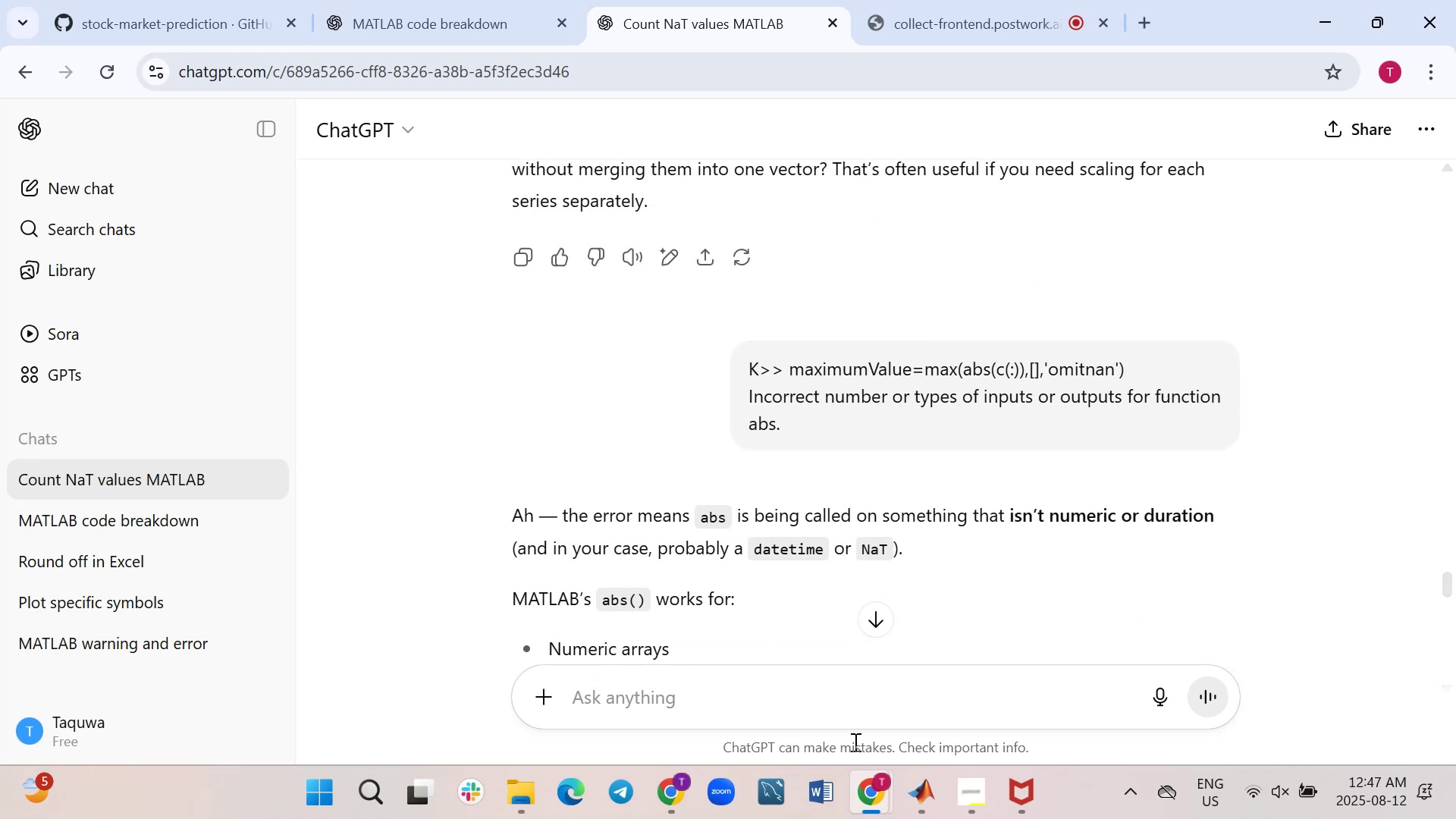 
left_click([915, 794])
 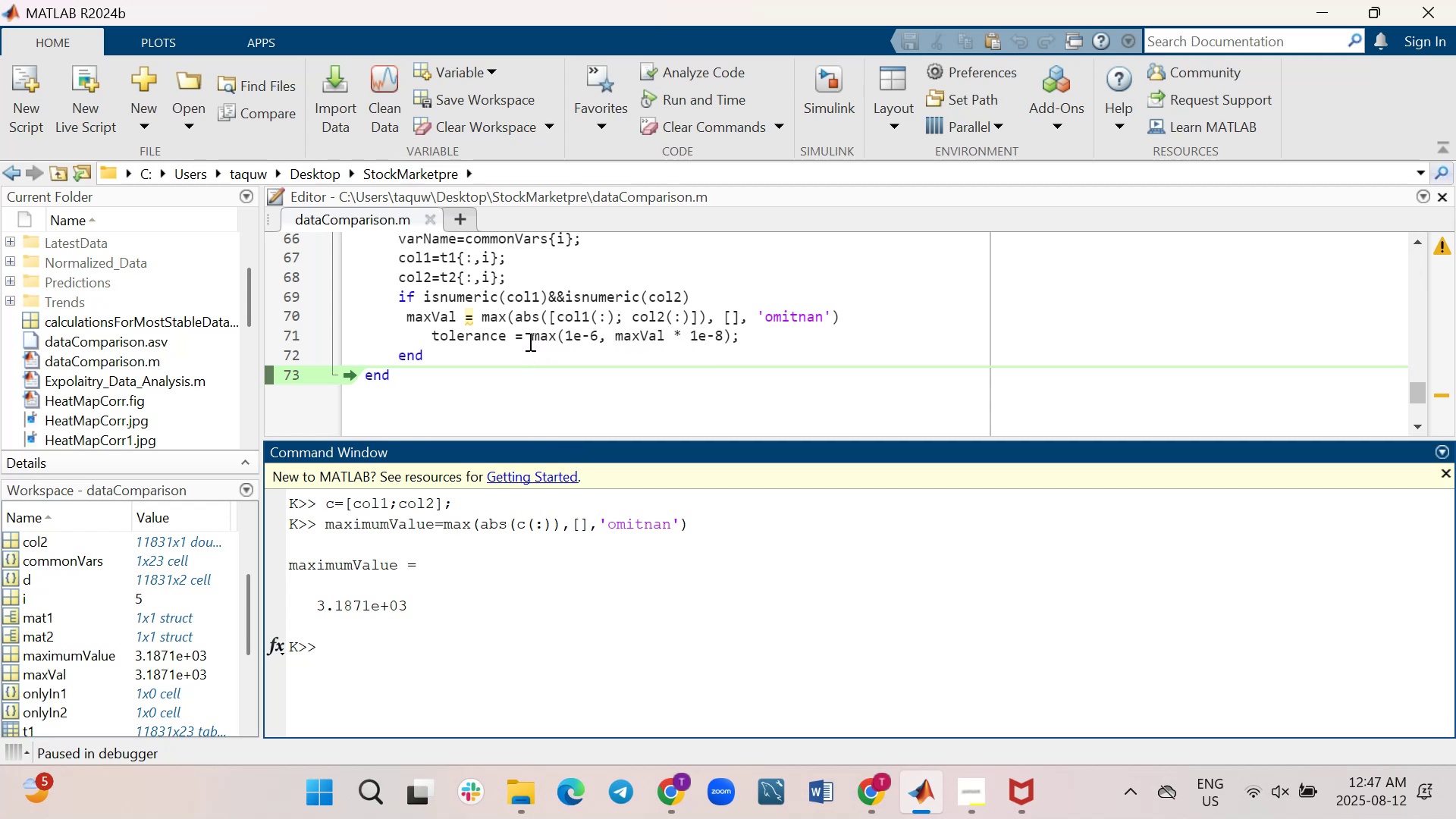 
wait(17.71)
 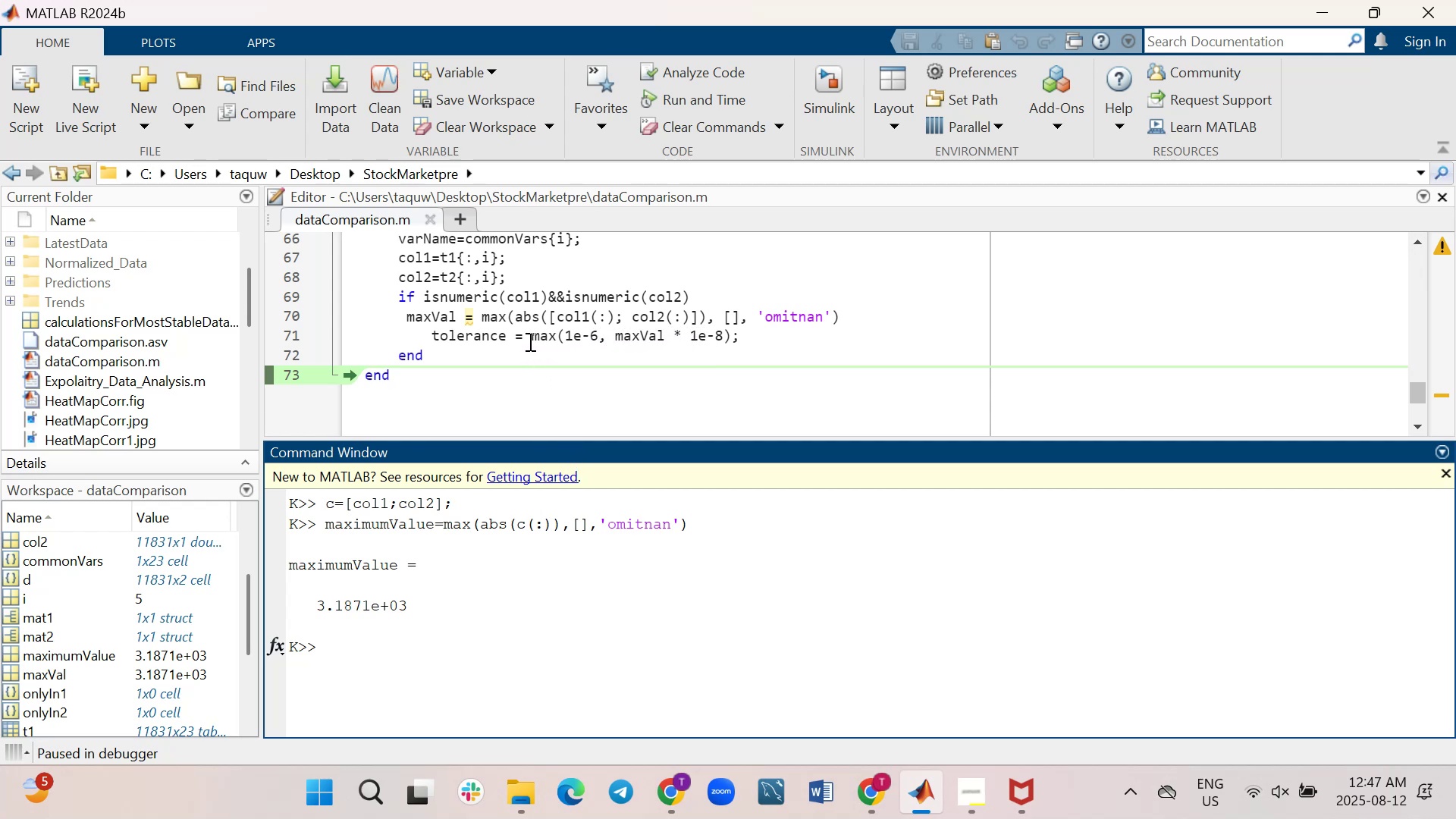 
left_click([742, 338])
 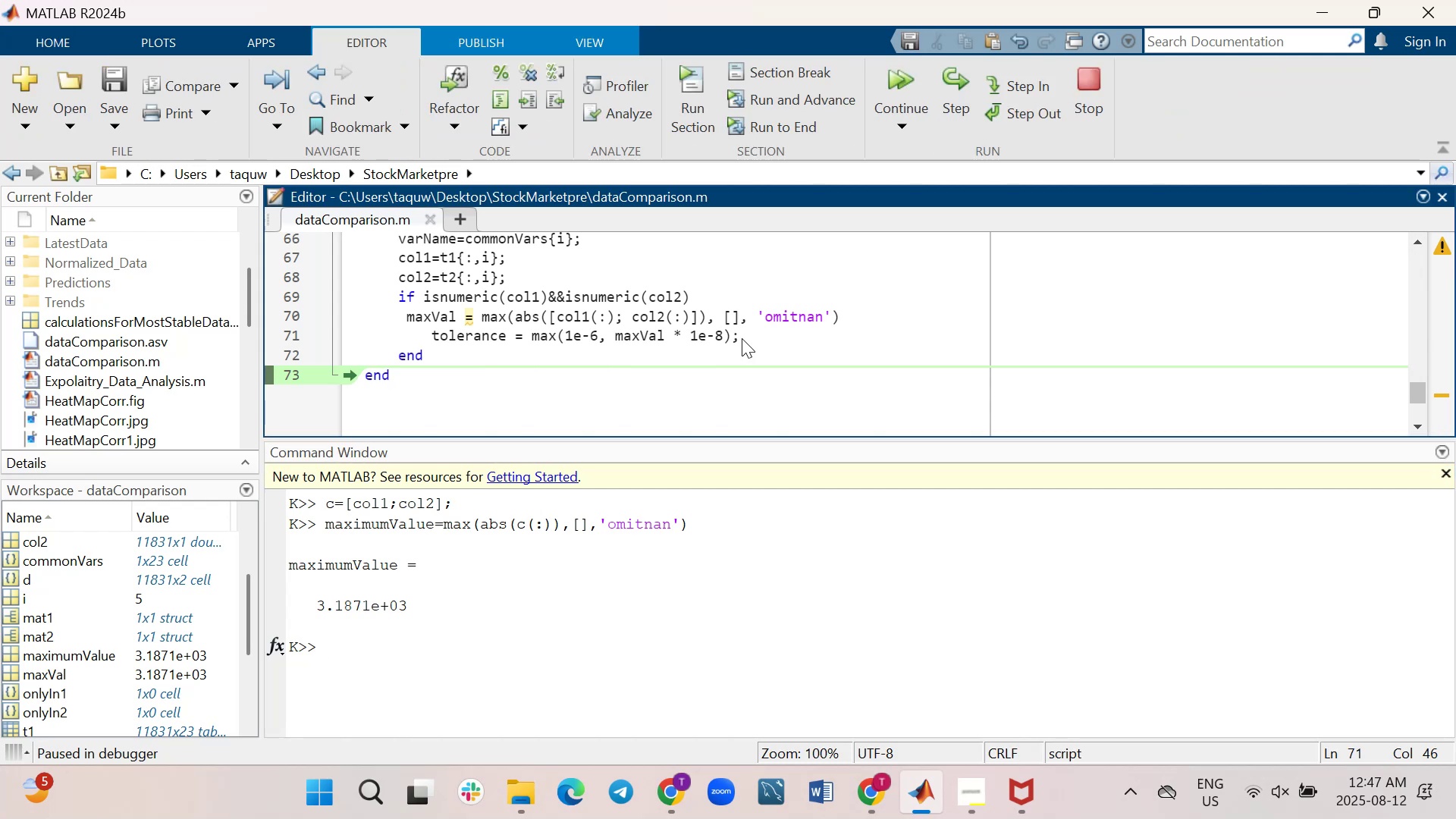 
key(Backspace)
 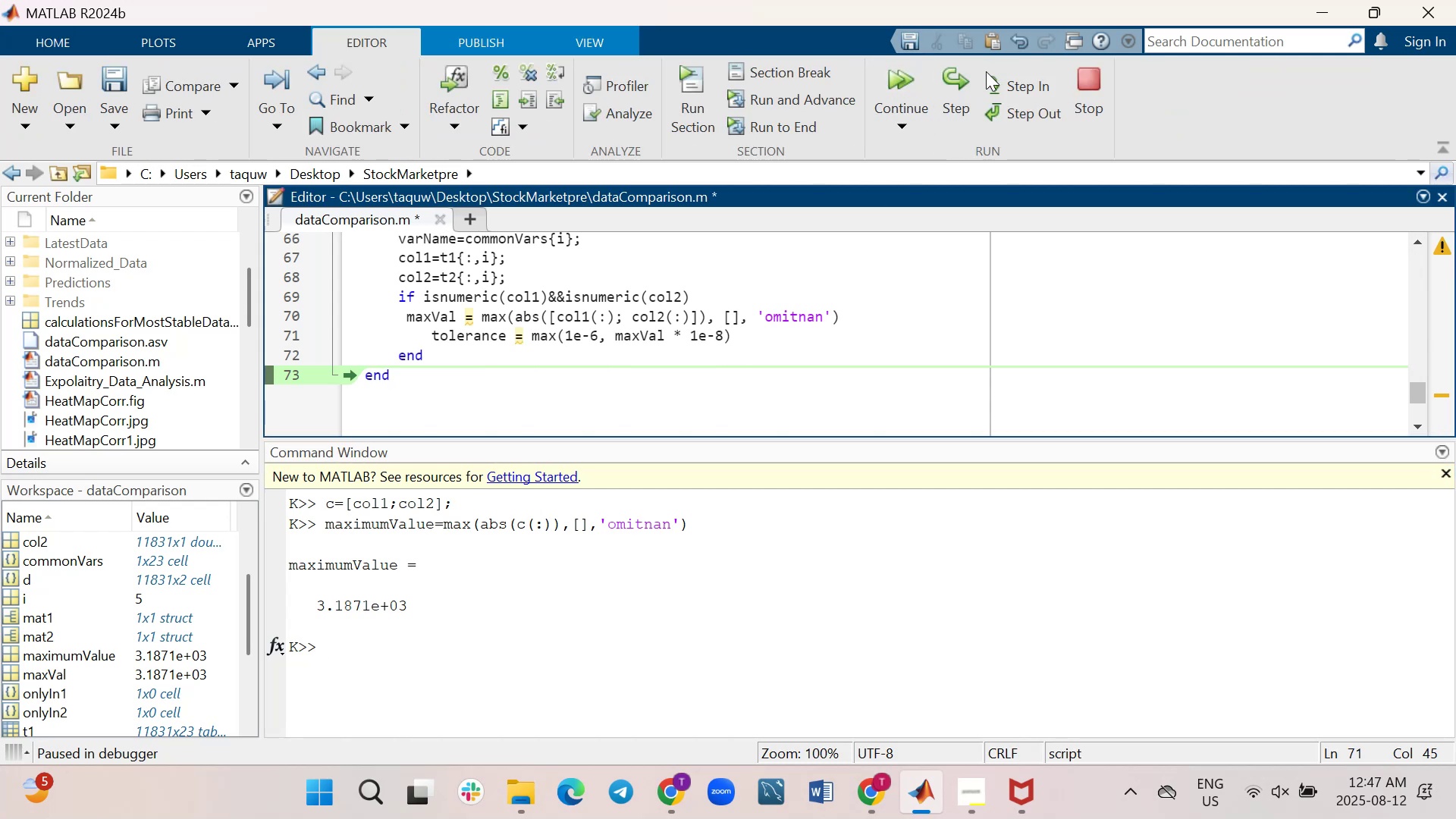 
left_click([946, 88])
 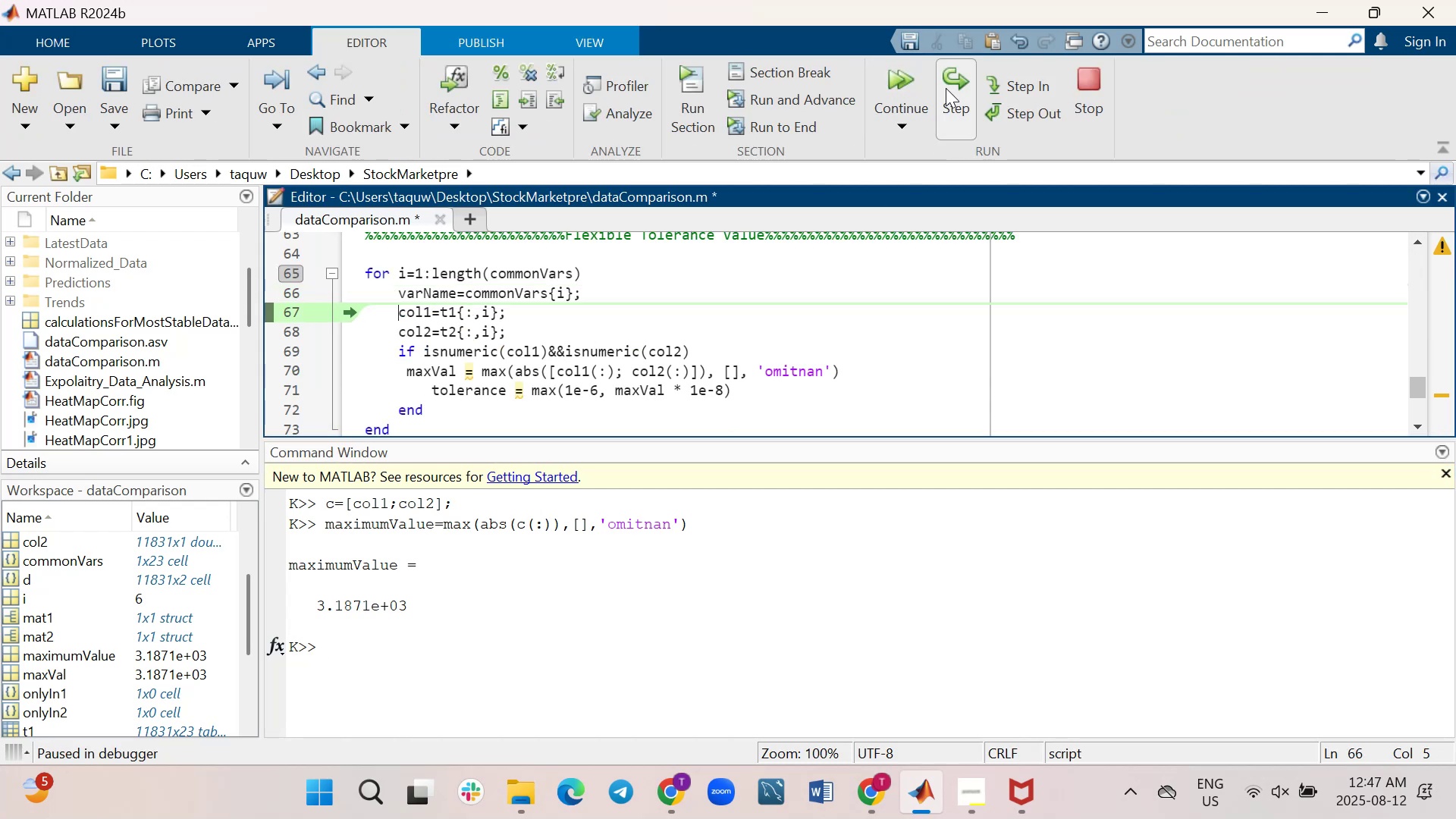 
double_click([946, 88])
 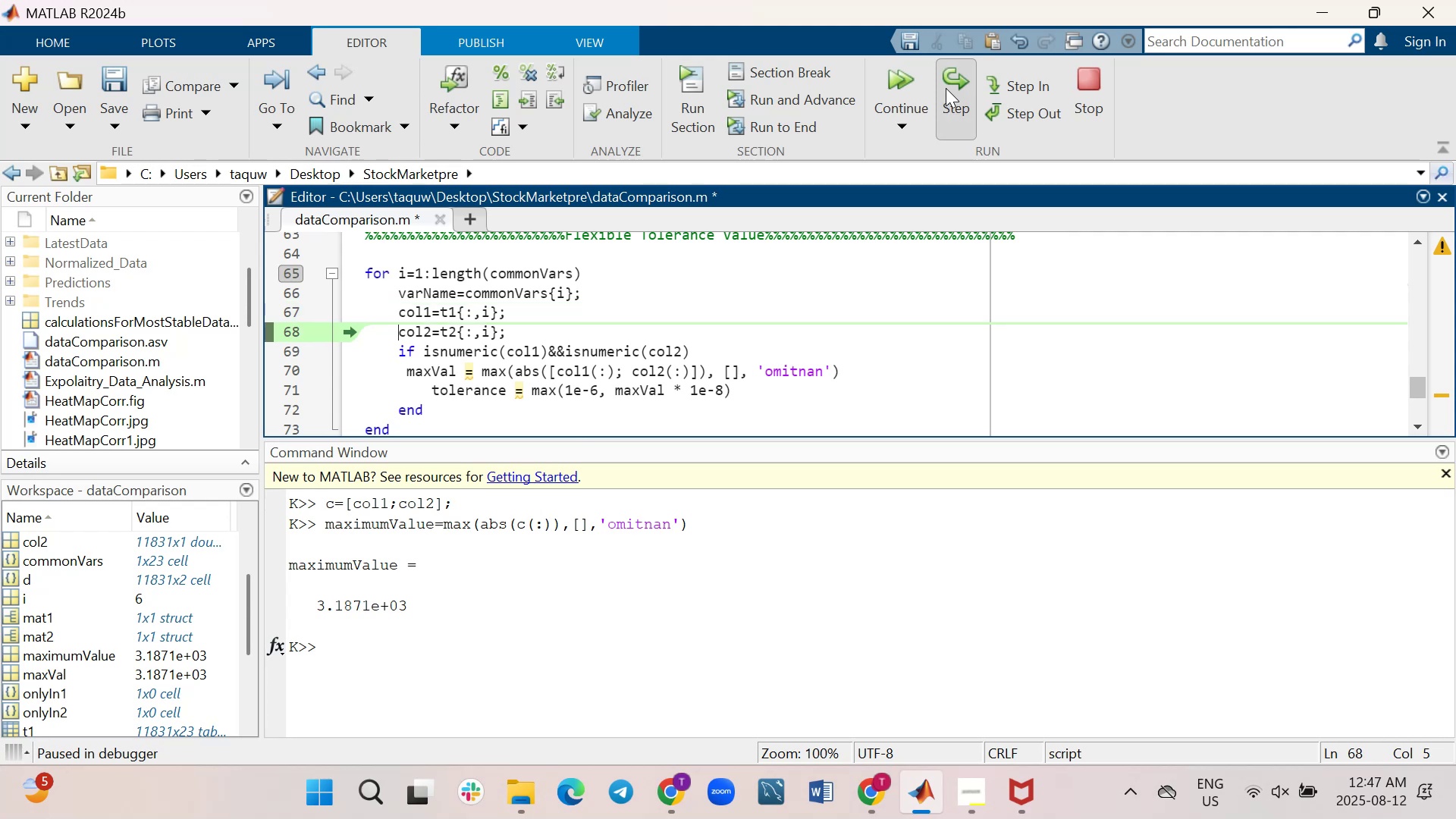 
triple_click([946, 88])
 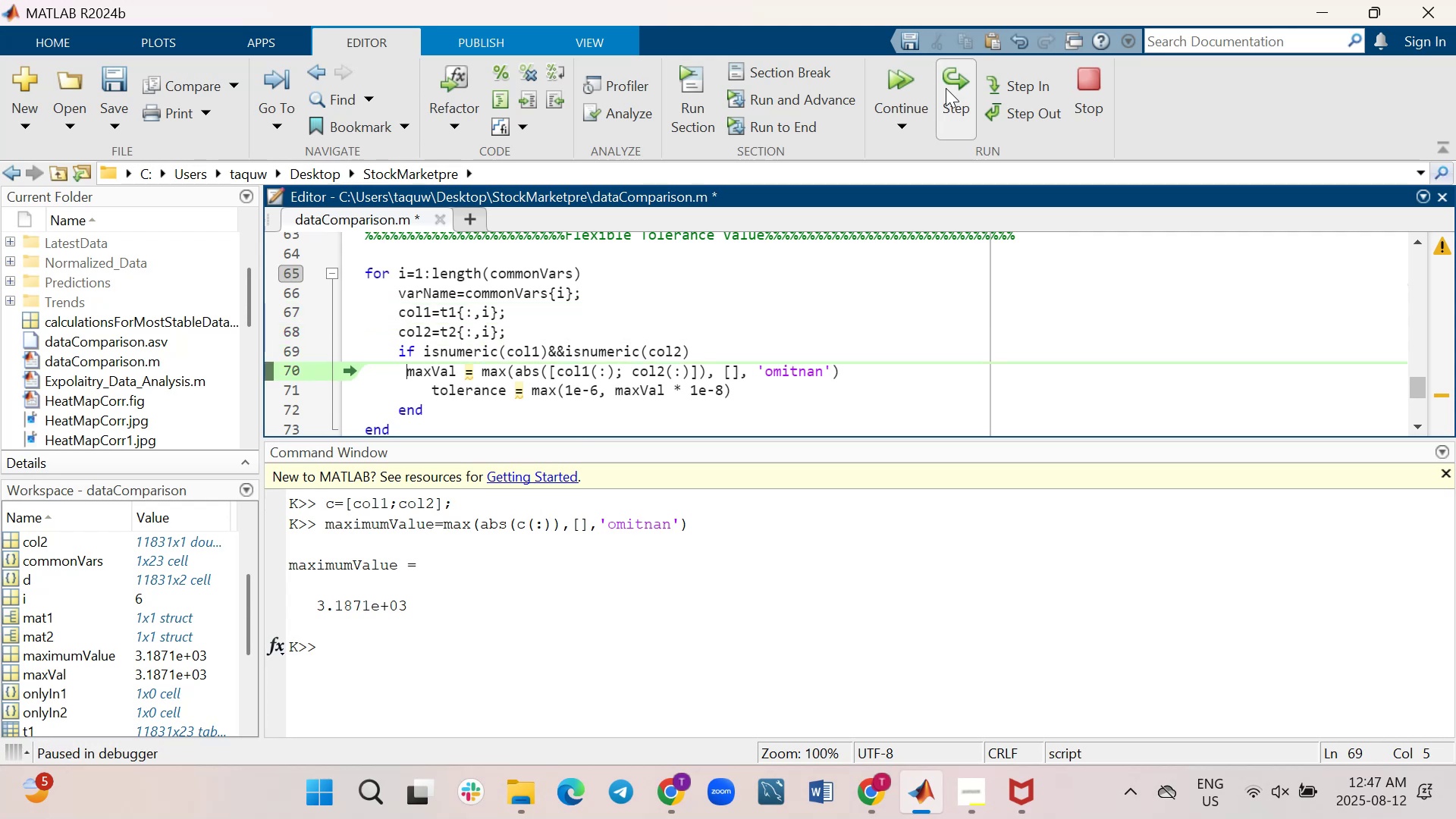 
double_click([946, 88])
 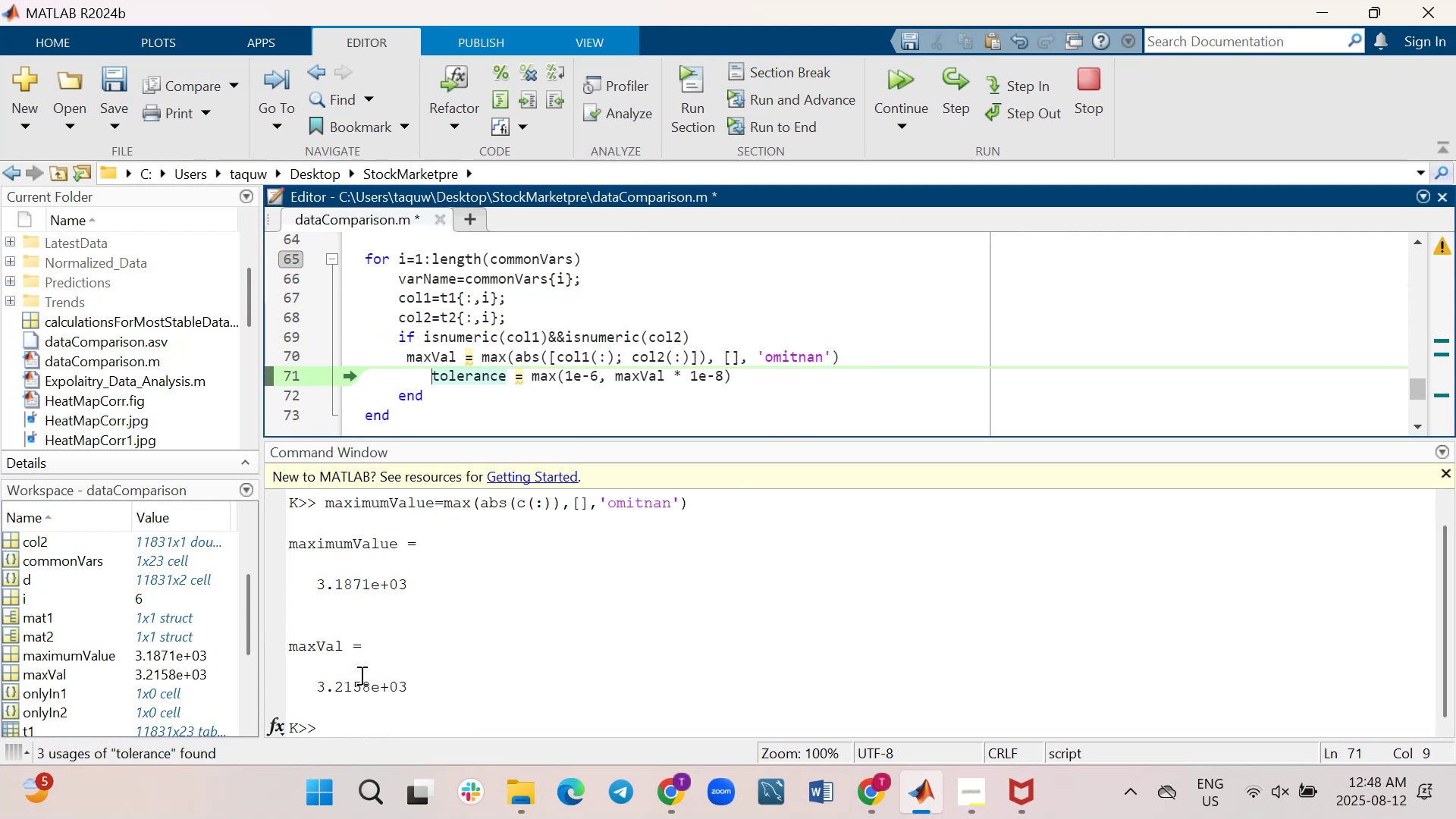 
wait(8.11)
 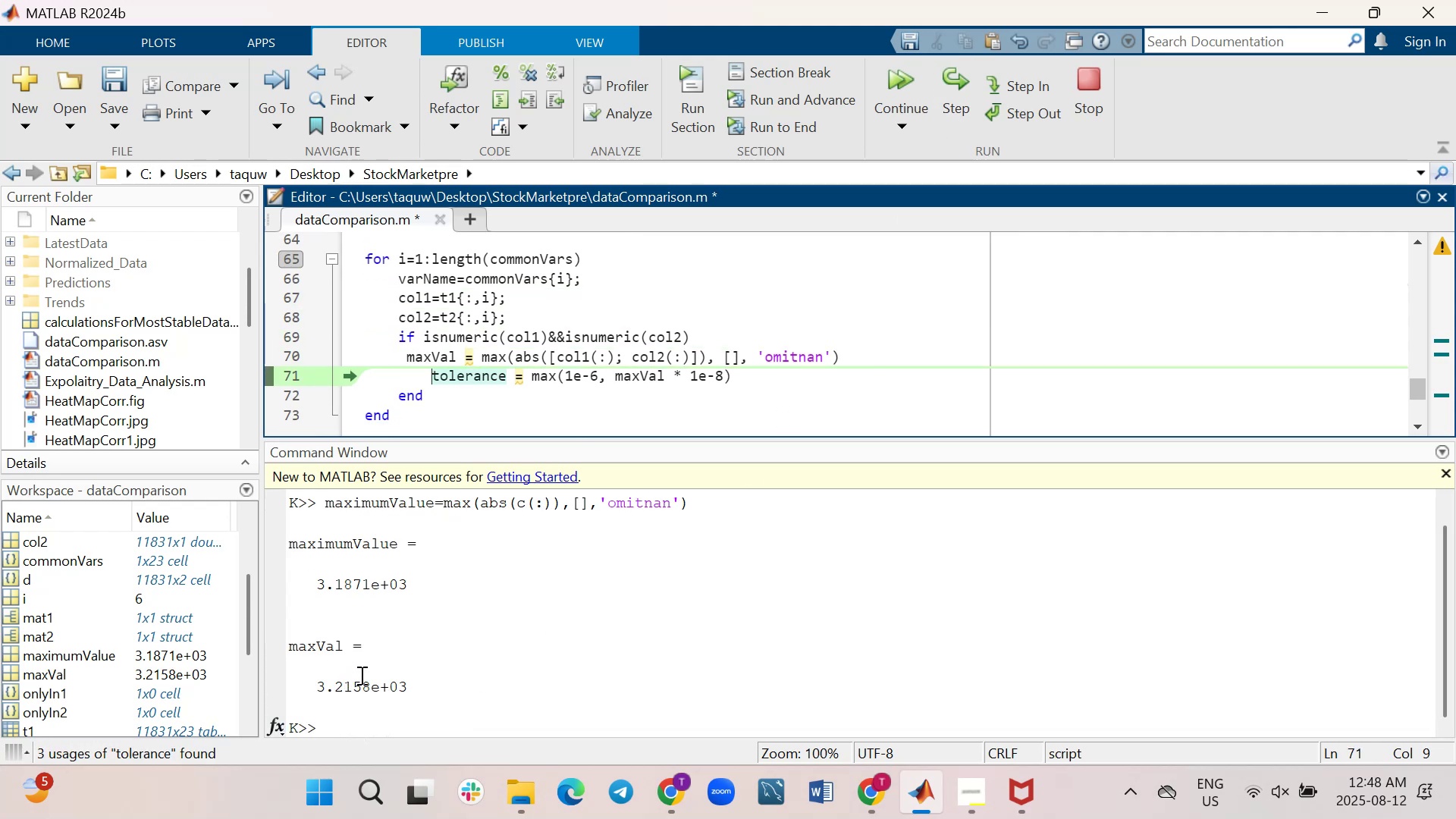 
left_click([964, 83])
 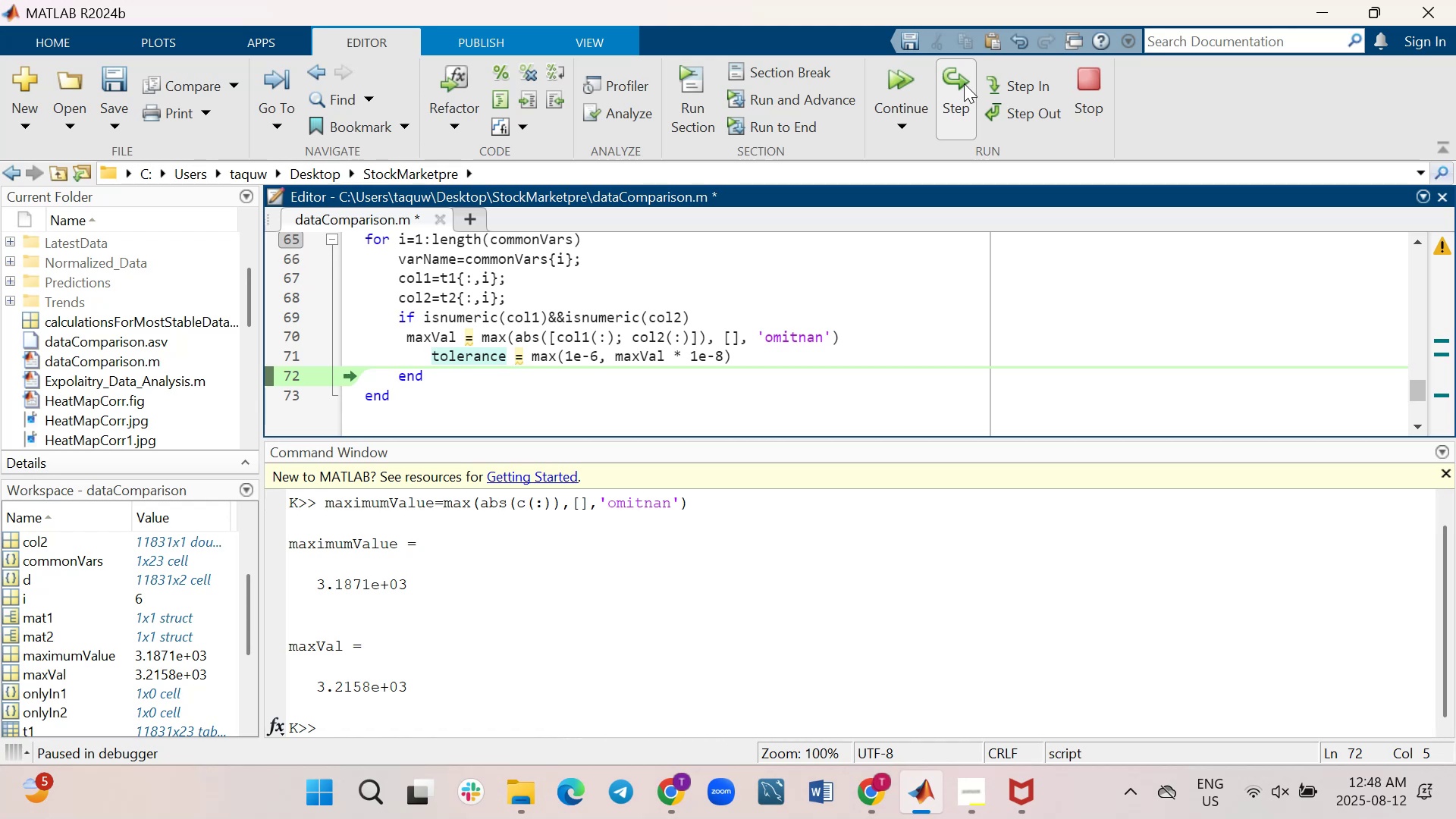 
left_click([964, 83])
 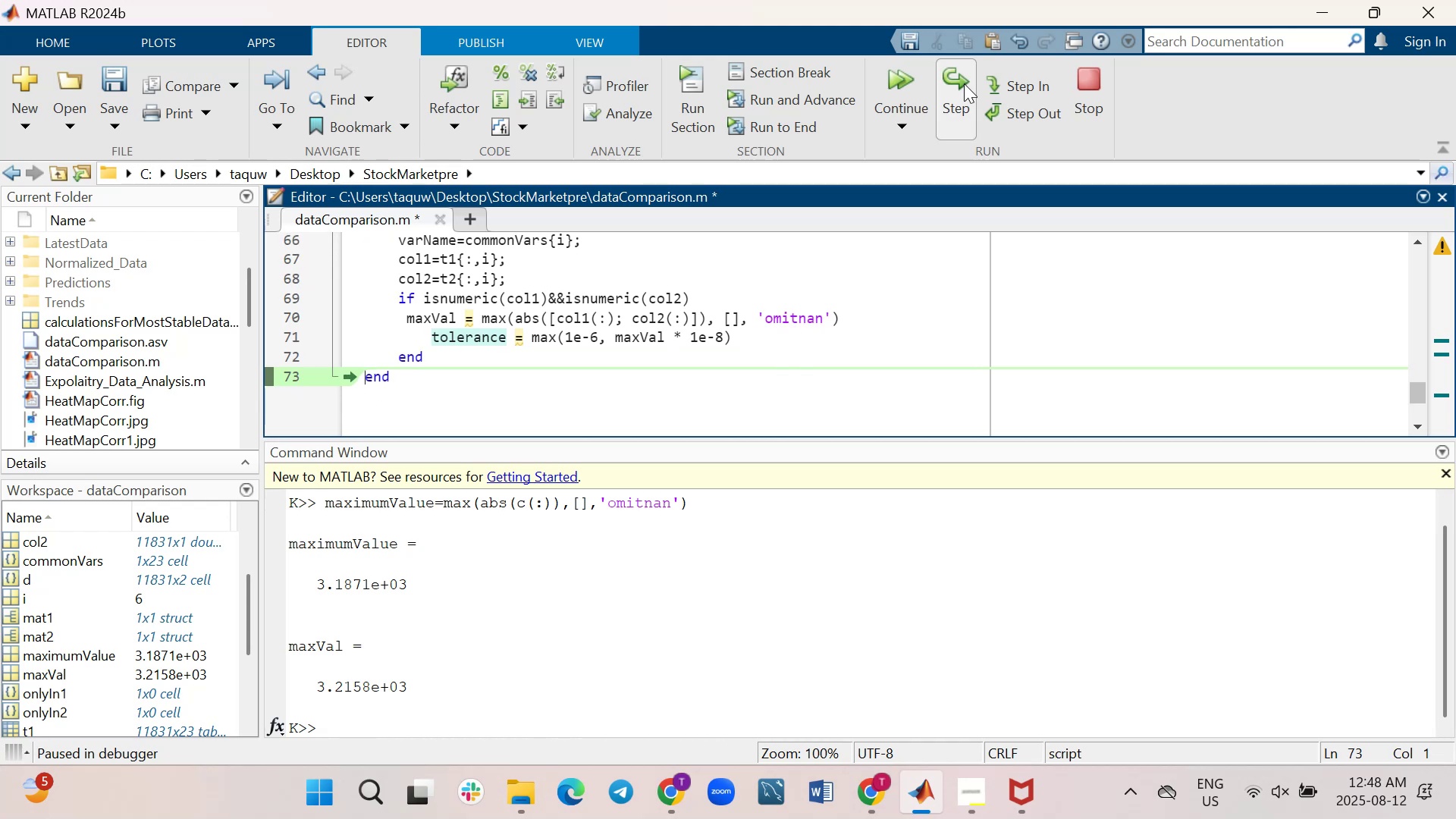 
left_click([964, 83])
 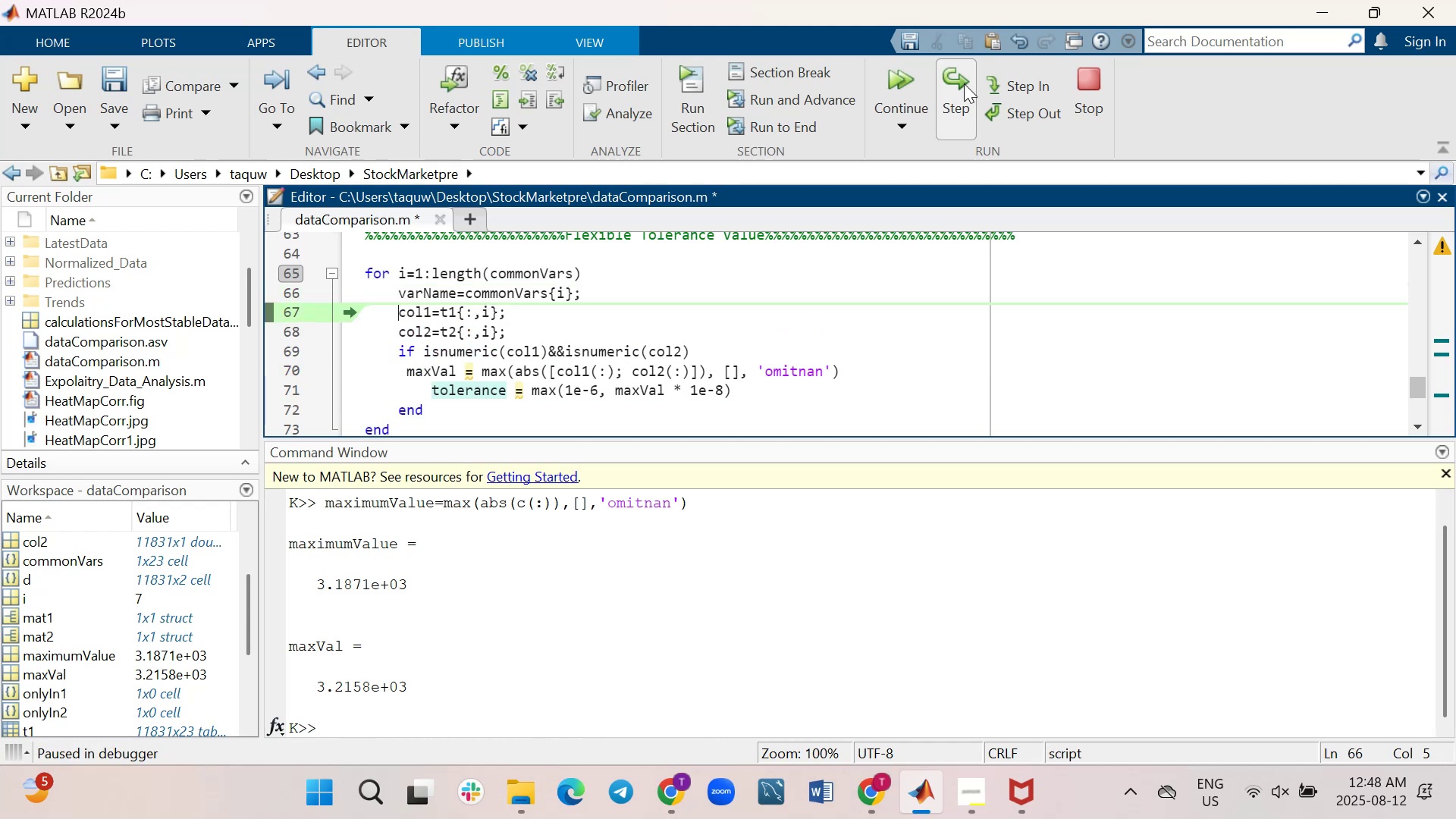 
double_click([964, 83])
 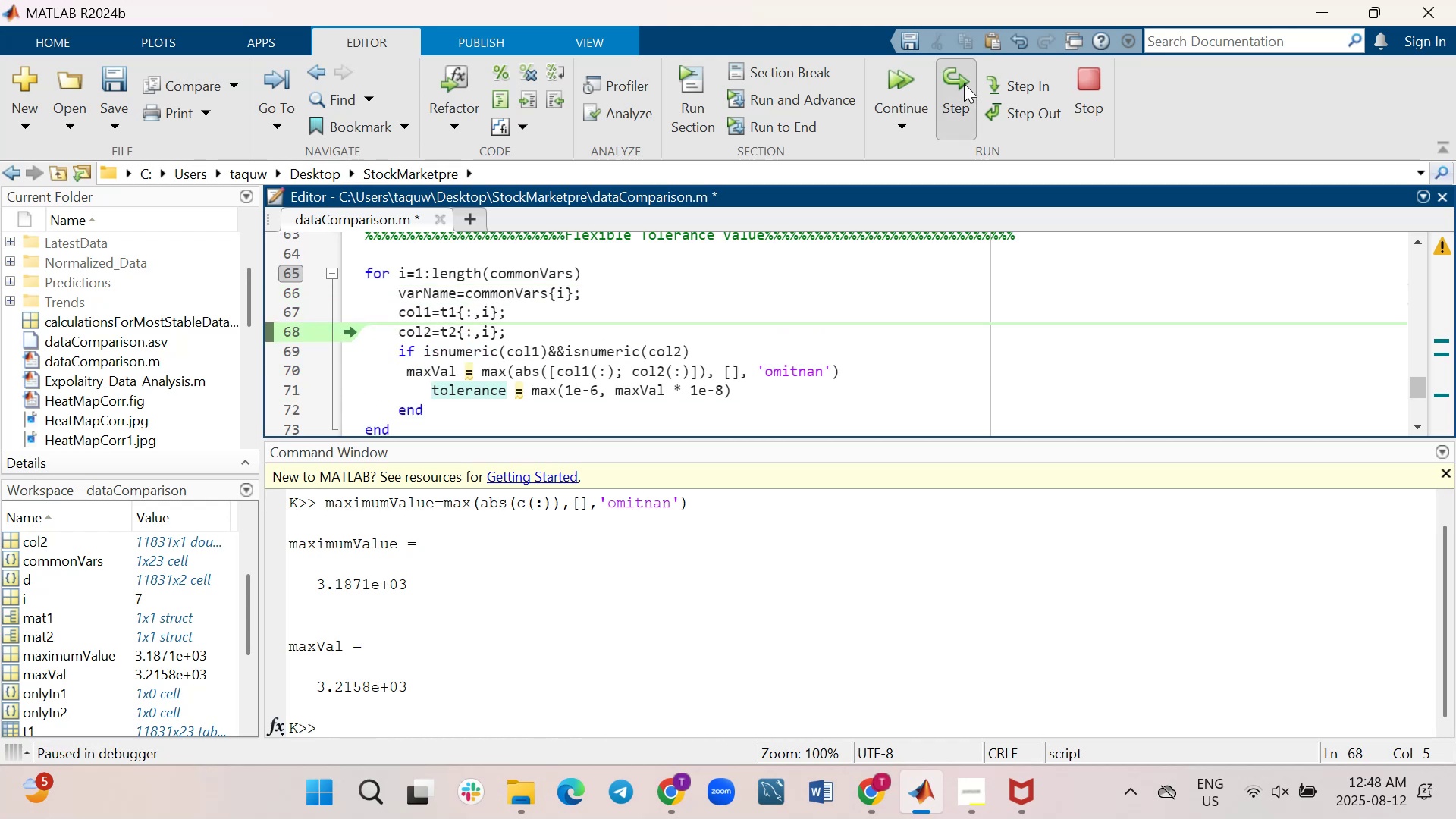 
double_click([964, 83])
 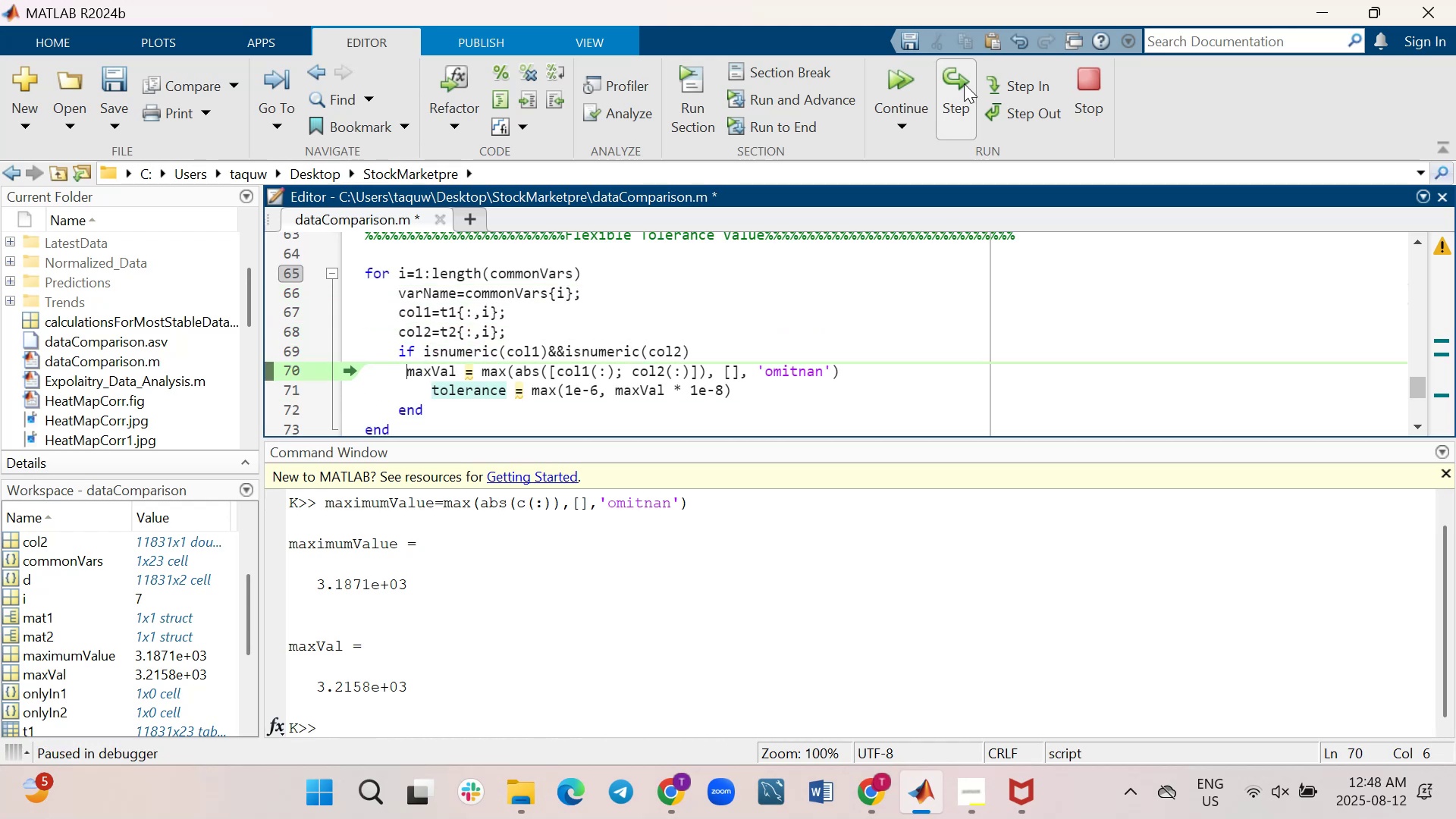 
left_click([964, 83])
 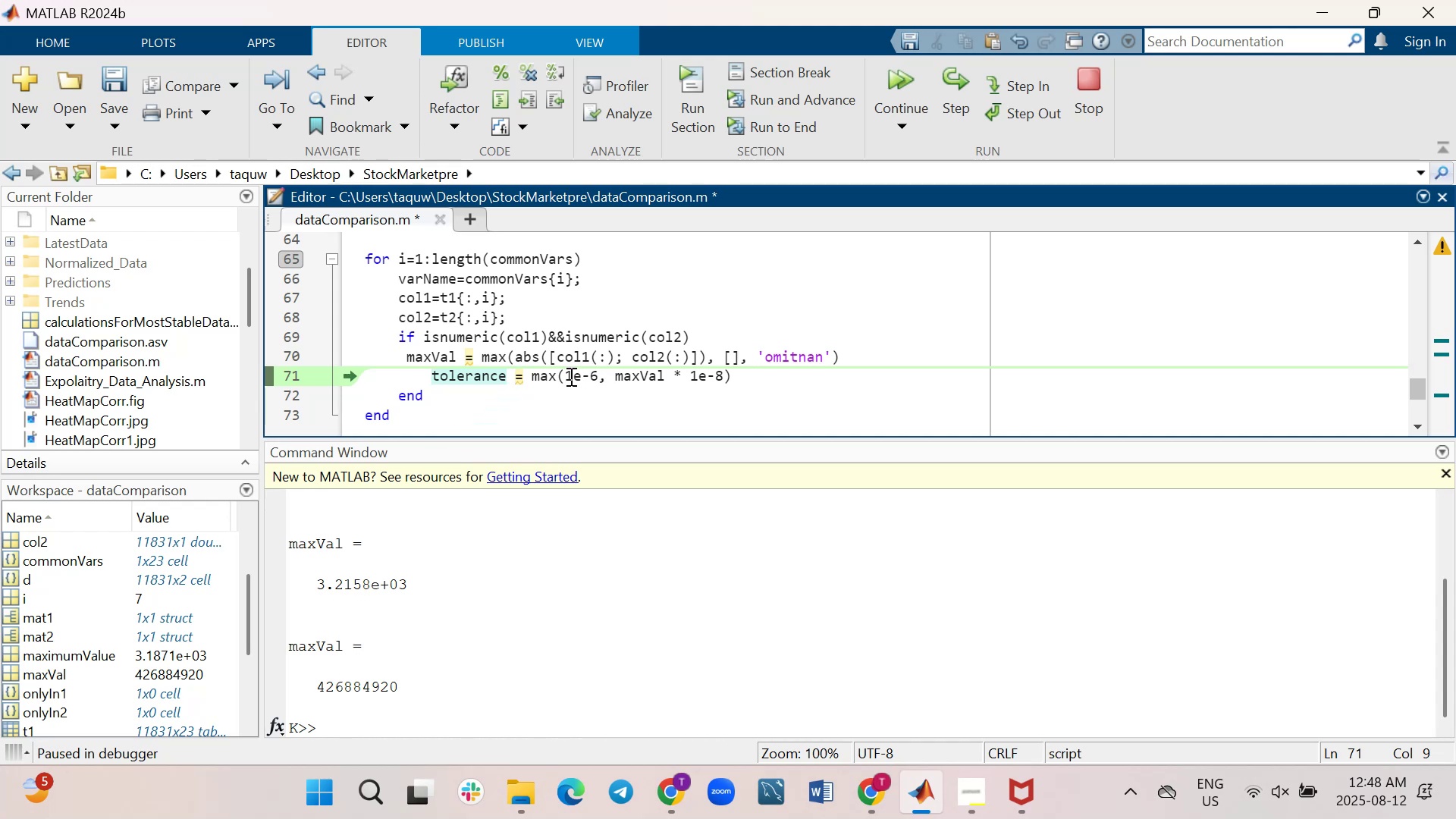 
wait(12.38)
 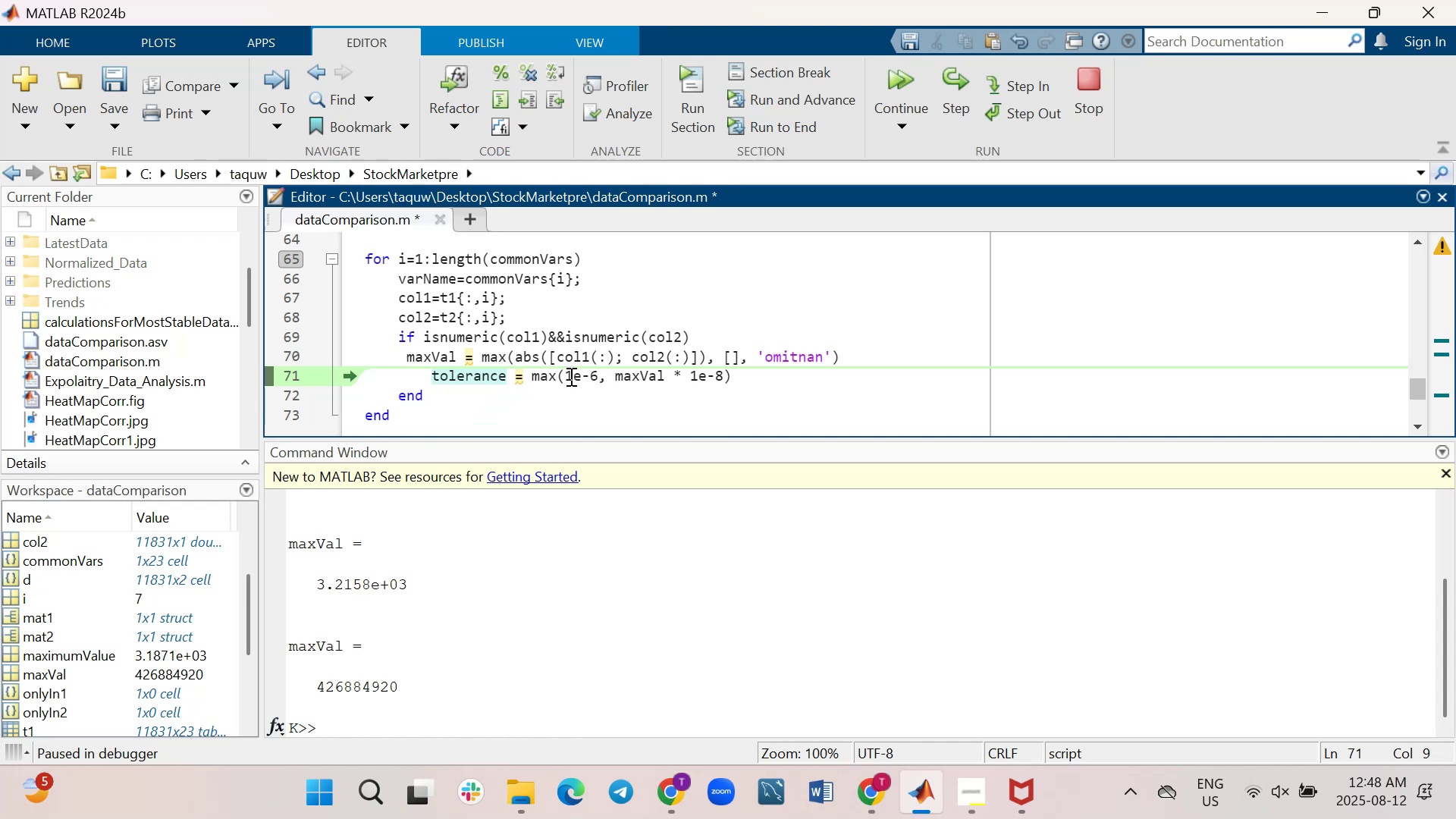 
left_click([952, 102])
 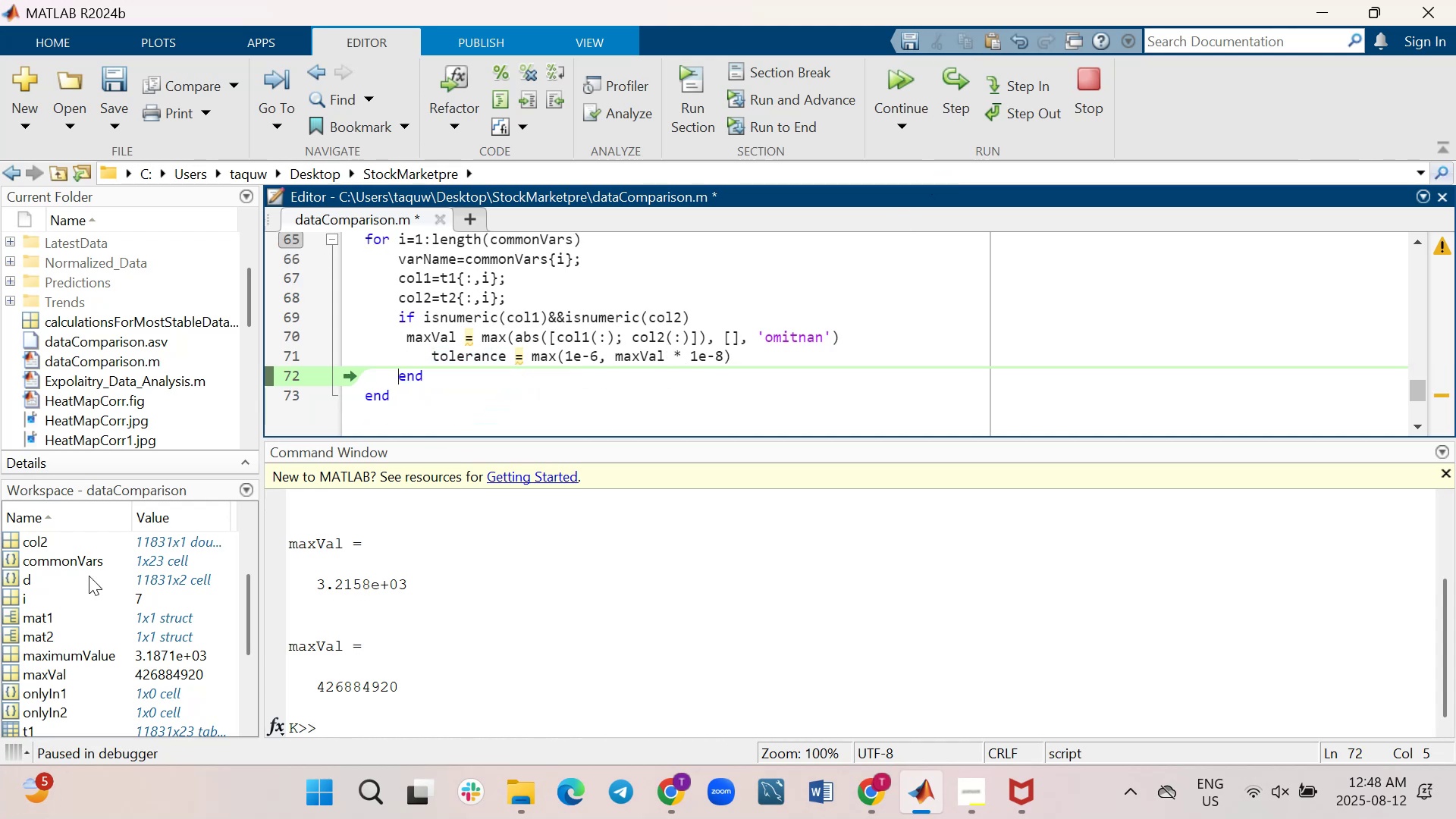 
scroll: coordinate [98, 566], scroll_direction: down, amount: 2.0
 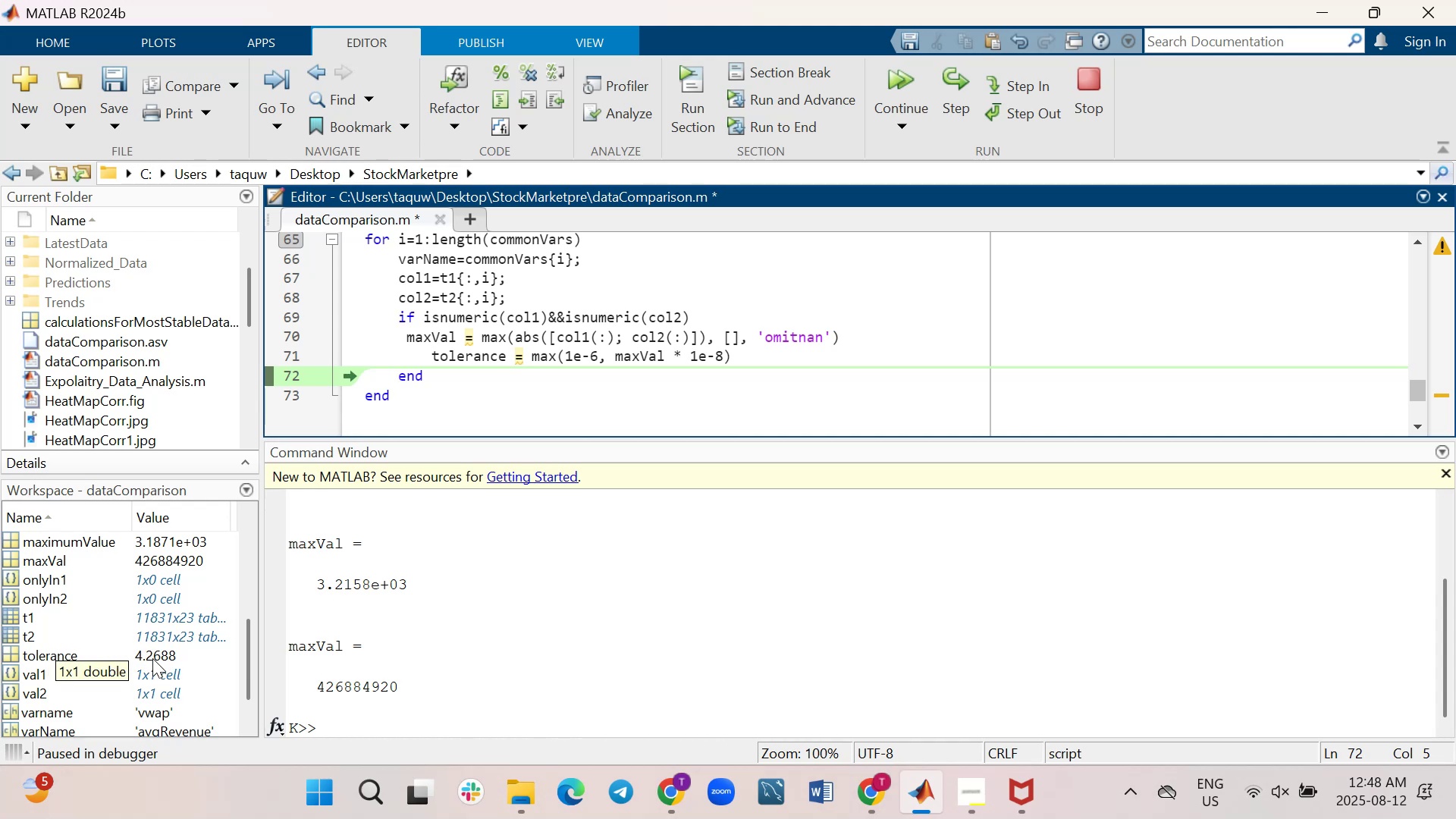 
wait(7.33)
 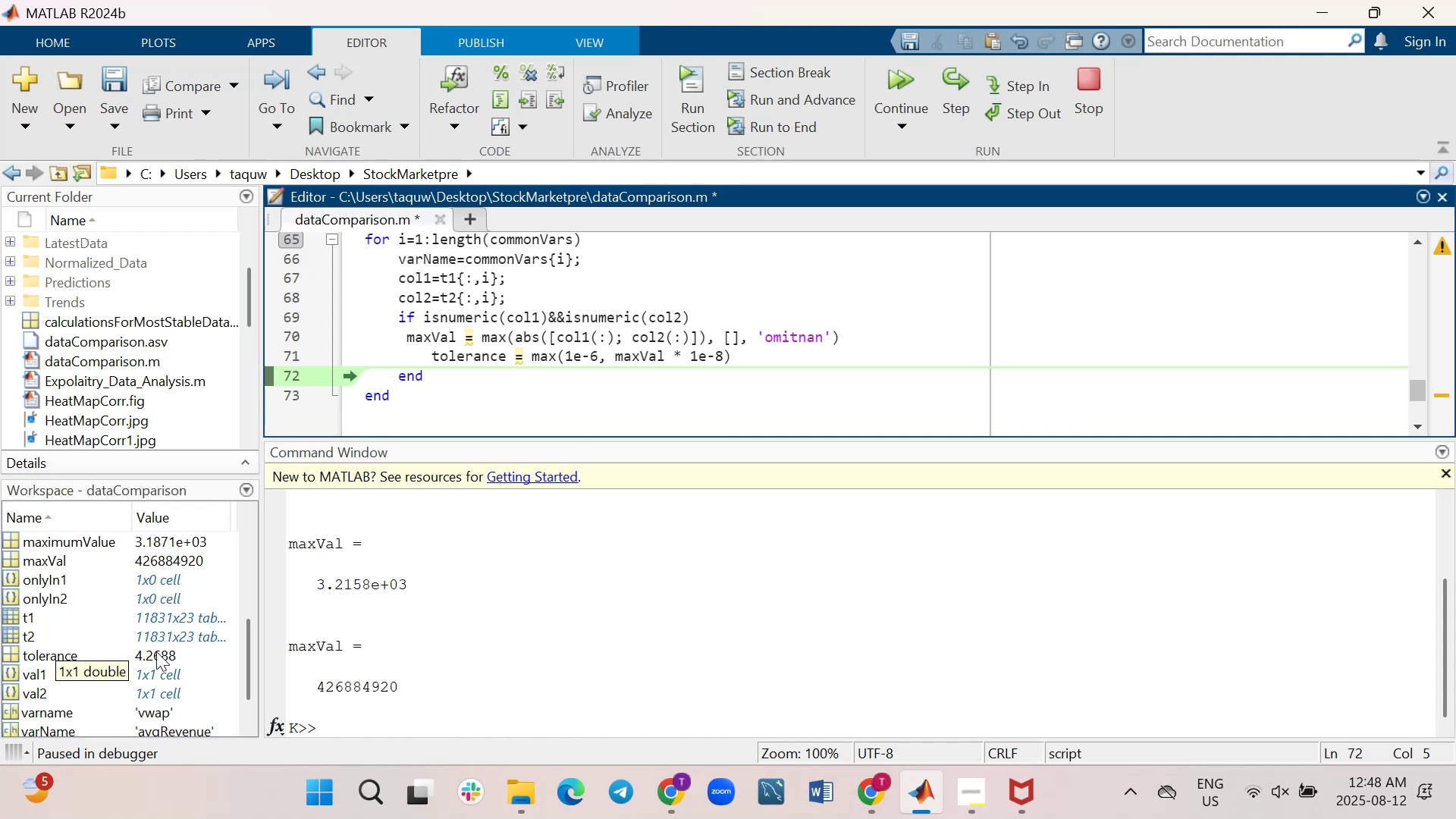 
scroll: coordinate [476, 604], scroll_direction: none, amount: 0.0
 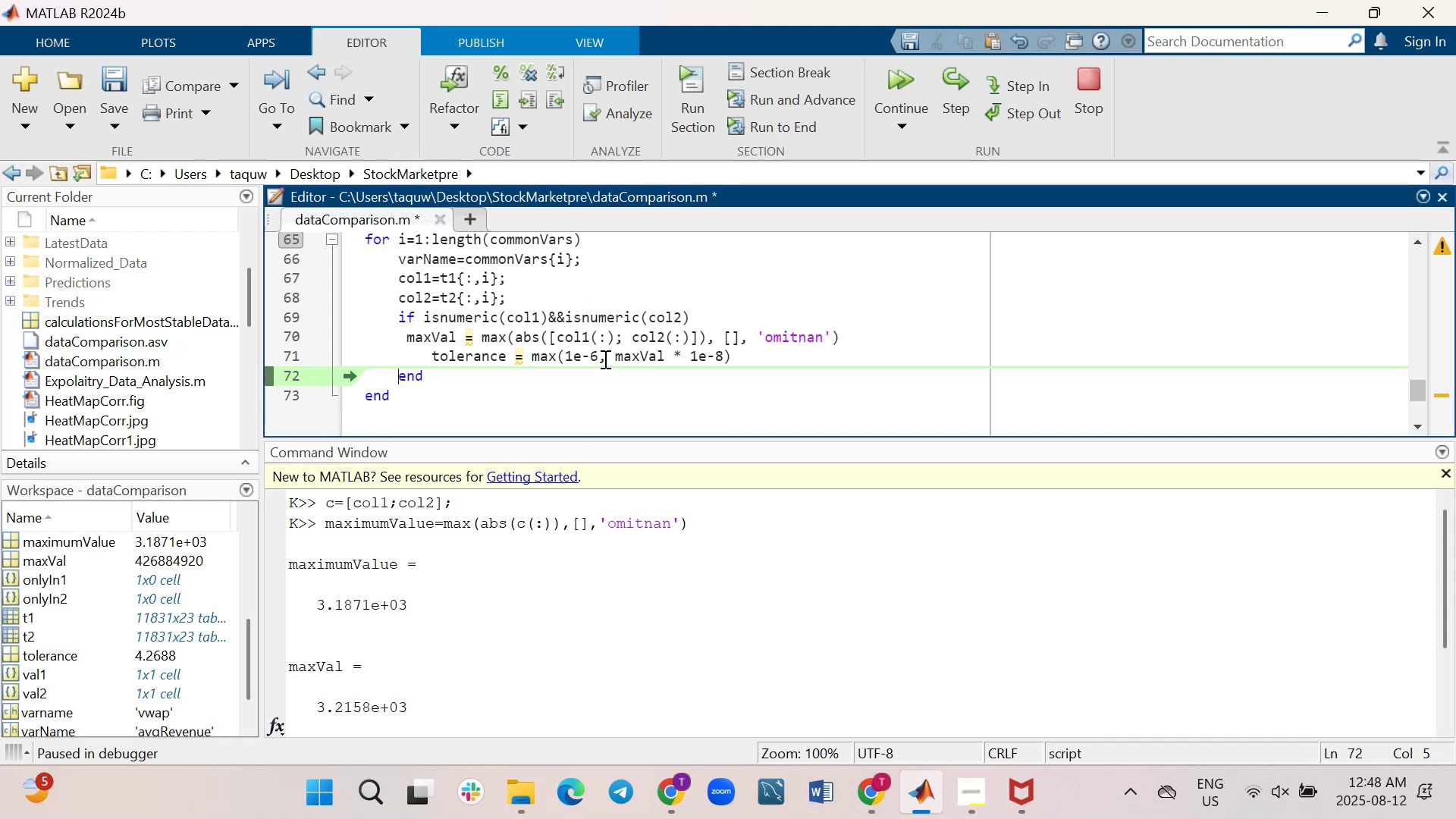 
wait(8.88)
 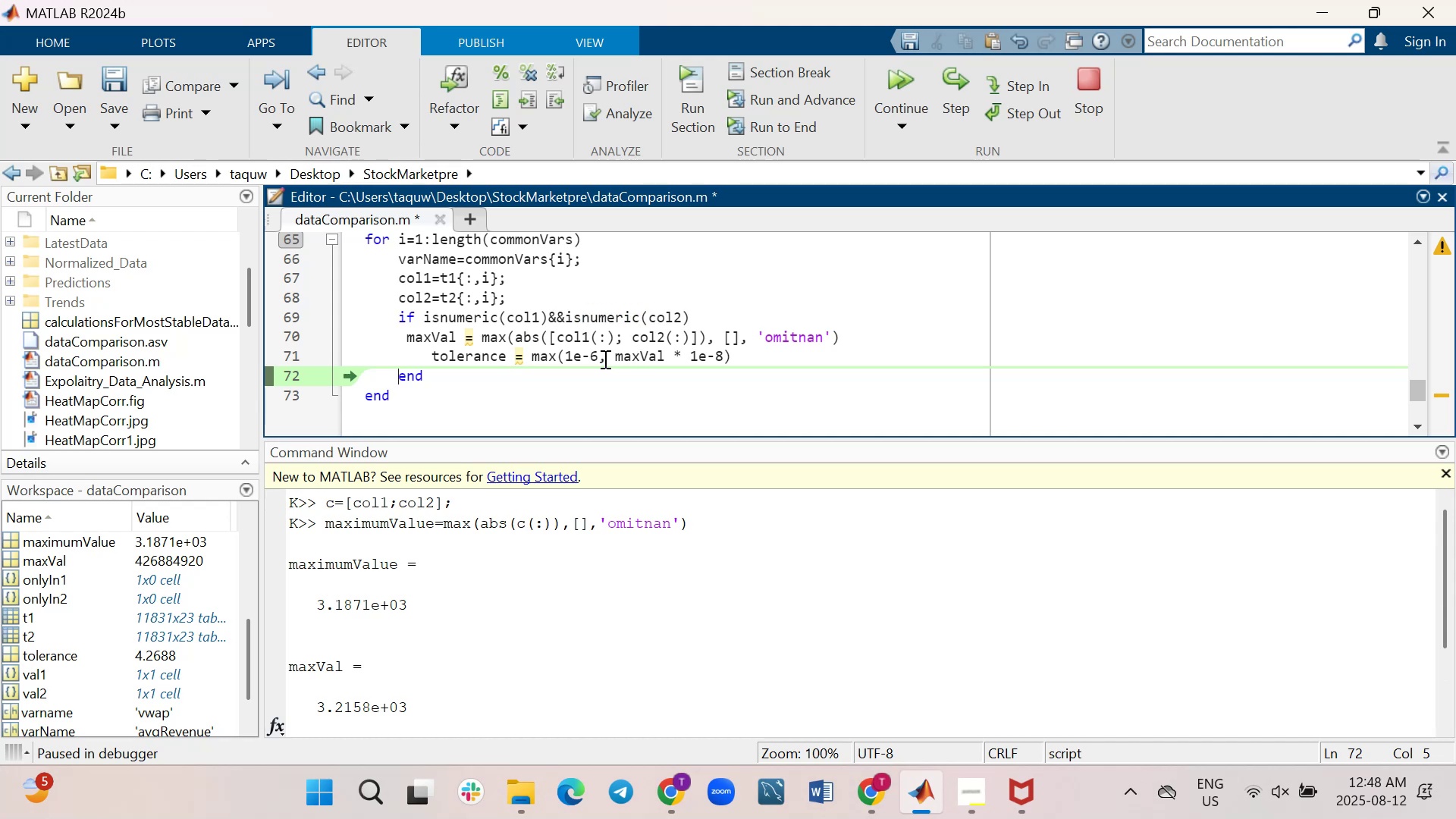 
left_click_drag(start_coordinate=[773, 354], to_coordinate=[431, 356])
 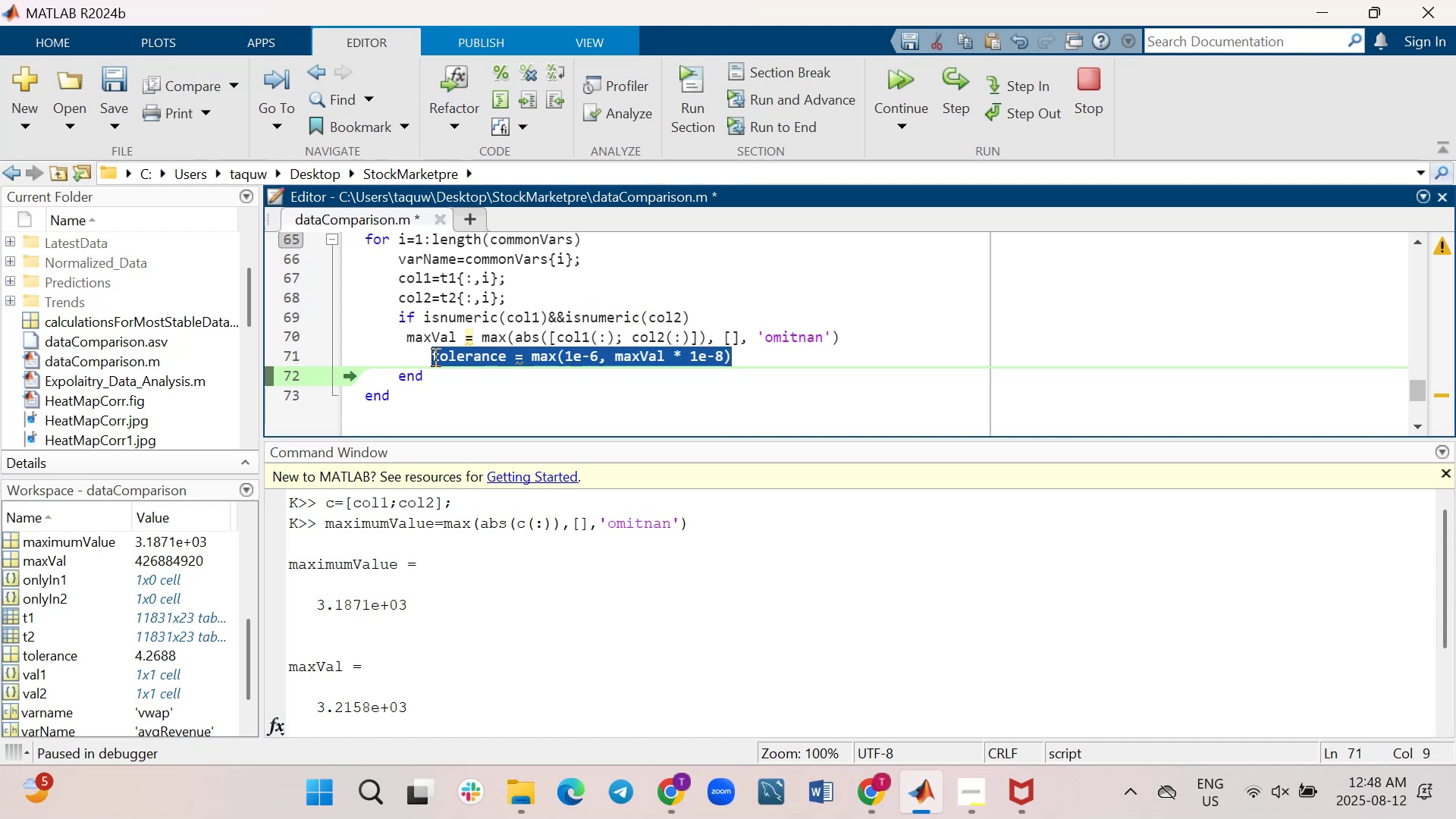 
right_click([434, 356])
 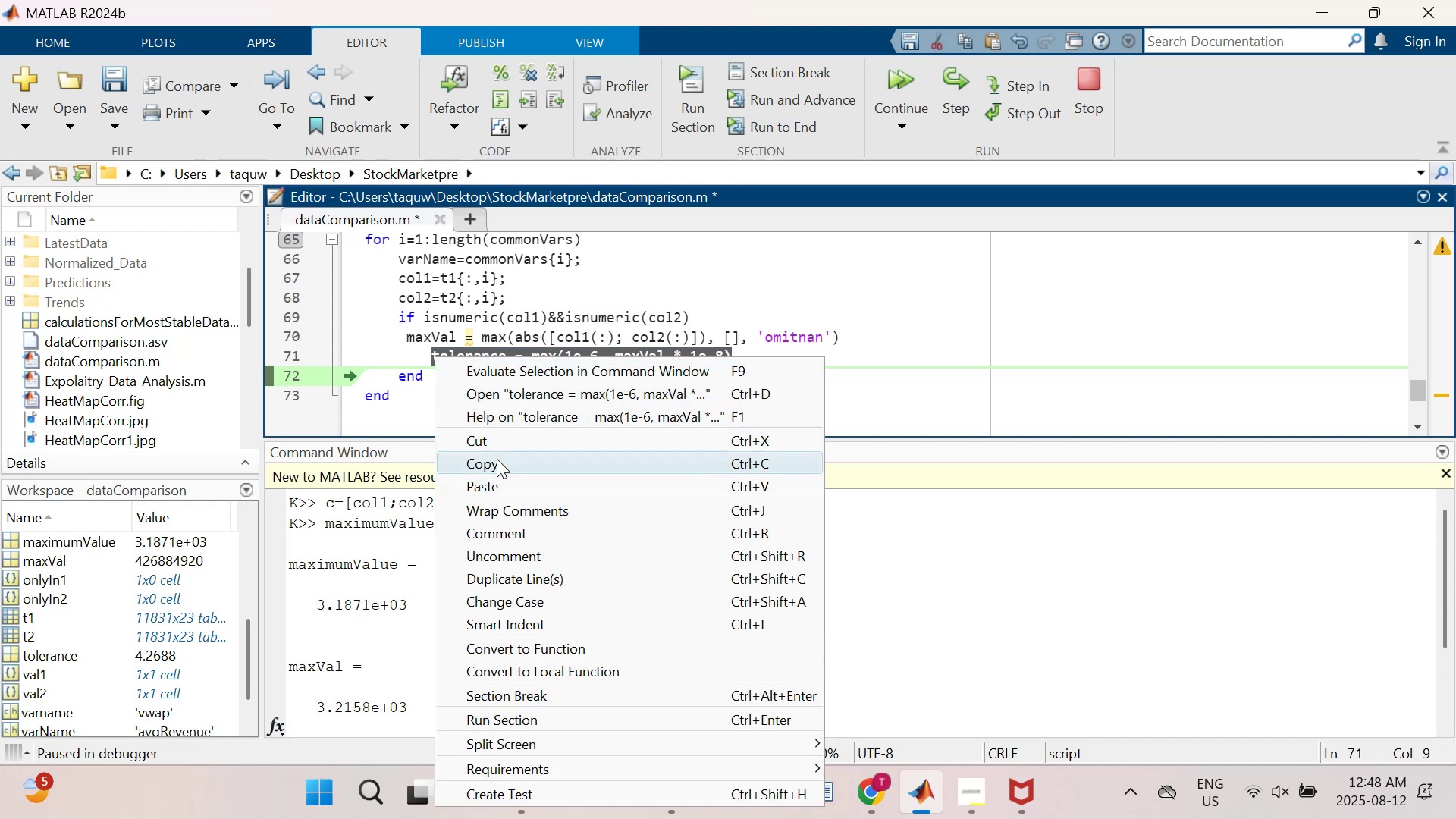 
left_click([497, 463])
 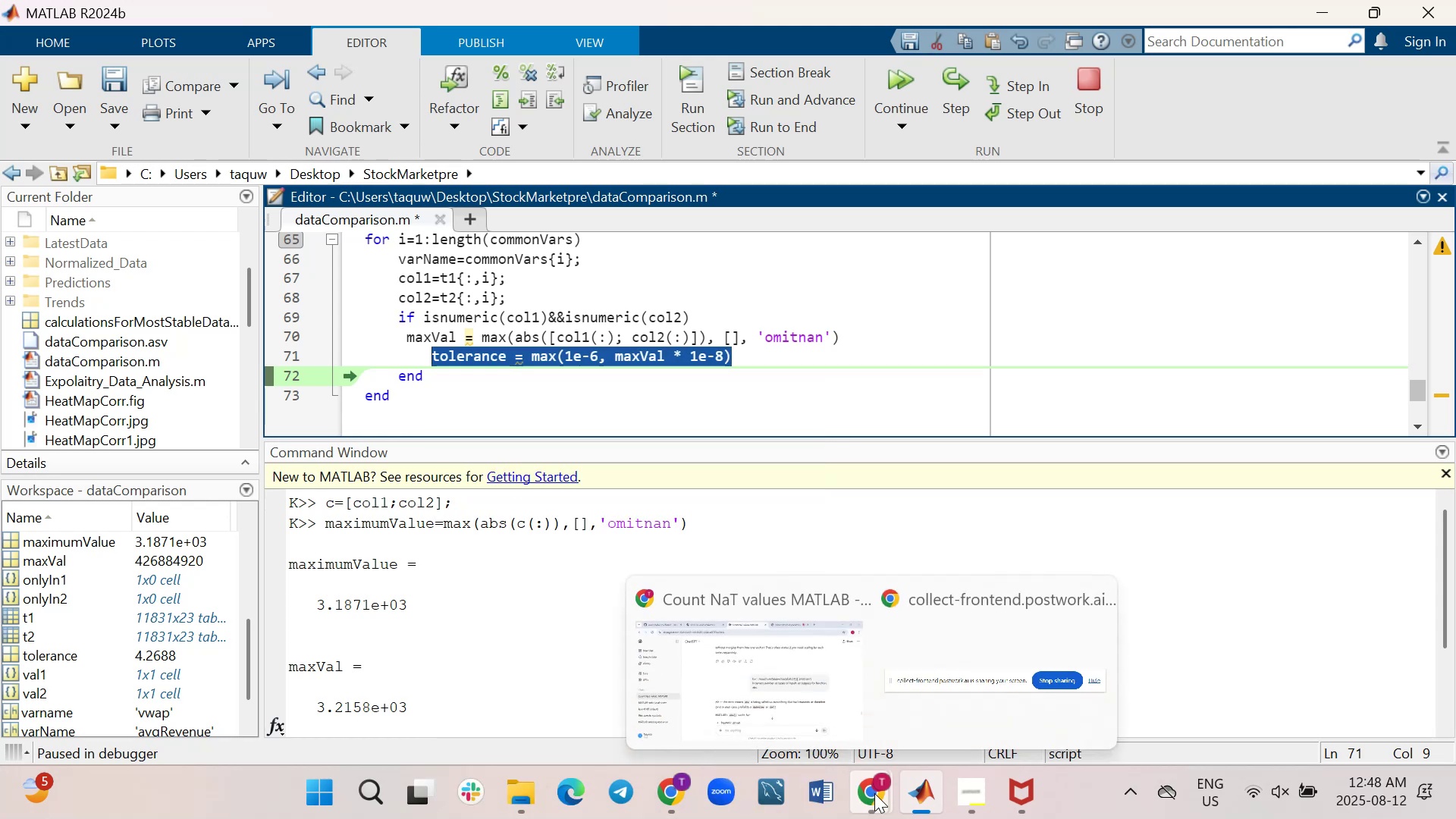 
left_click_drag(start_coordinate=[827, 693], to_coordinate=[823, 686])
 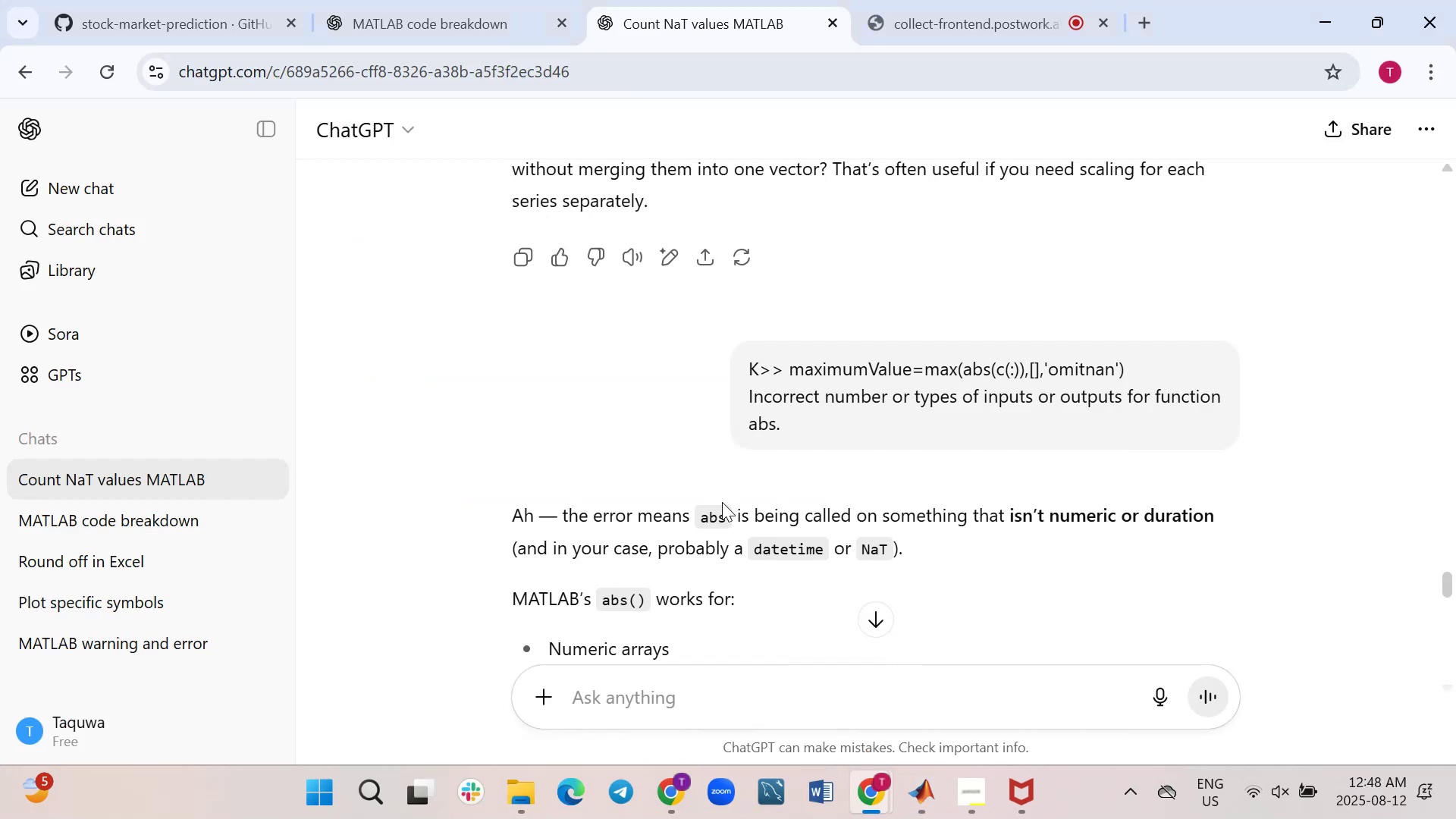 
scroll: coordinate [760, 626], scroll_direction: down, amount: 24.0
 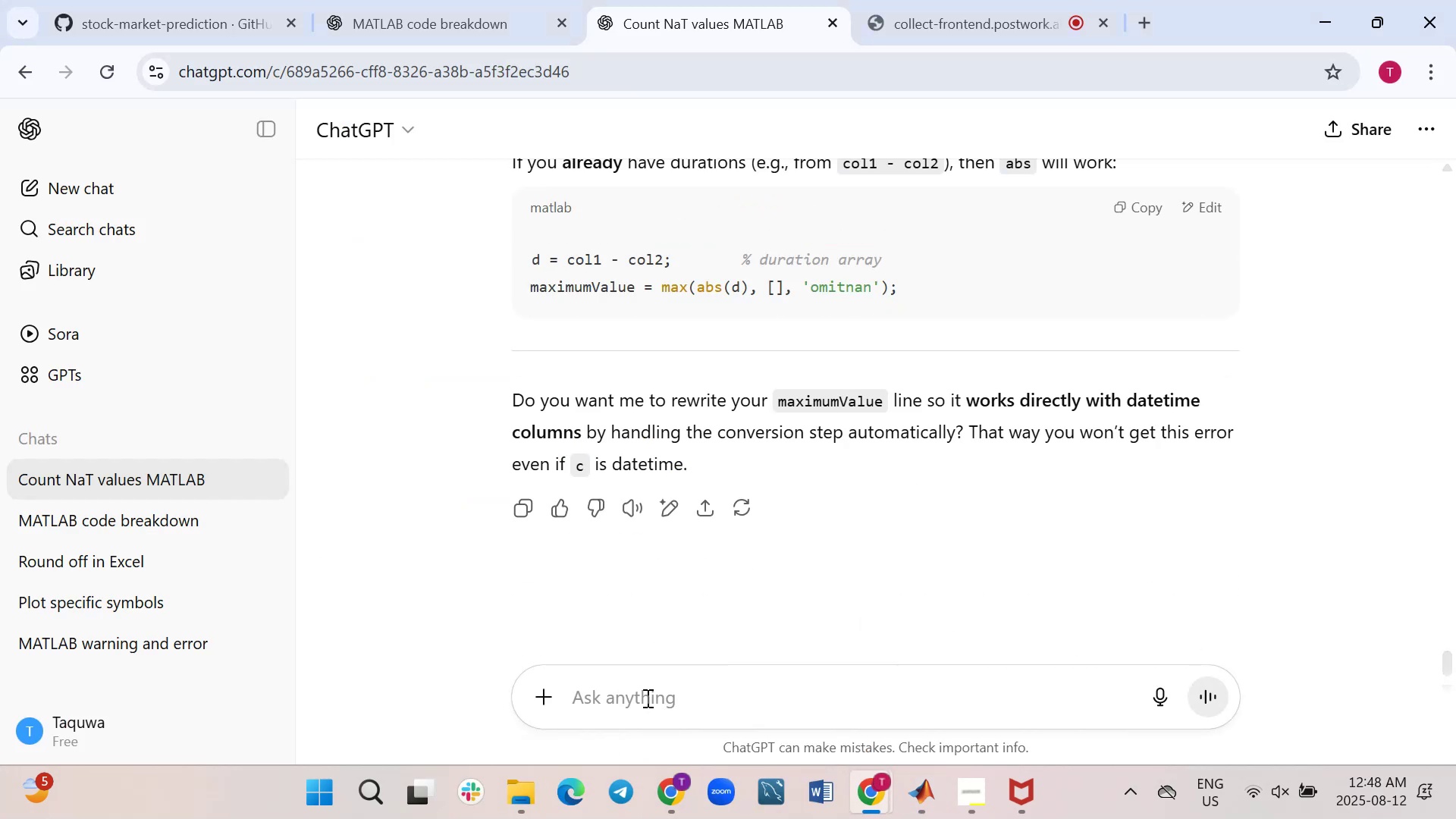 
left_click([646, 697])
 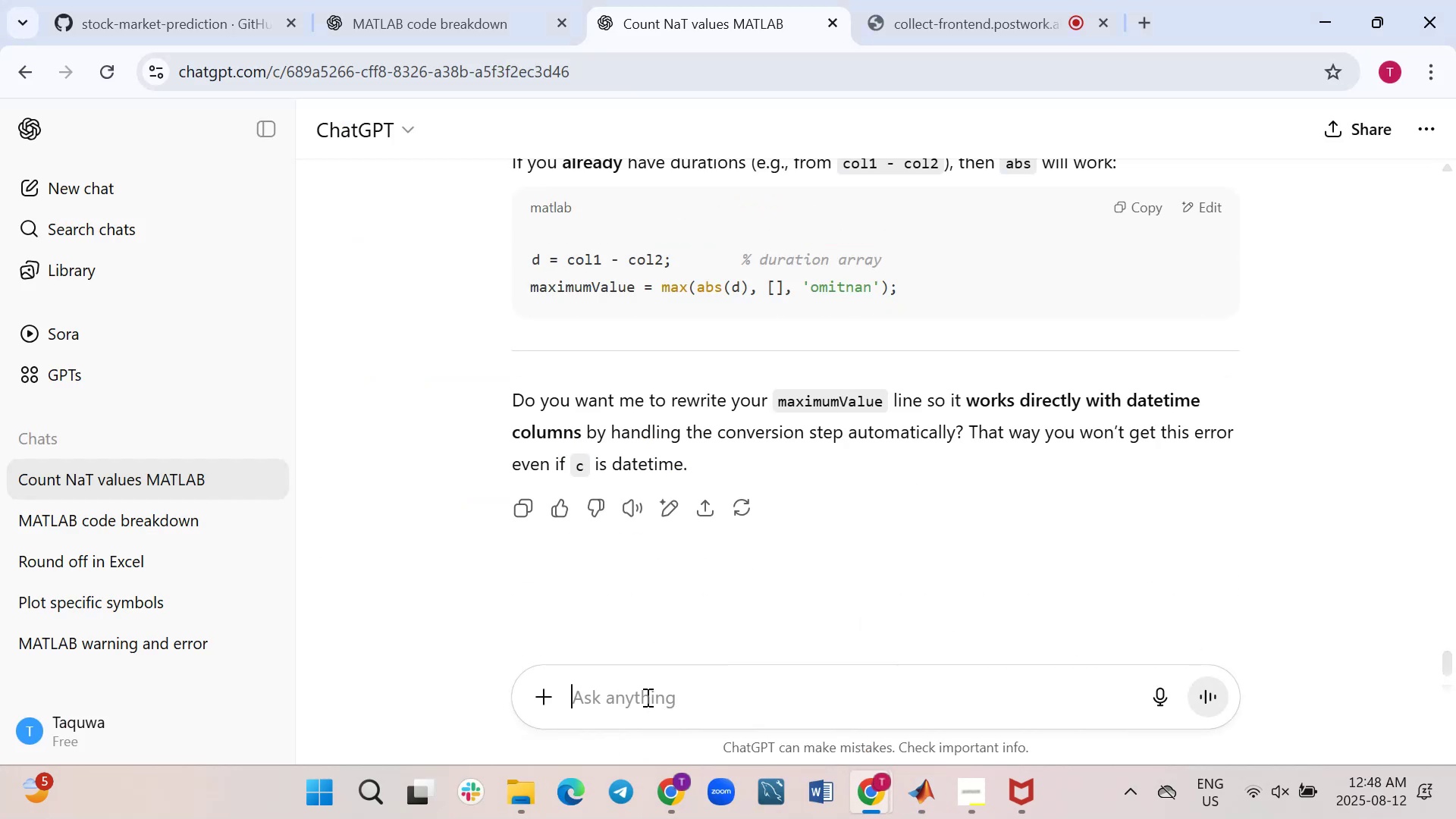 
right_click([646, 697])
 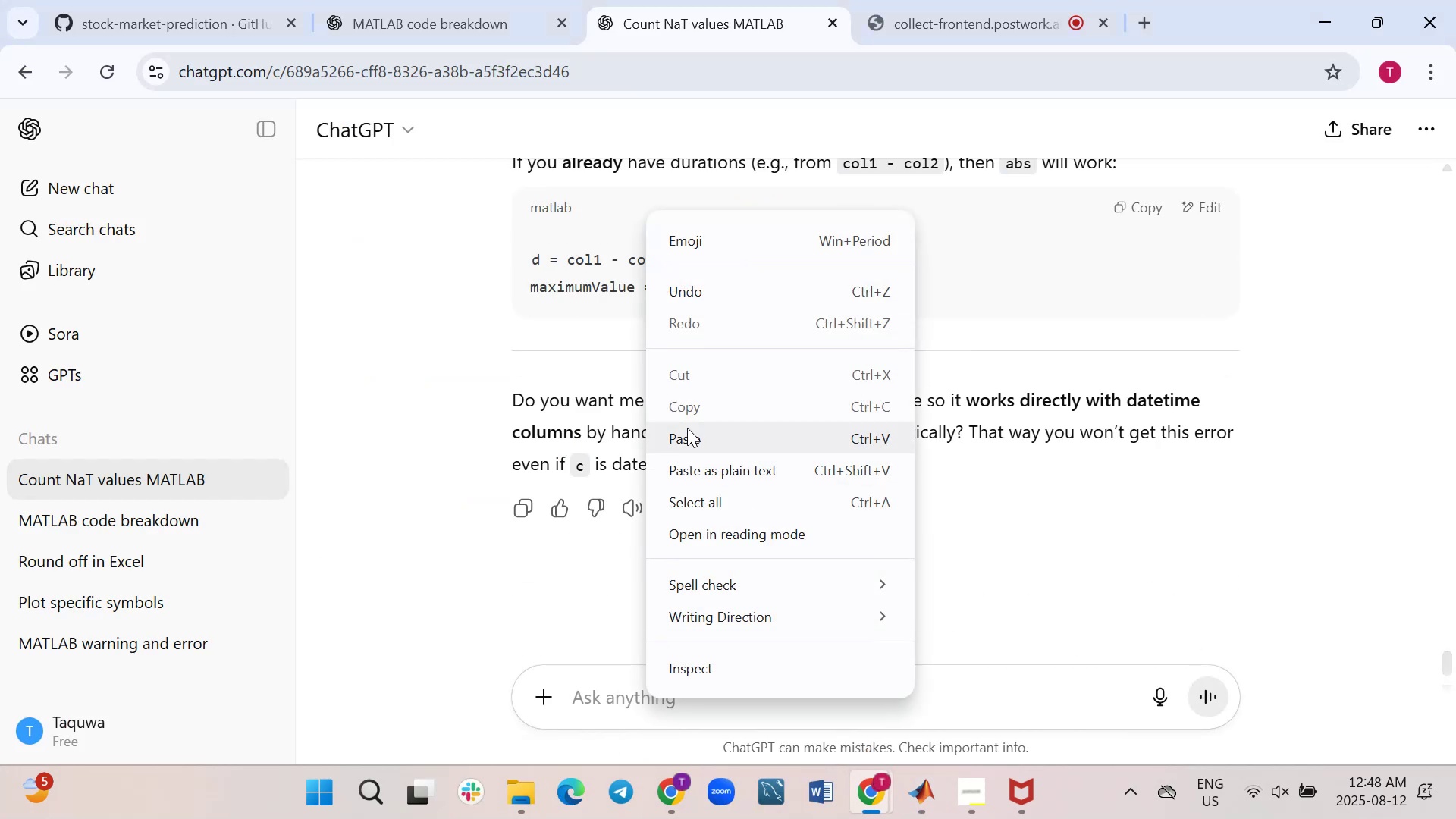 
left_click([682, 435])
 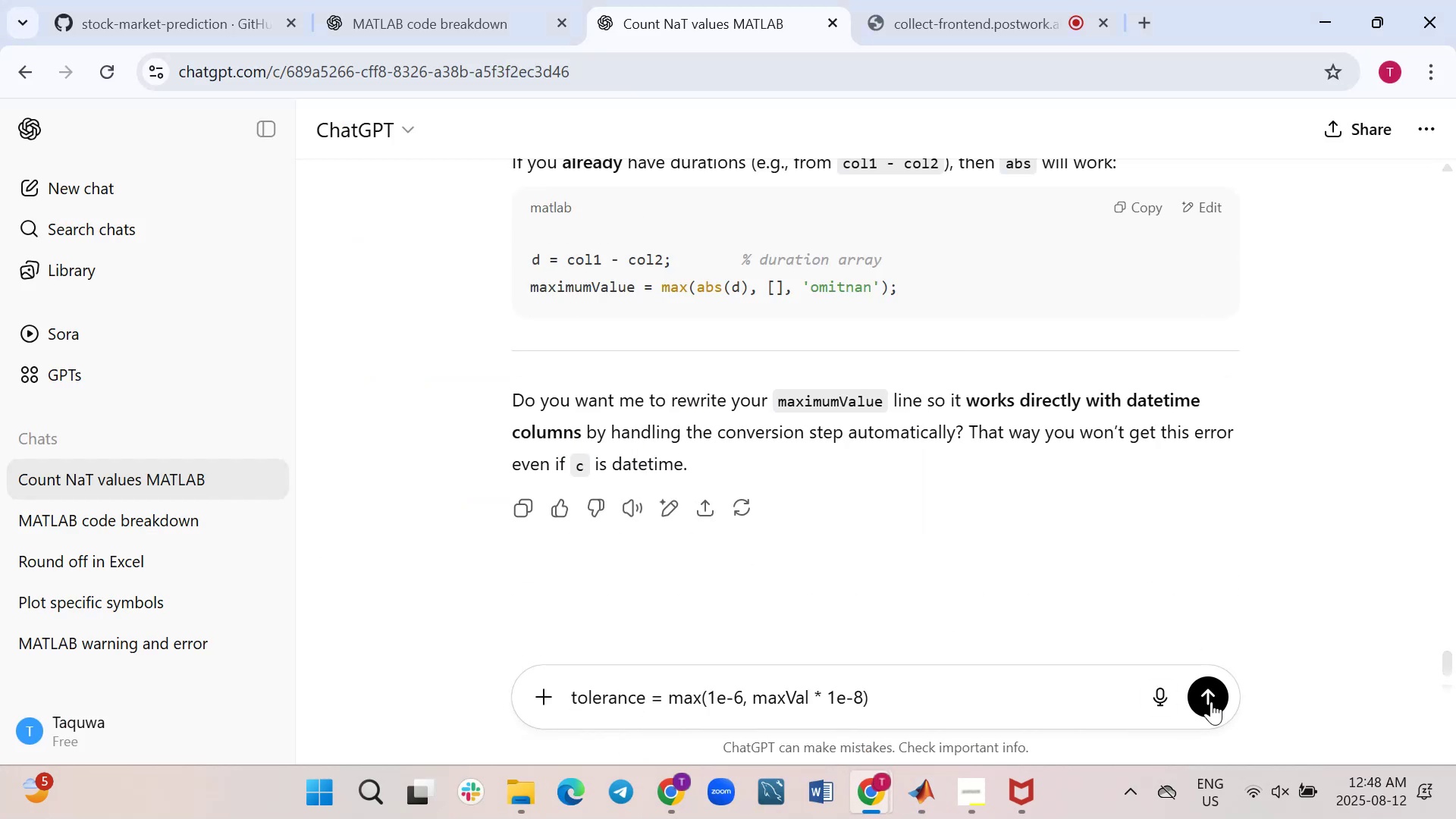 
left_click([1198, 707])
 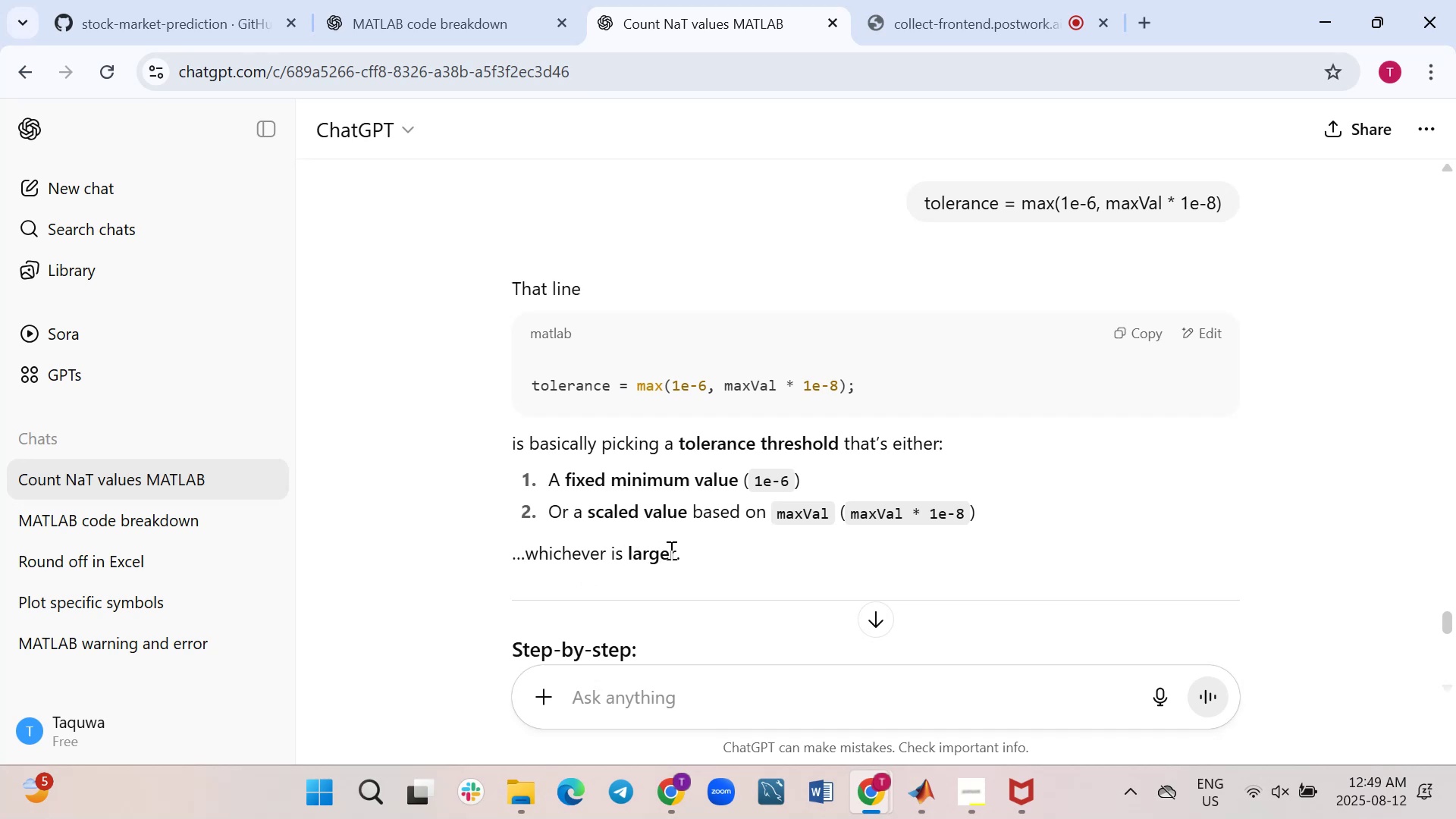 
wait(18.1)
 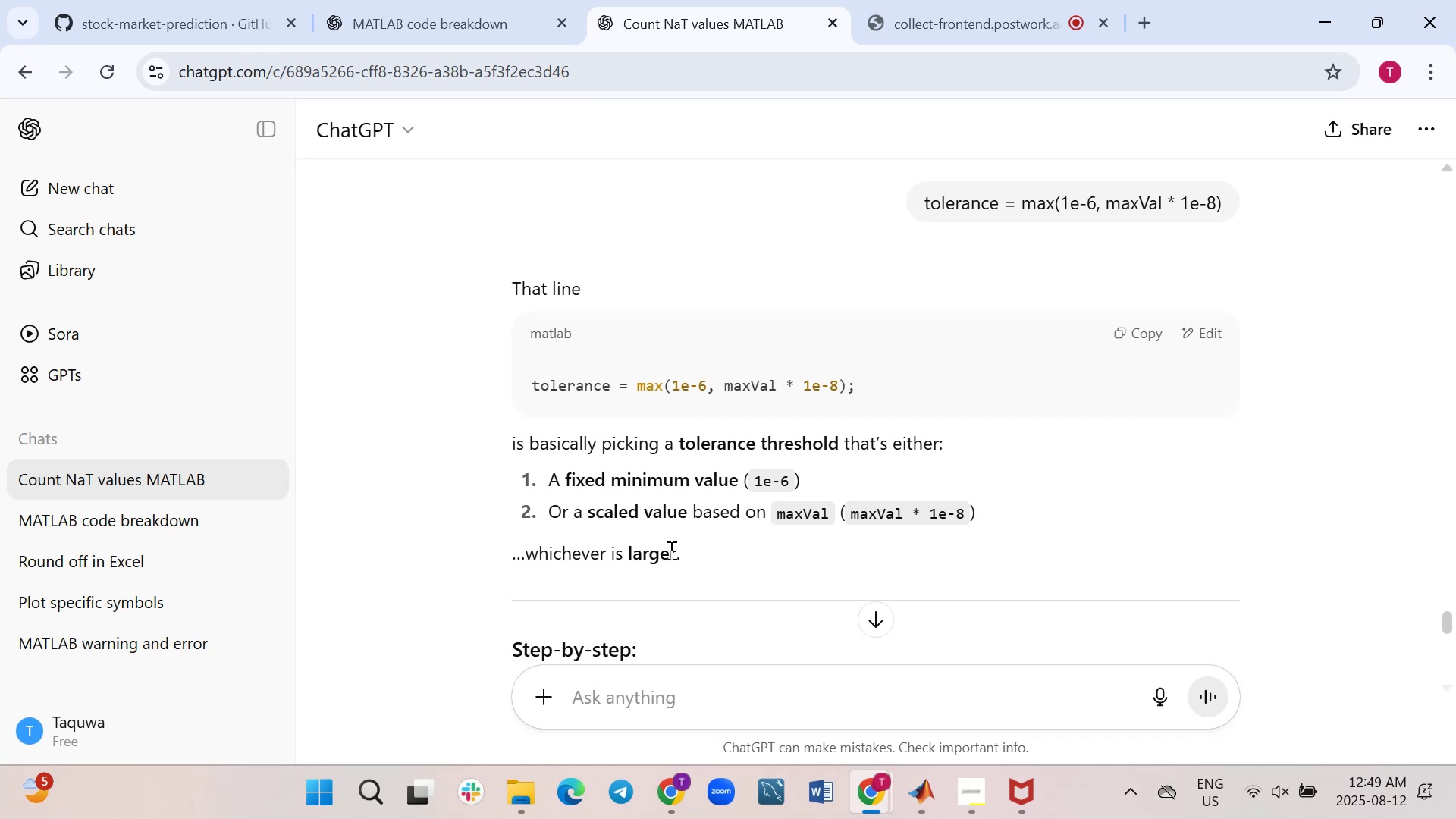 
left_click([926, 796])
 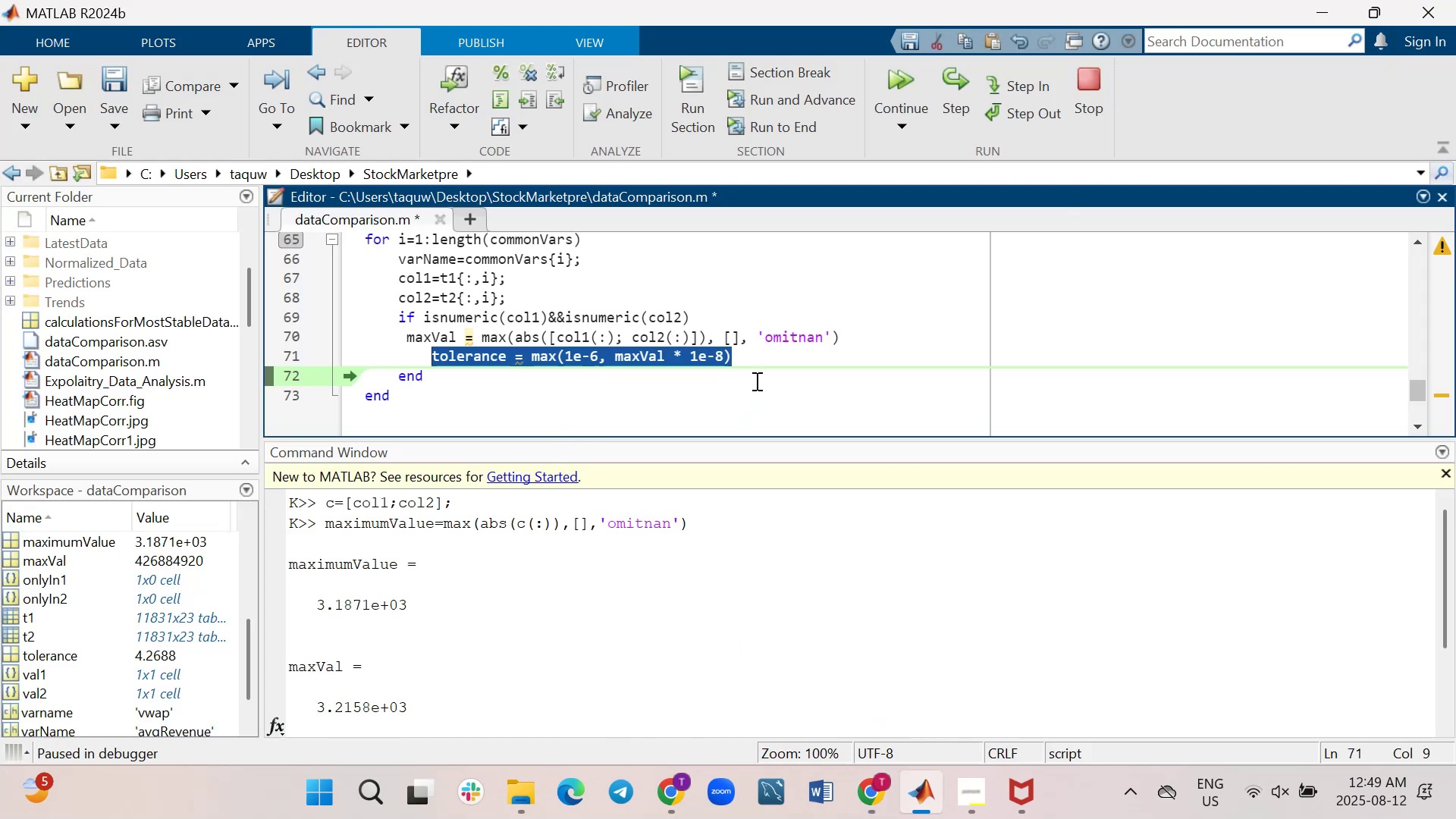 
left_click([765, 364])
 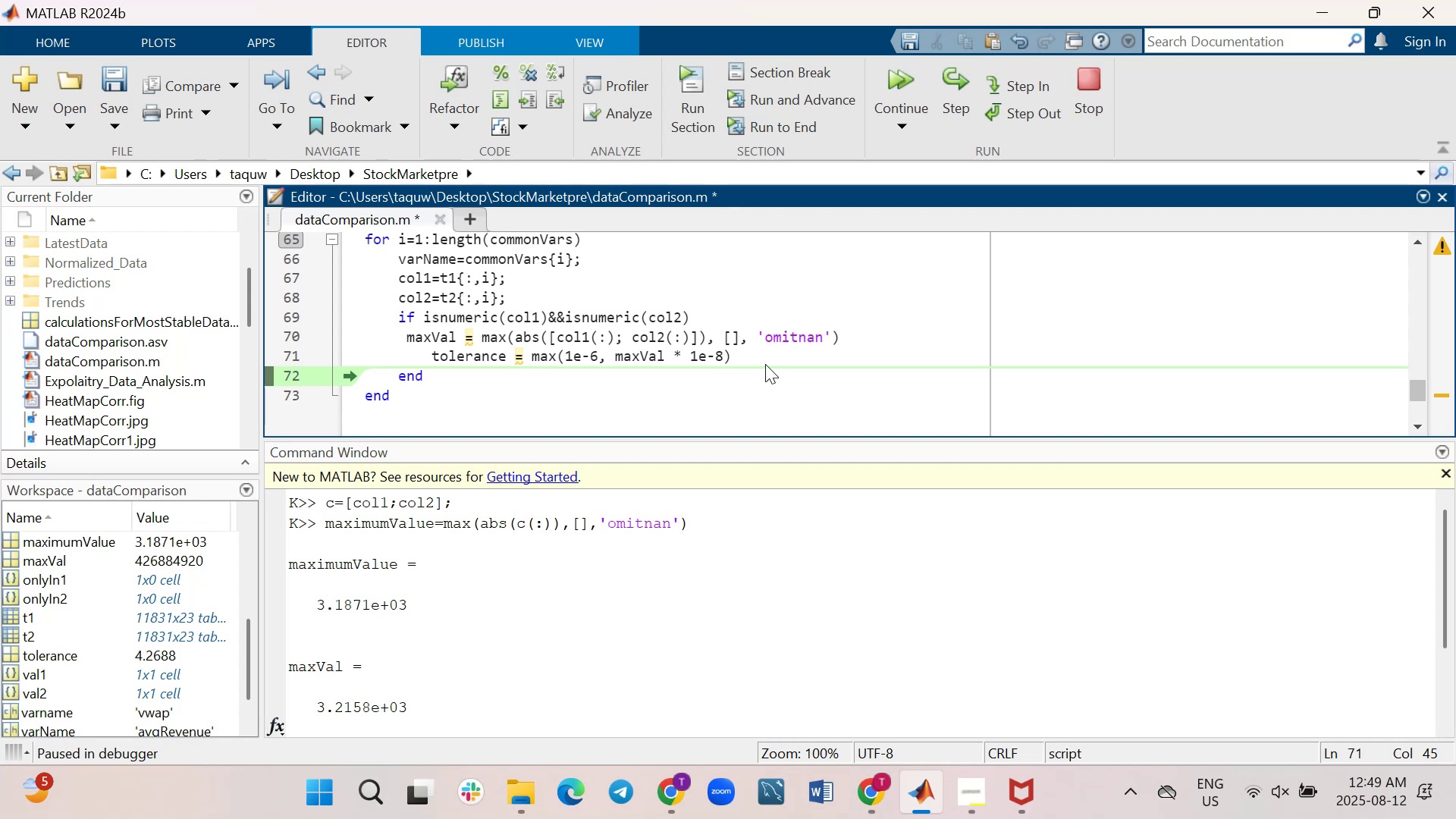 
key(Semicolon)
 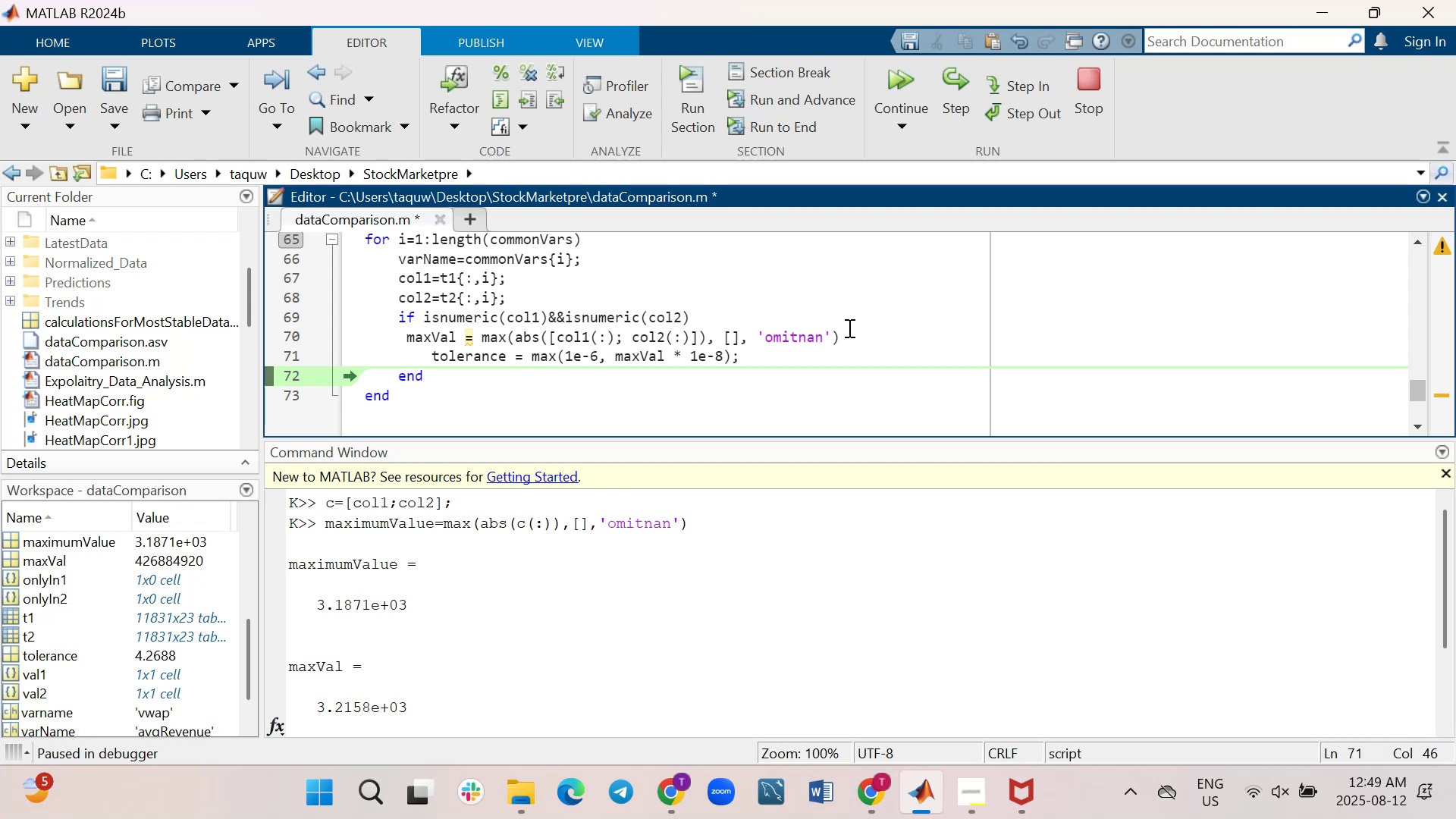 
left_click([848, 328])
 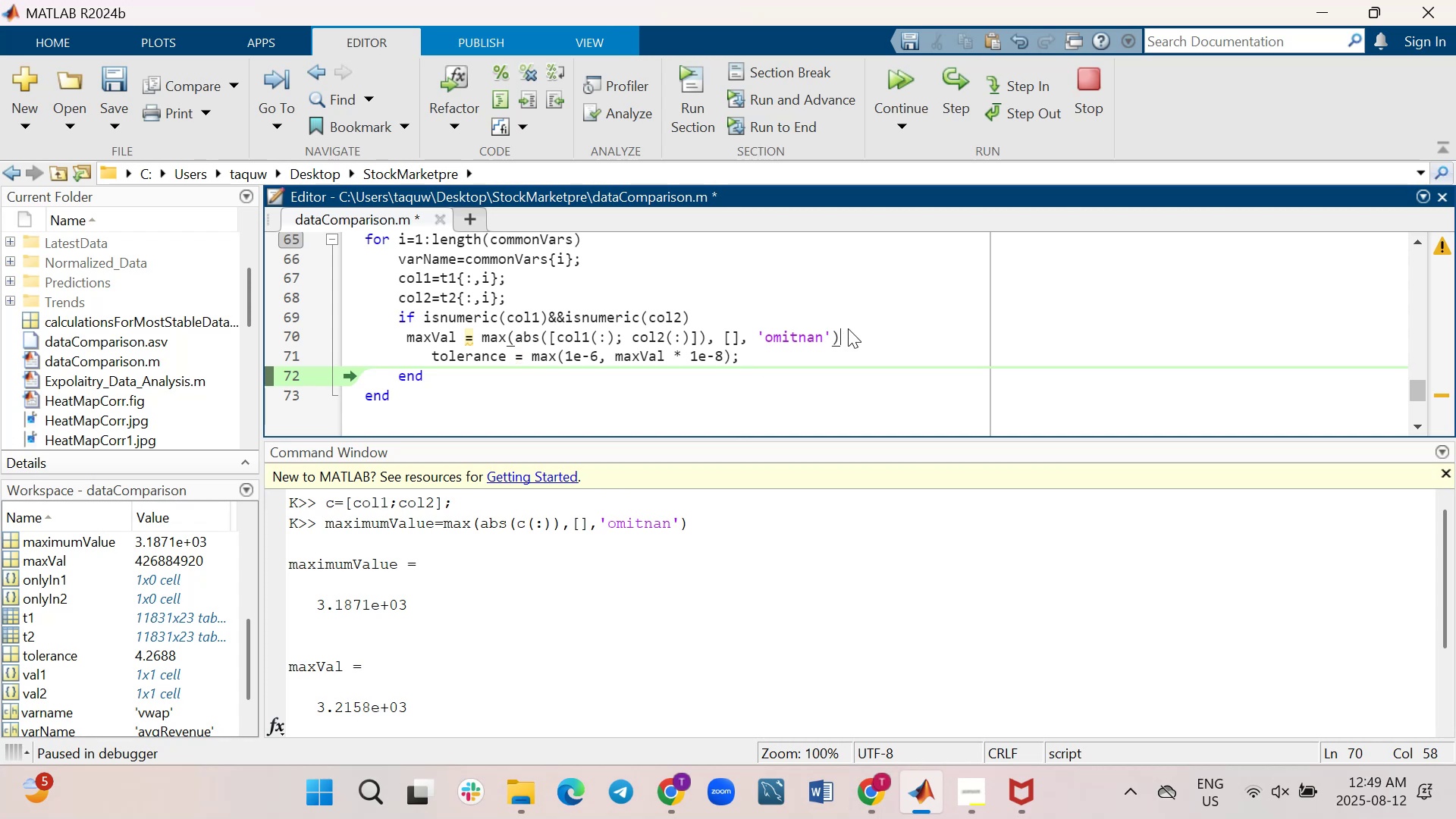 
key(Semicolon)
 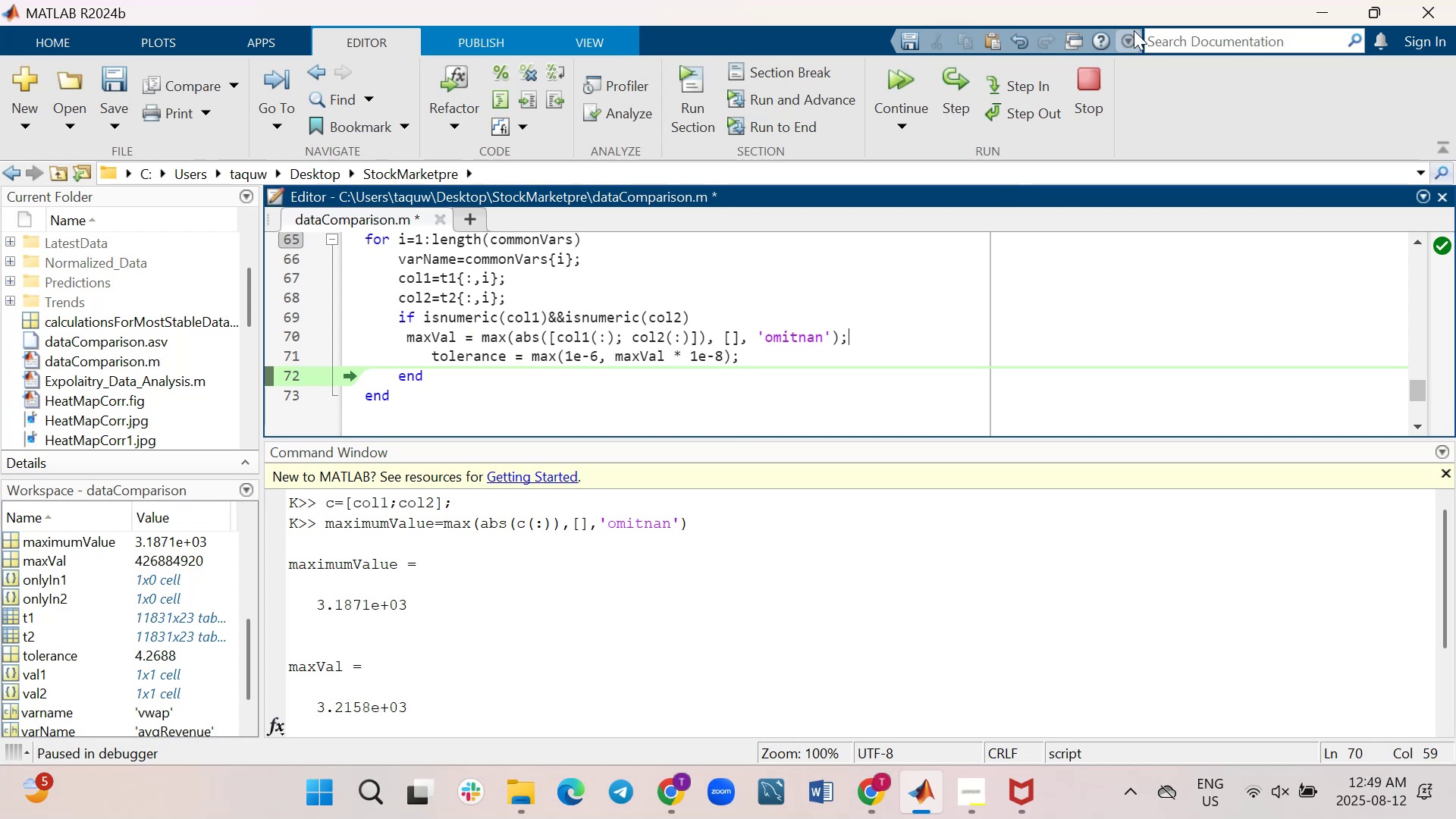 
left_click([1101, 71])
 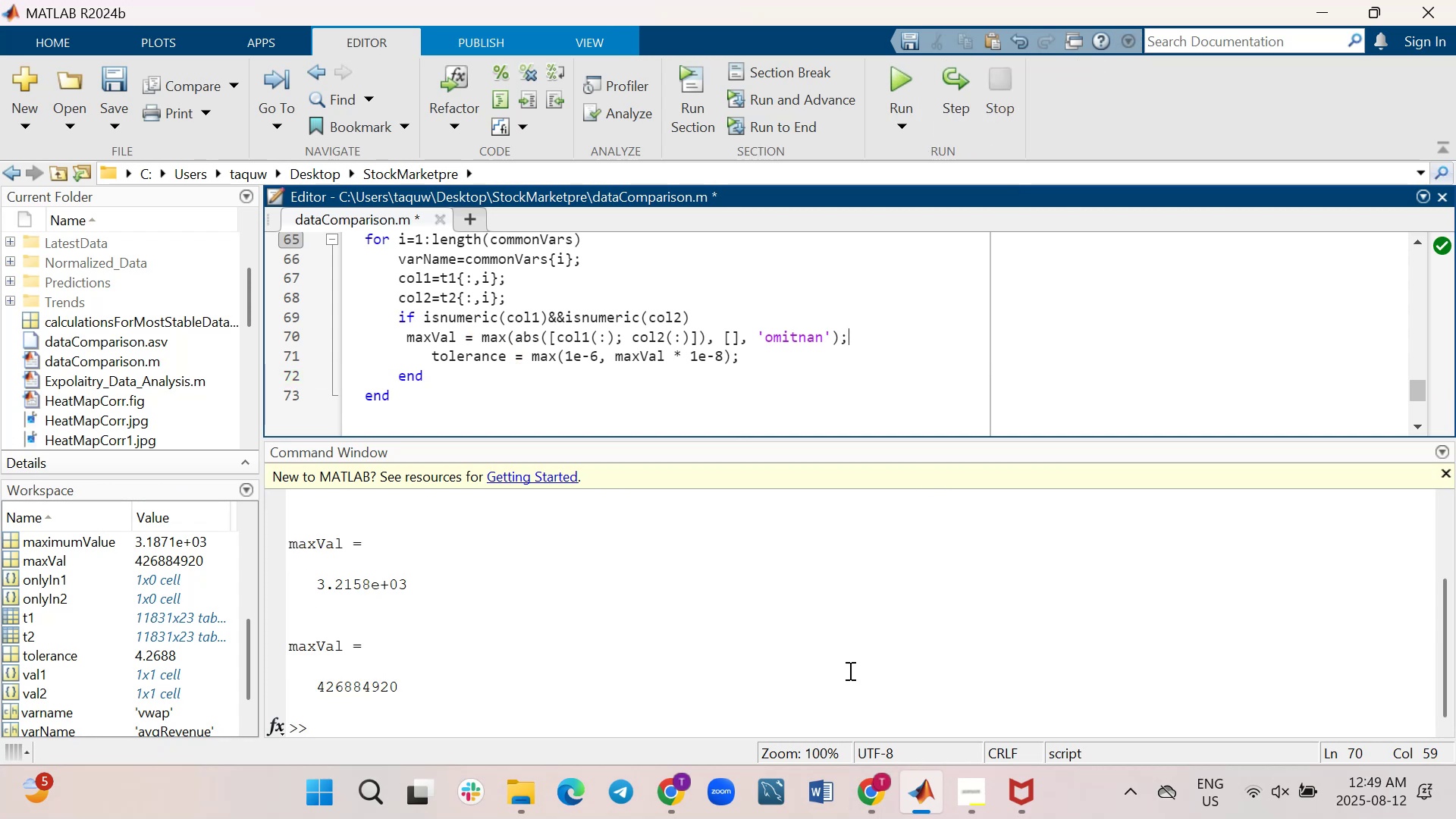 
left_click([849, 674])
 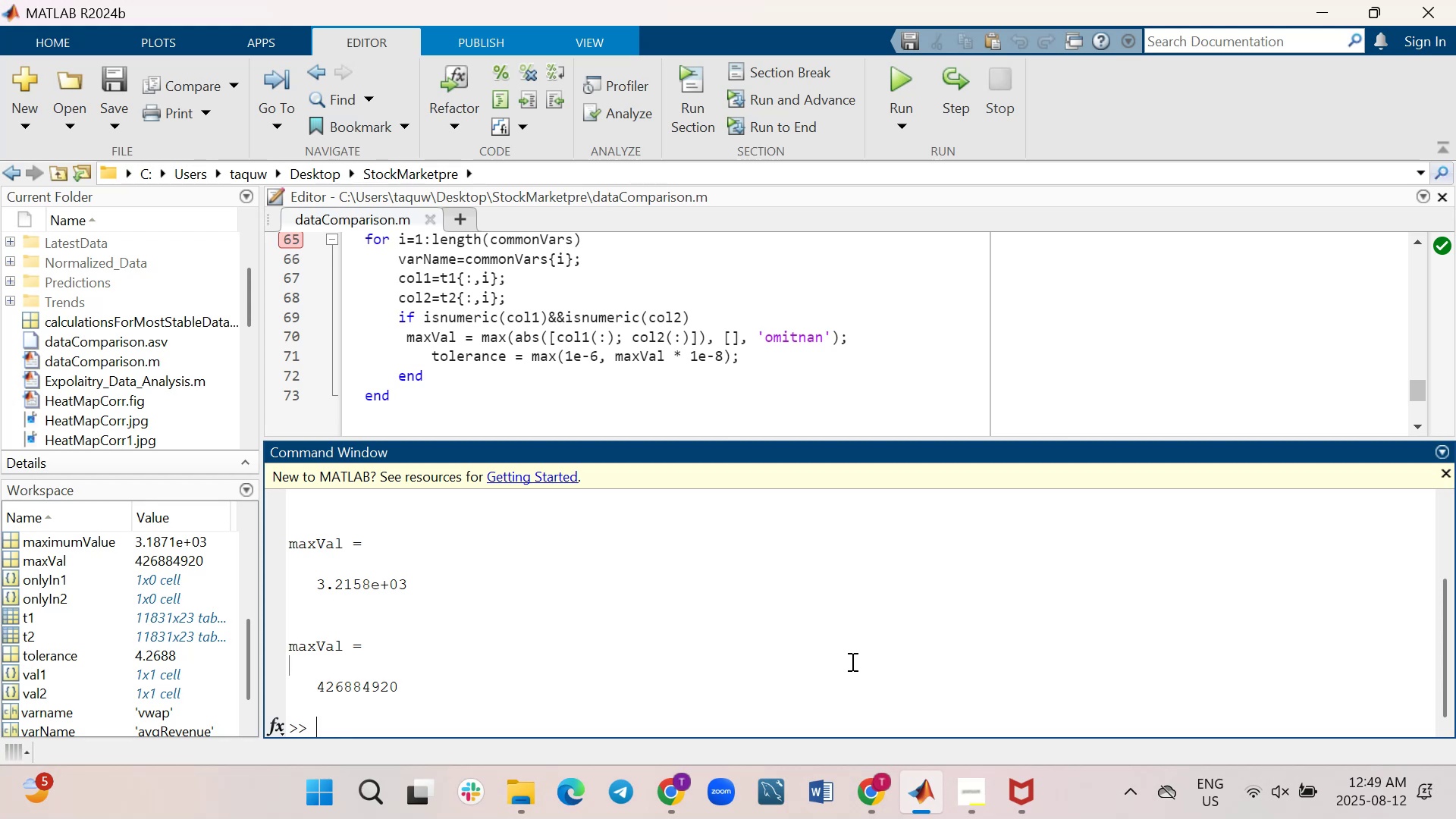 
type(clc)
 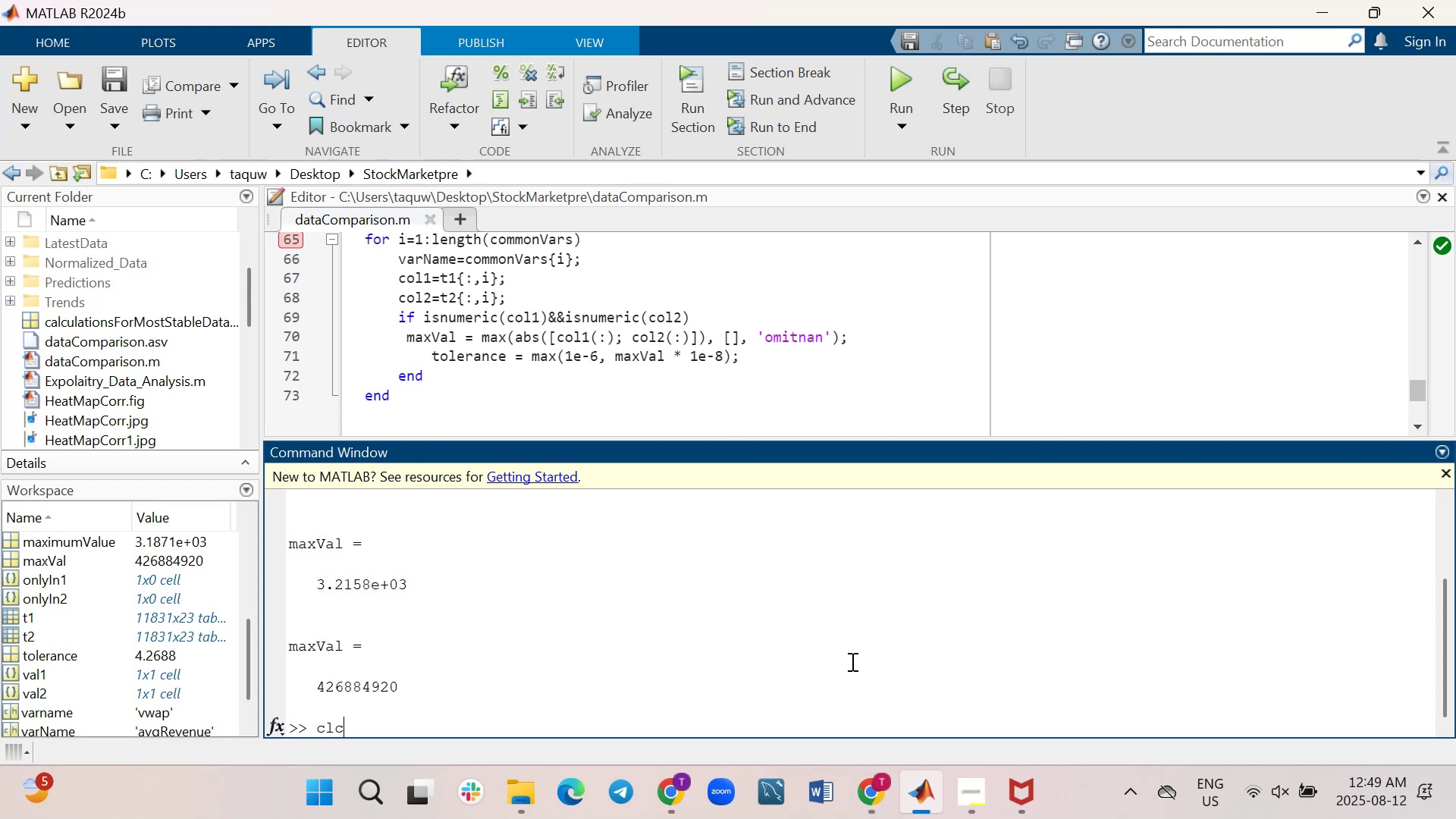 
key(Enter)
 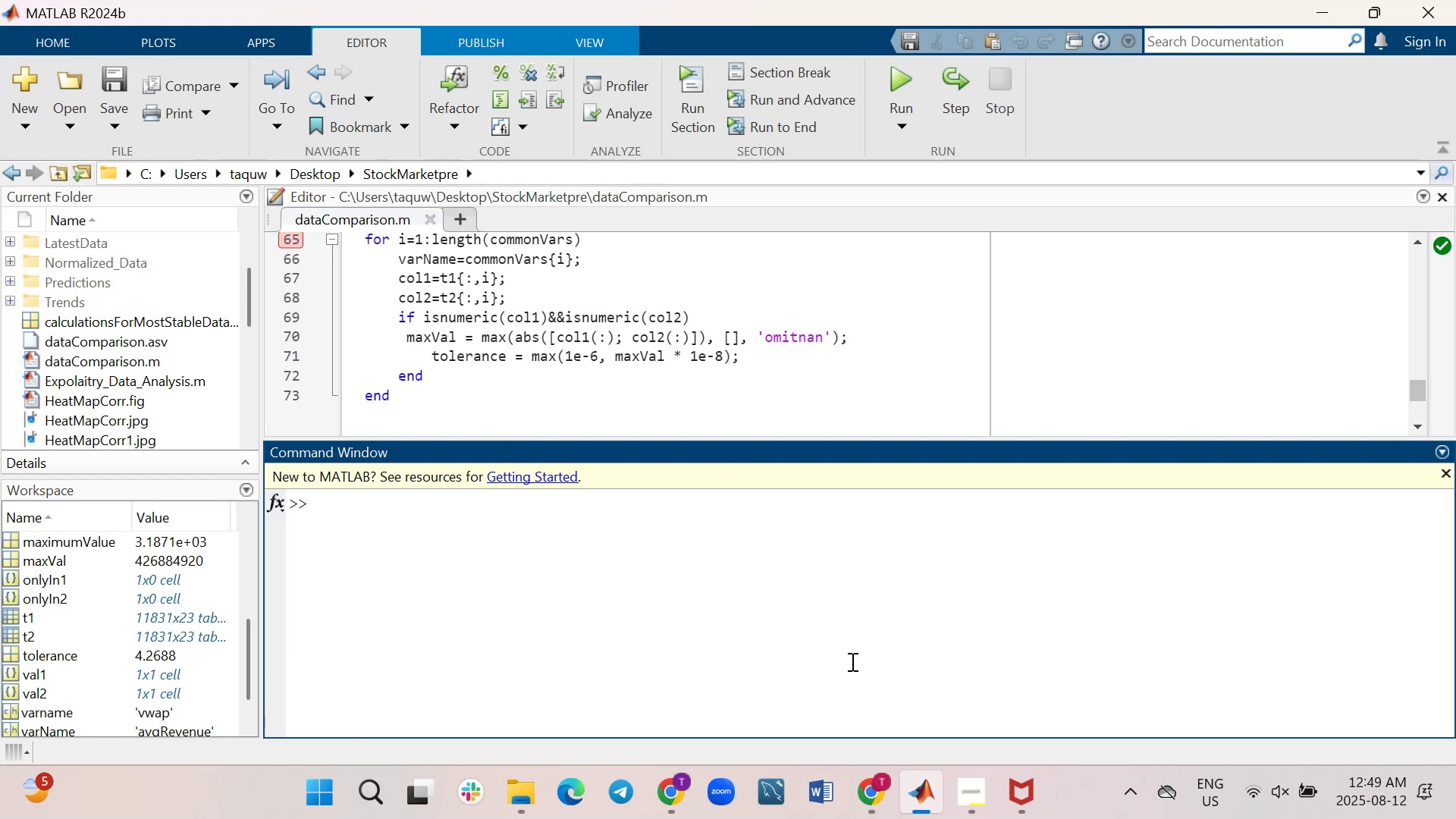 
type(clear all)
 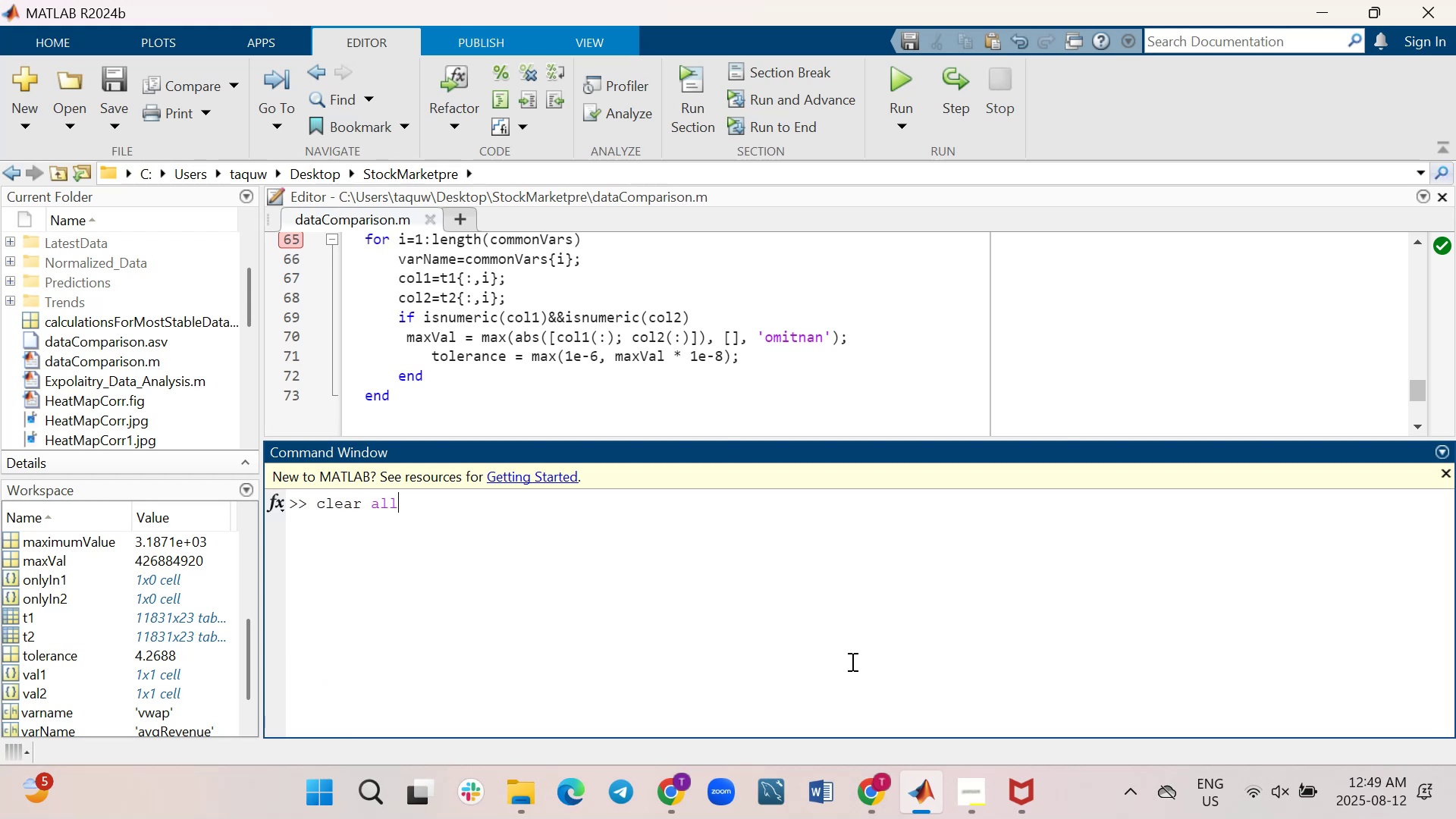 
key(Enter)
 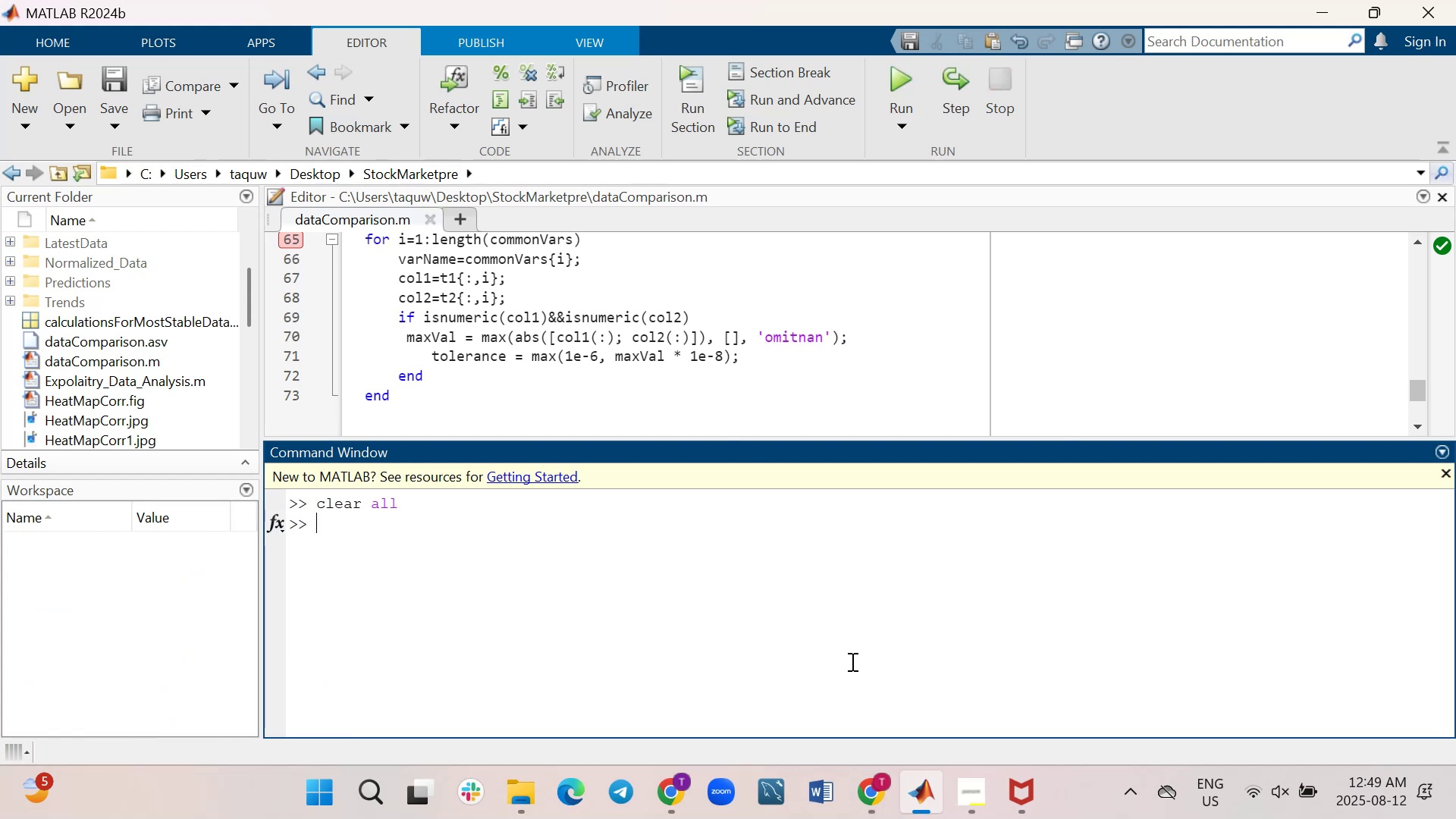 
type(close all)
 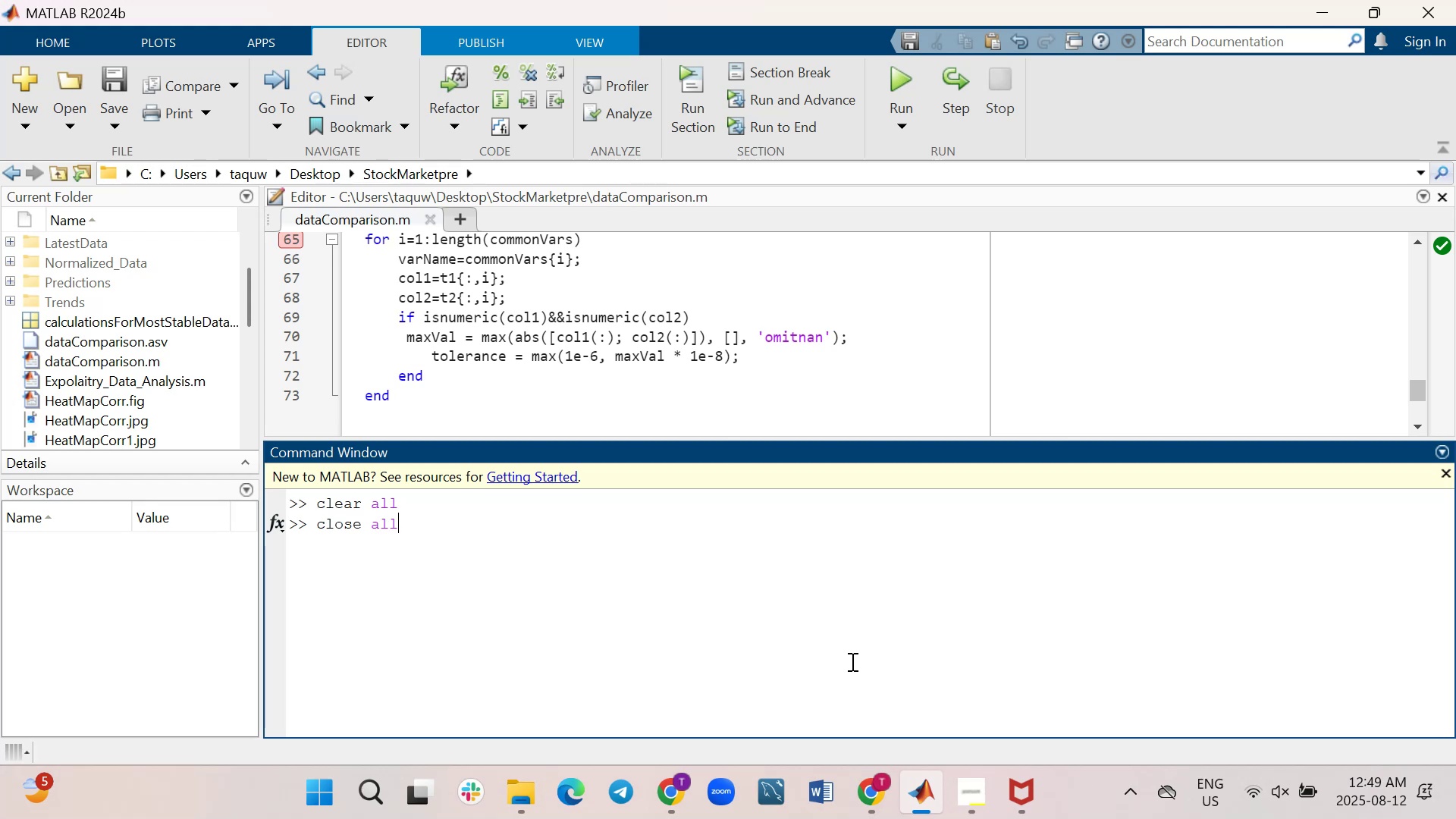 
key(Enter)
 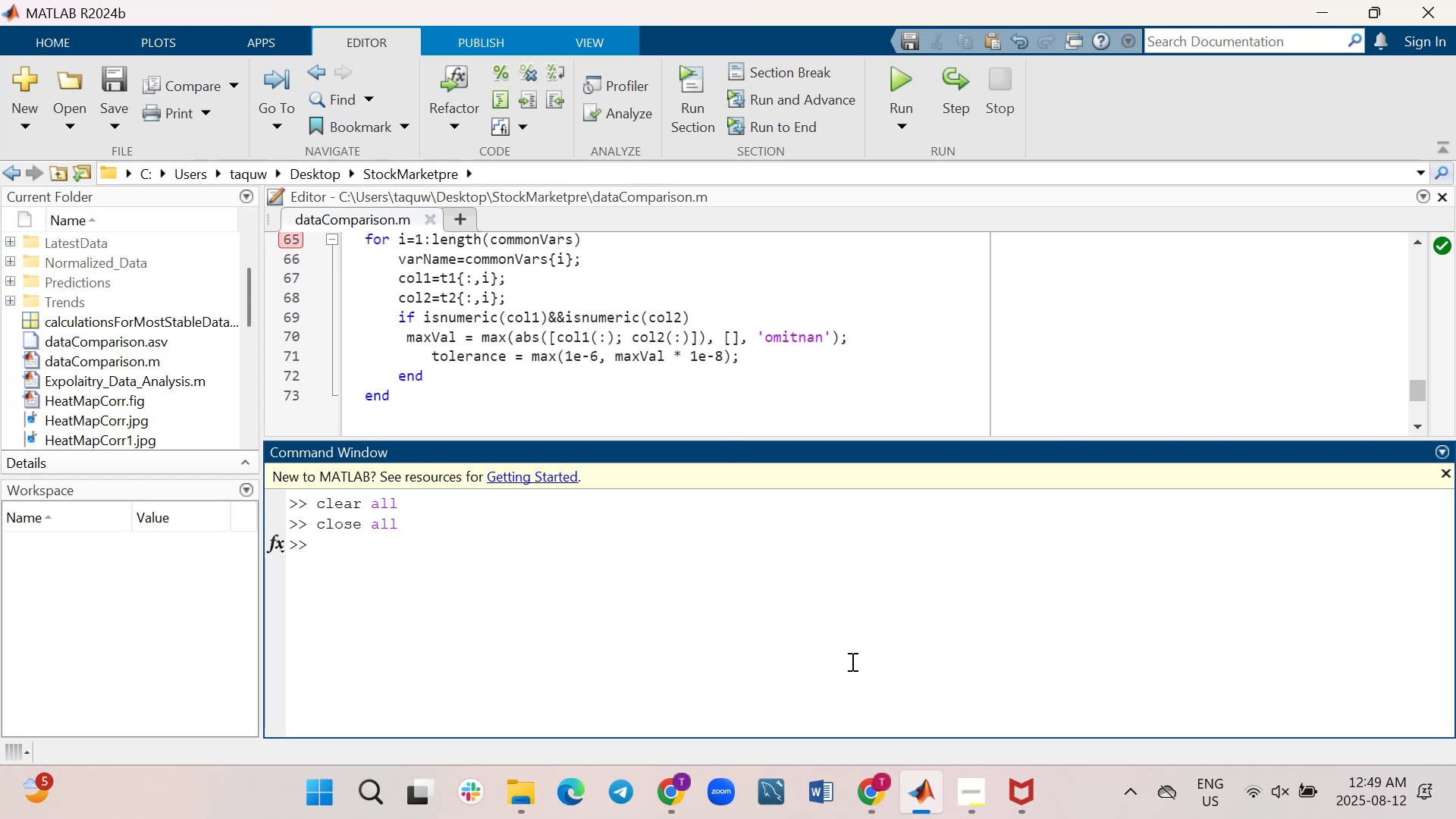 
type(clc)
 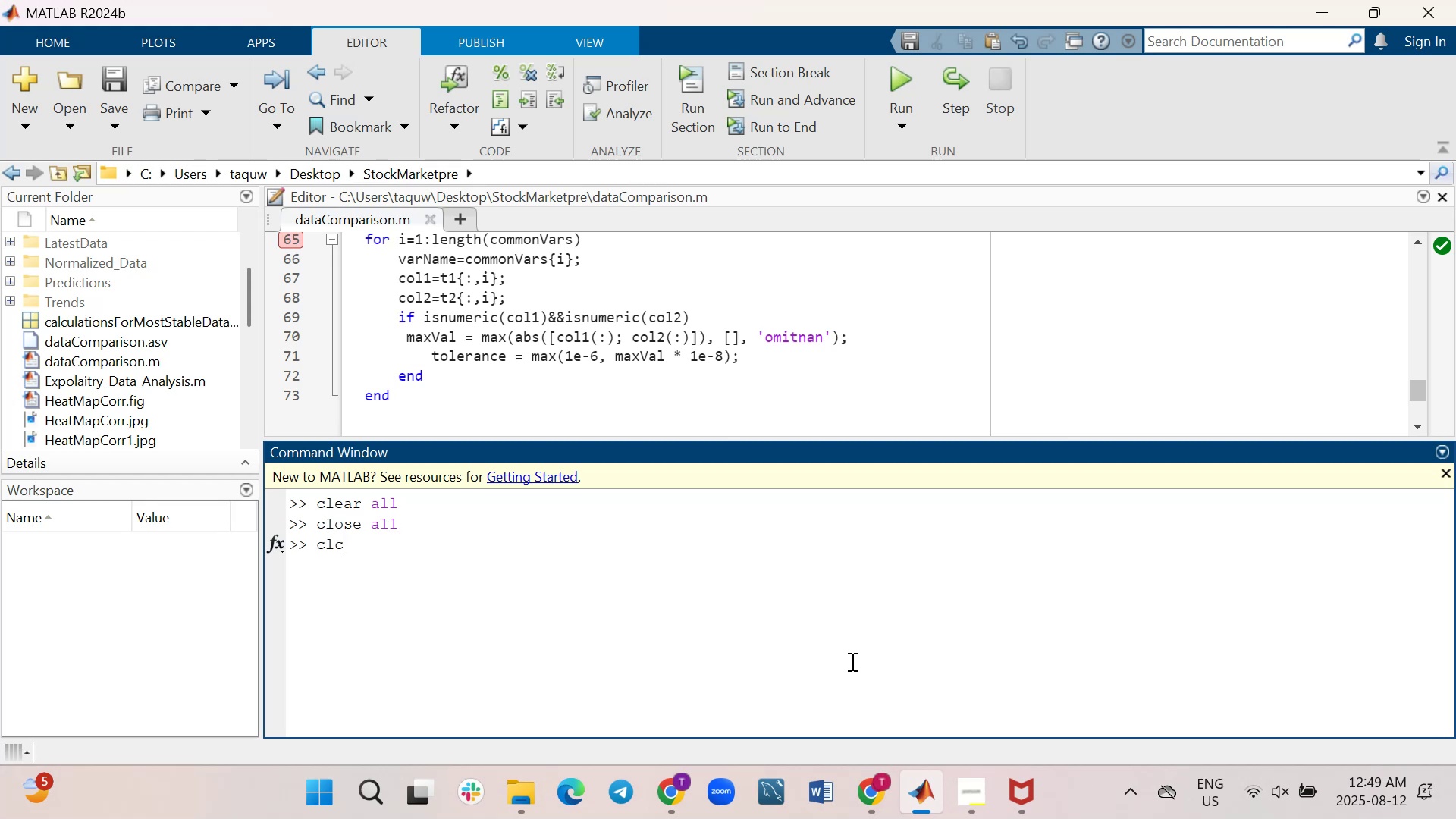 
key(Enter)
 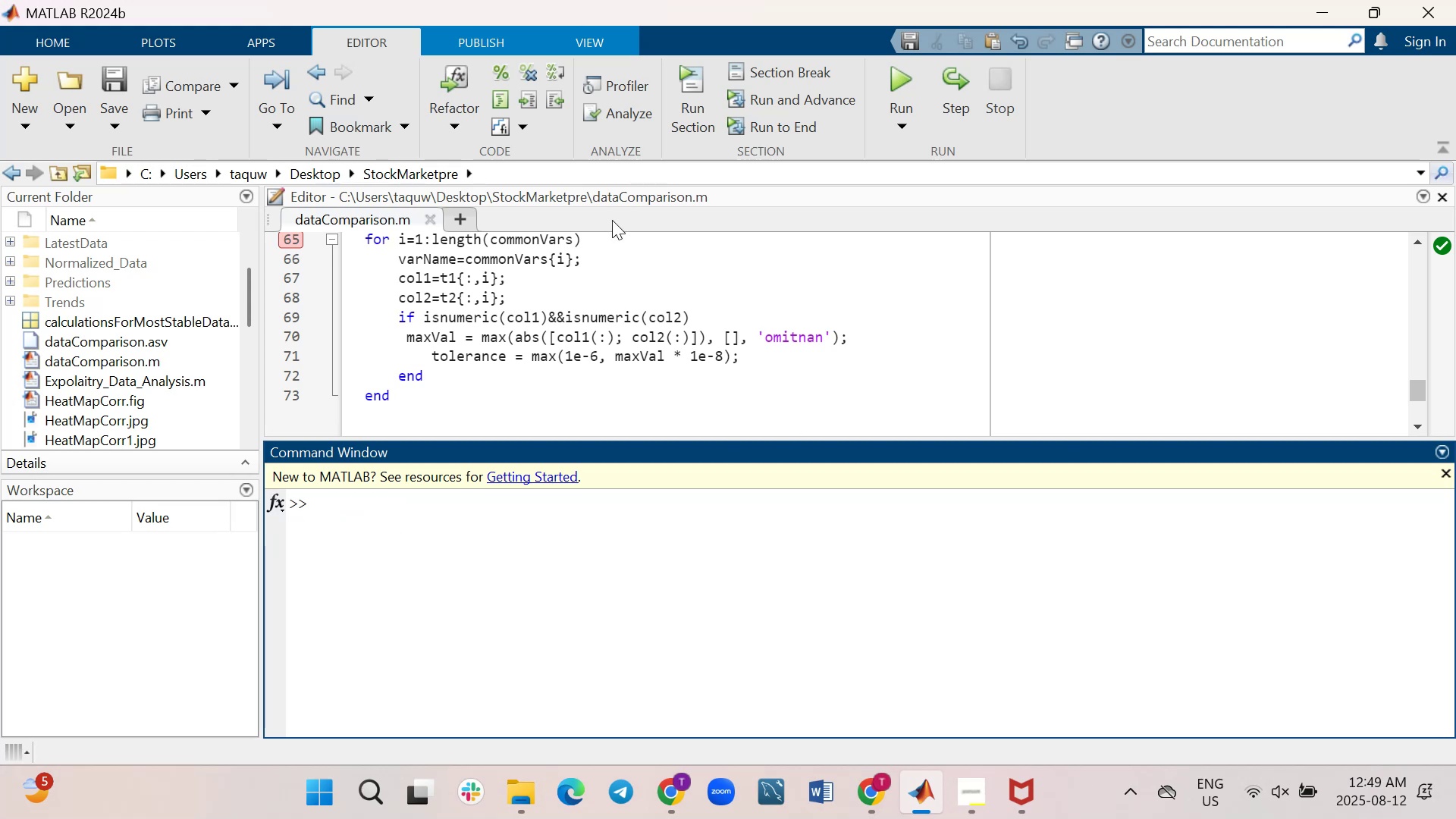 
scroll: coordinate [637, 291], scroll_direction: up, amount: 1.0
 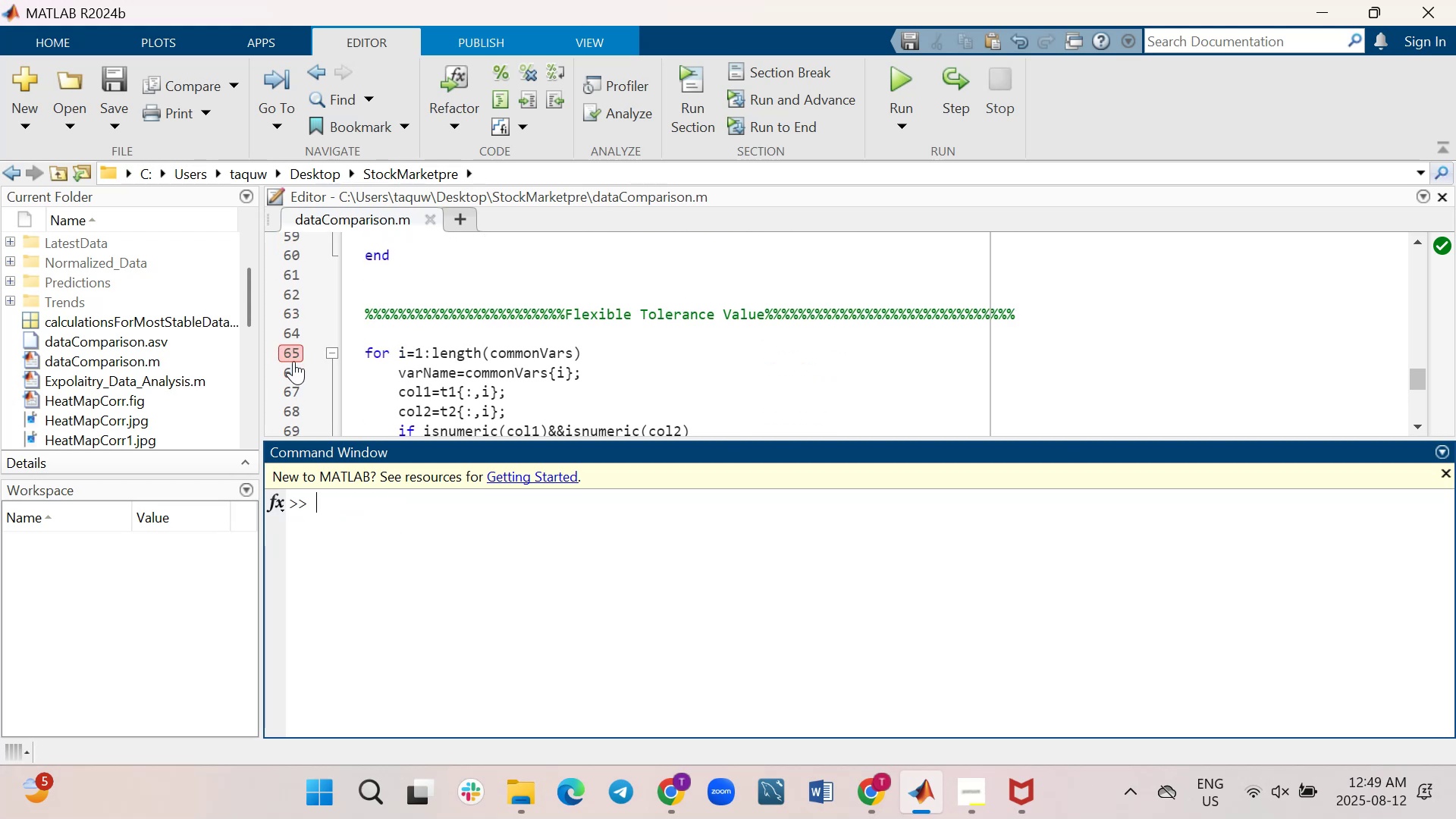 
left_click([294, 353])
 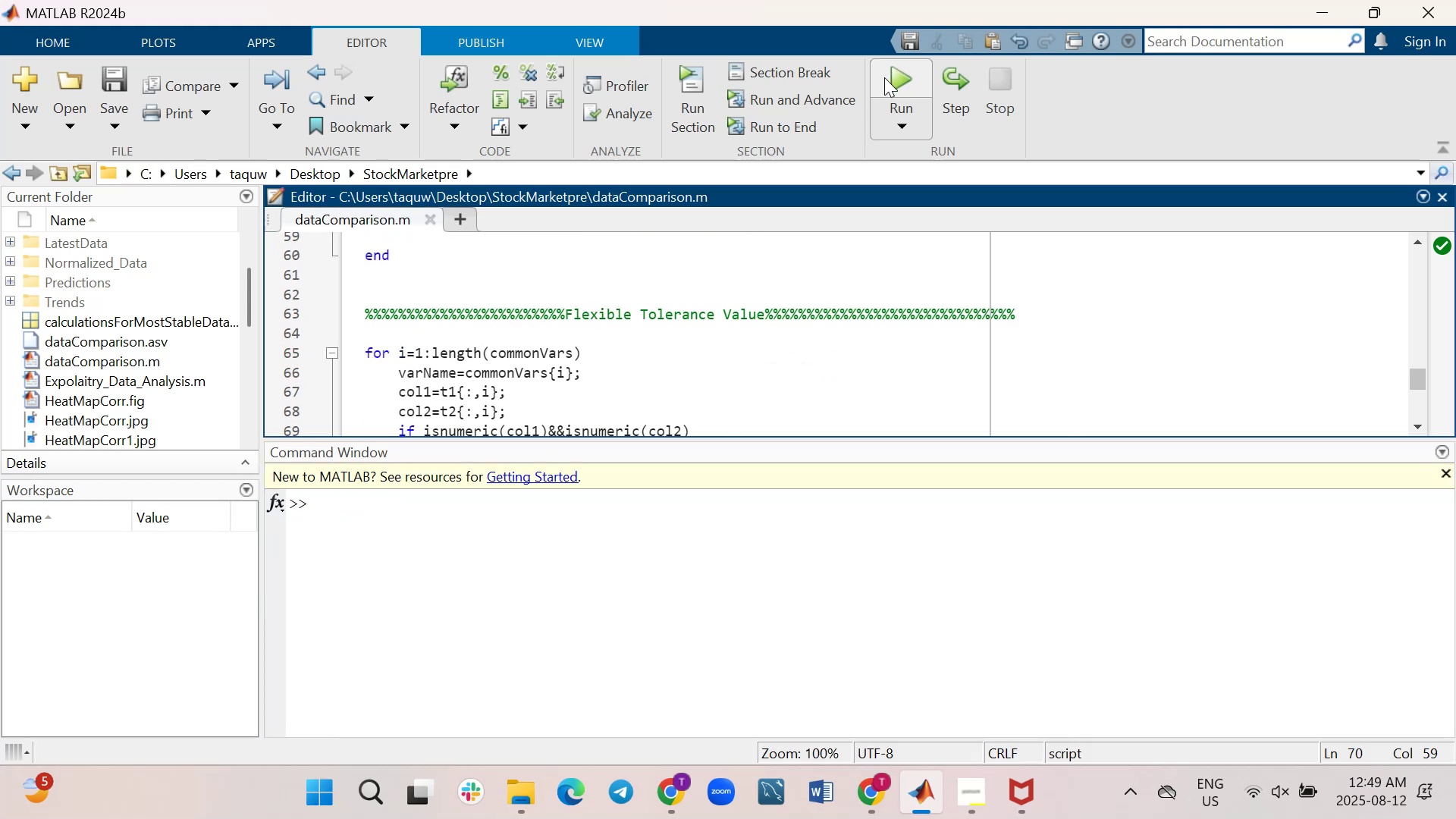 
left_click([893, 75])
 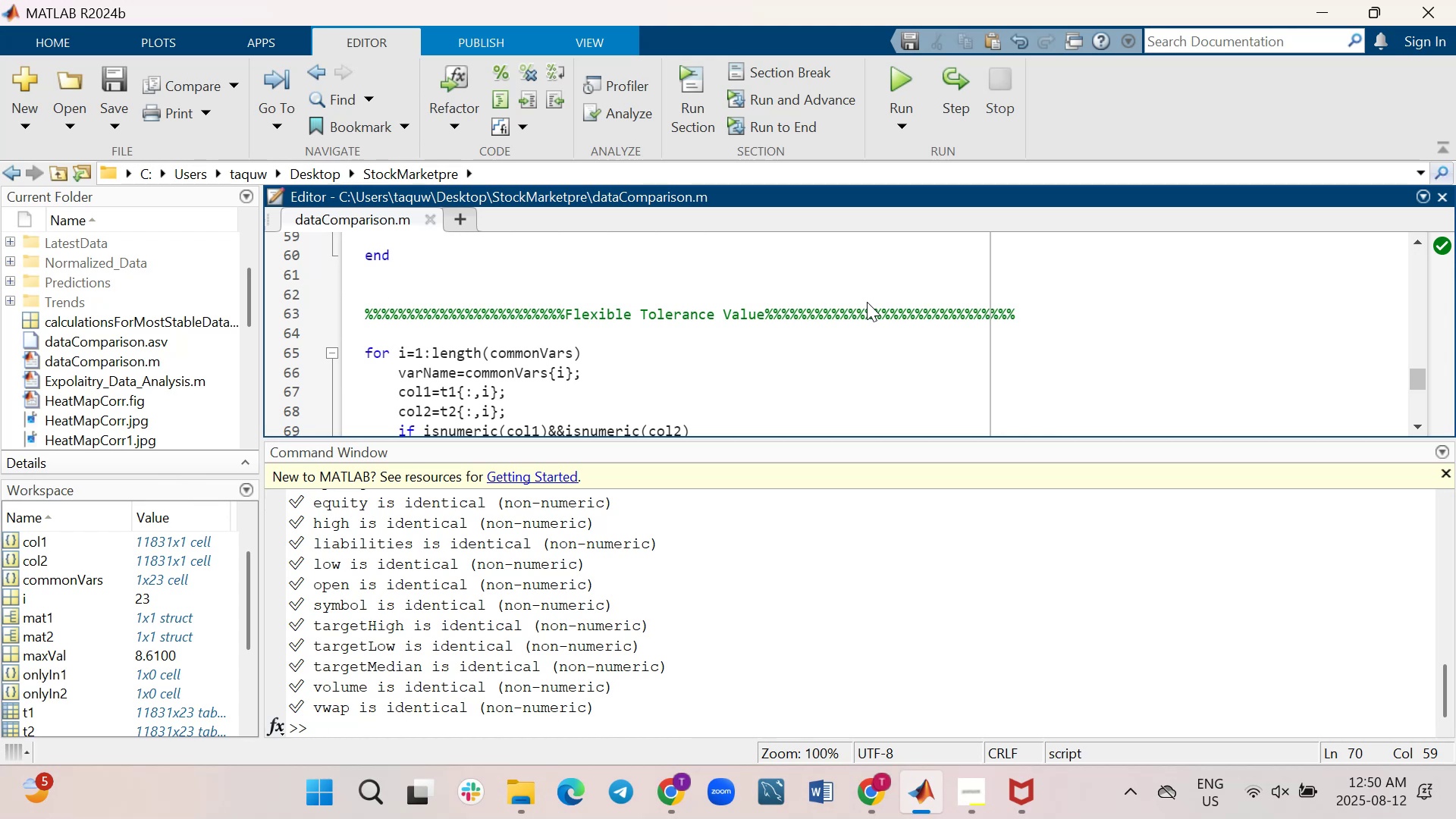 
wait(26.73)
 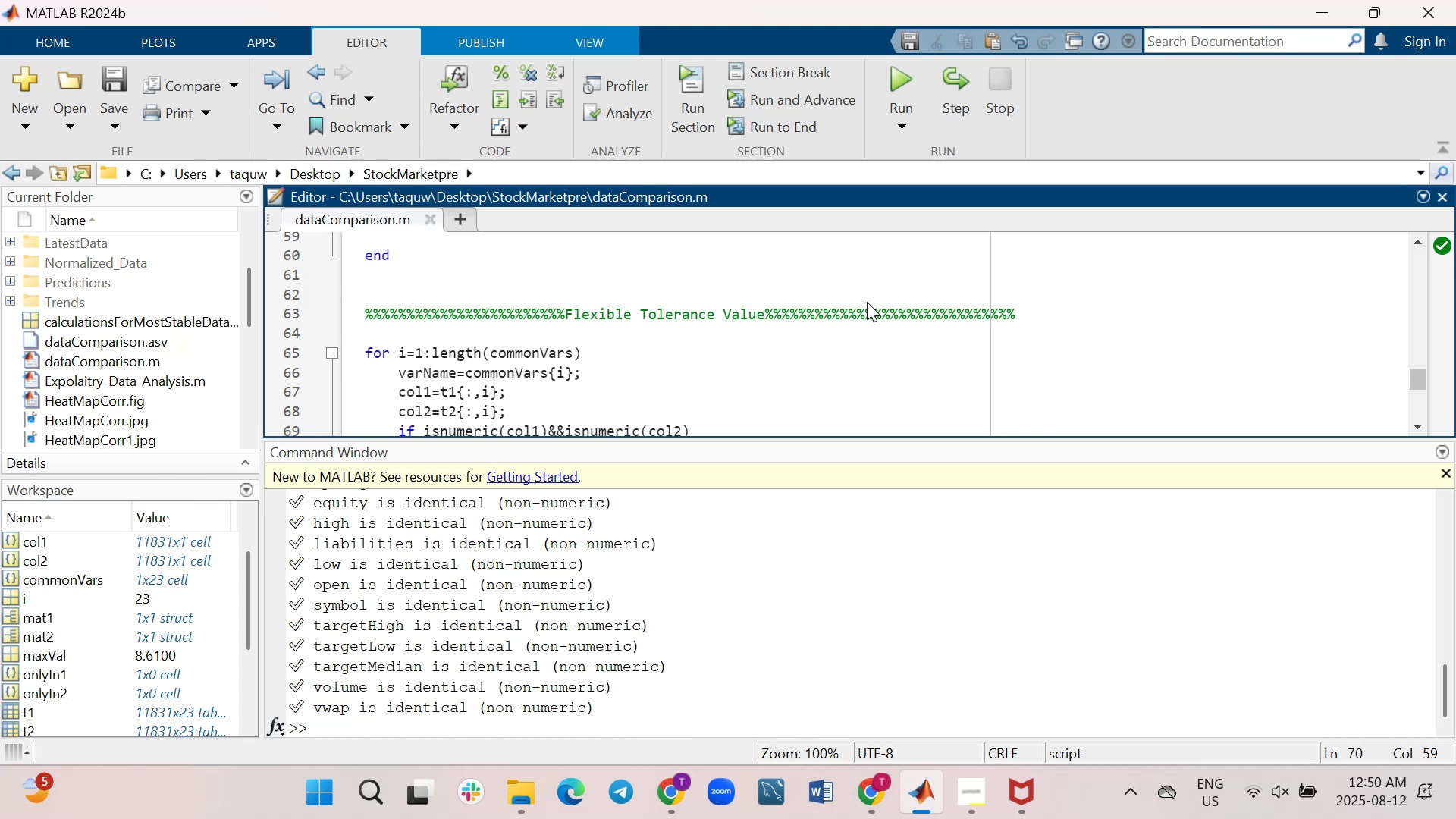 
scroll: coordinate [693, 325], scroll_direction: down, amount: 2.0
 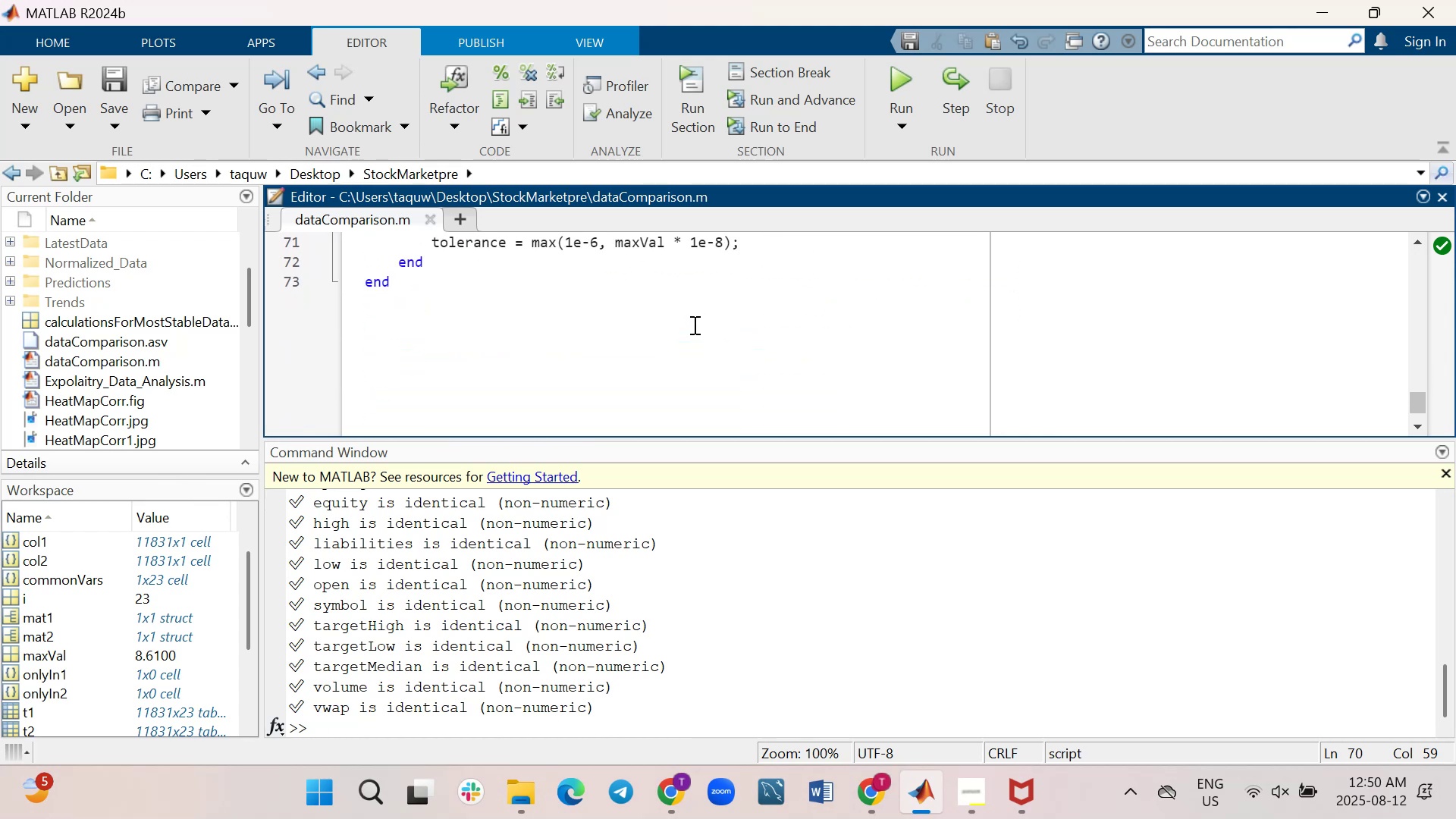 
scroll: coordinate [693, 325], scroll_direction: up, amount: 1.0
 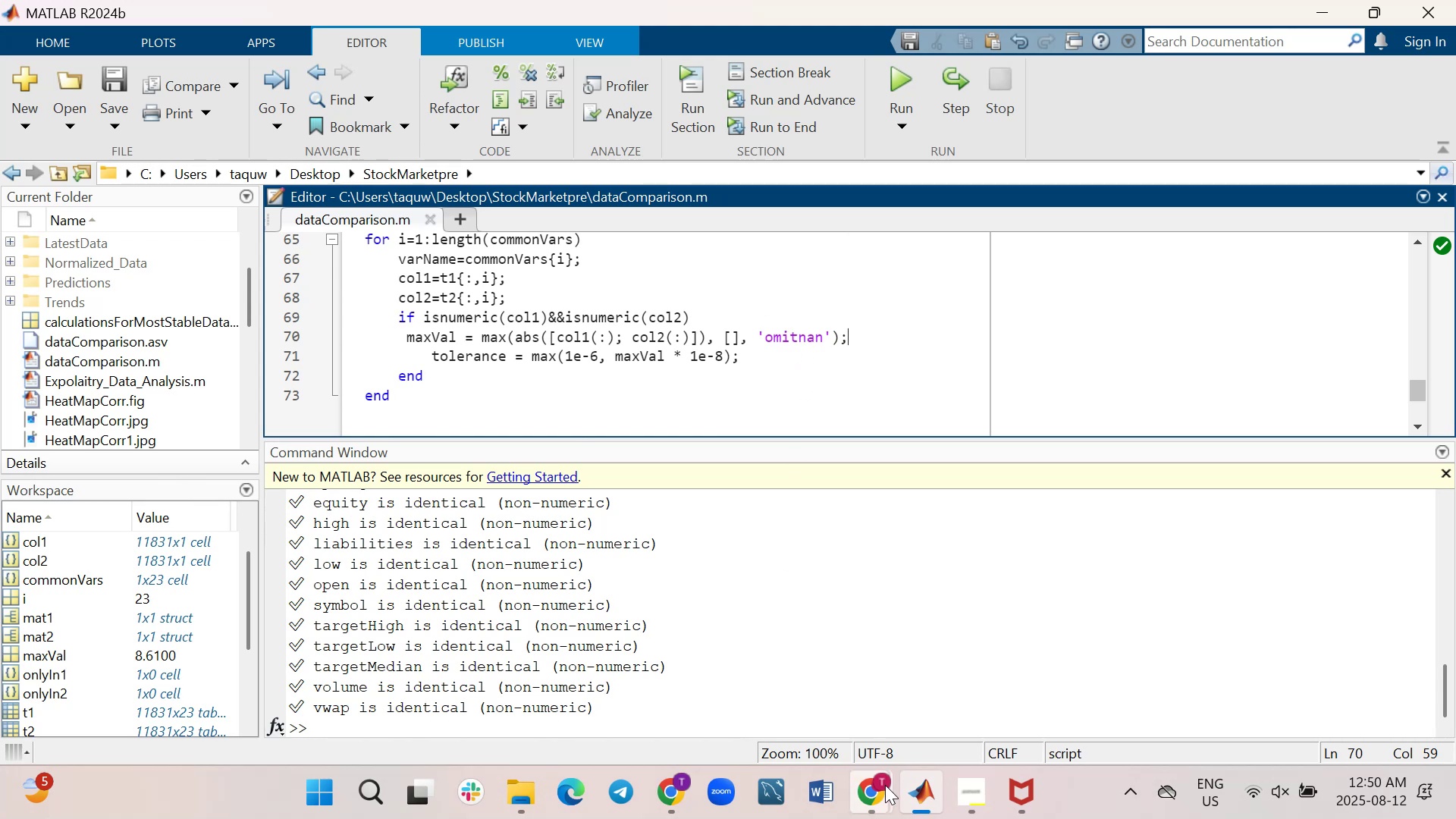 
wait(5.69)
 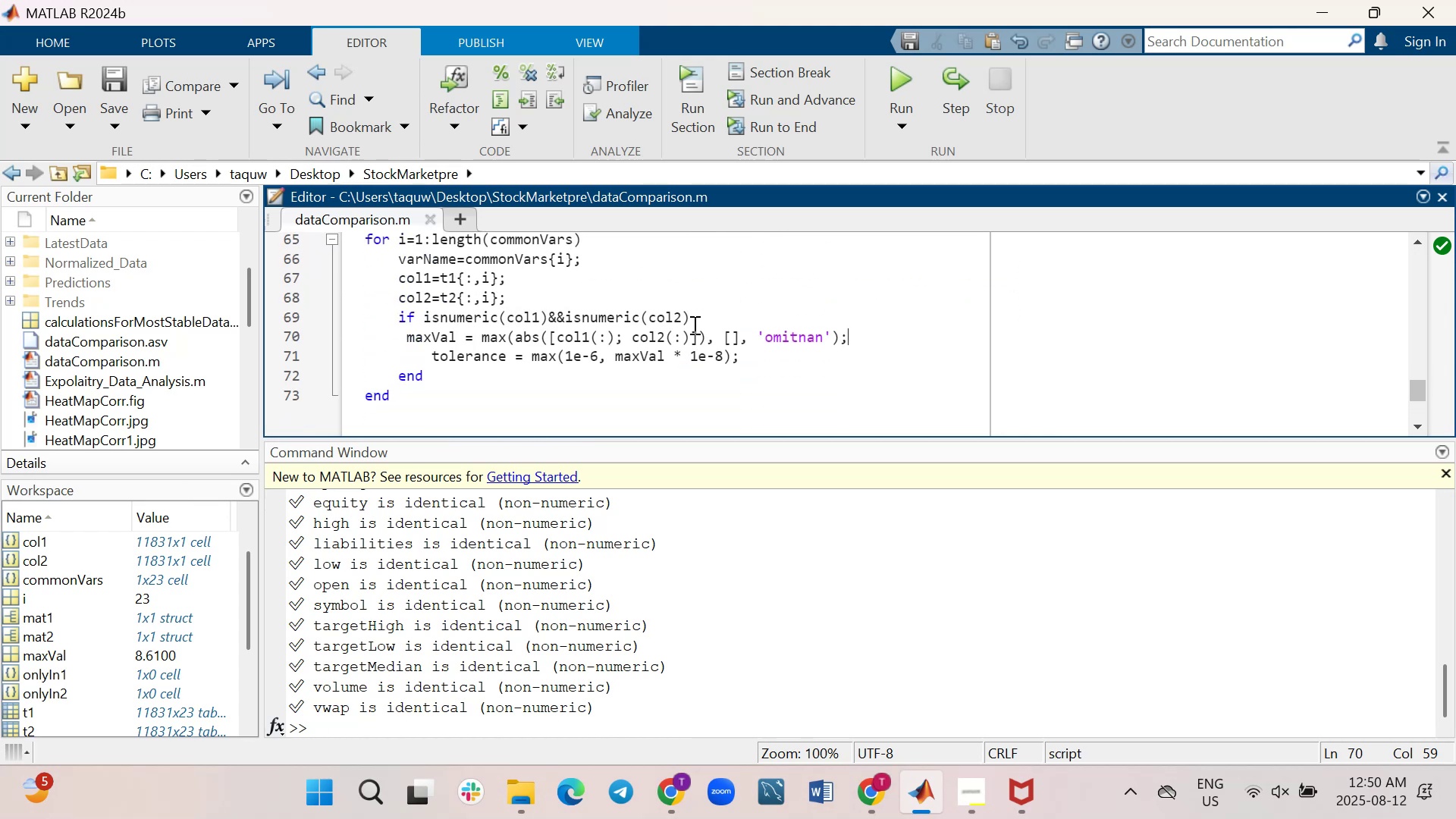 
left_click_drag(start_coordinate=[817, 708], to_coordinate=[819, 704])
 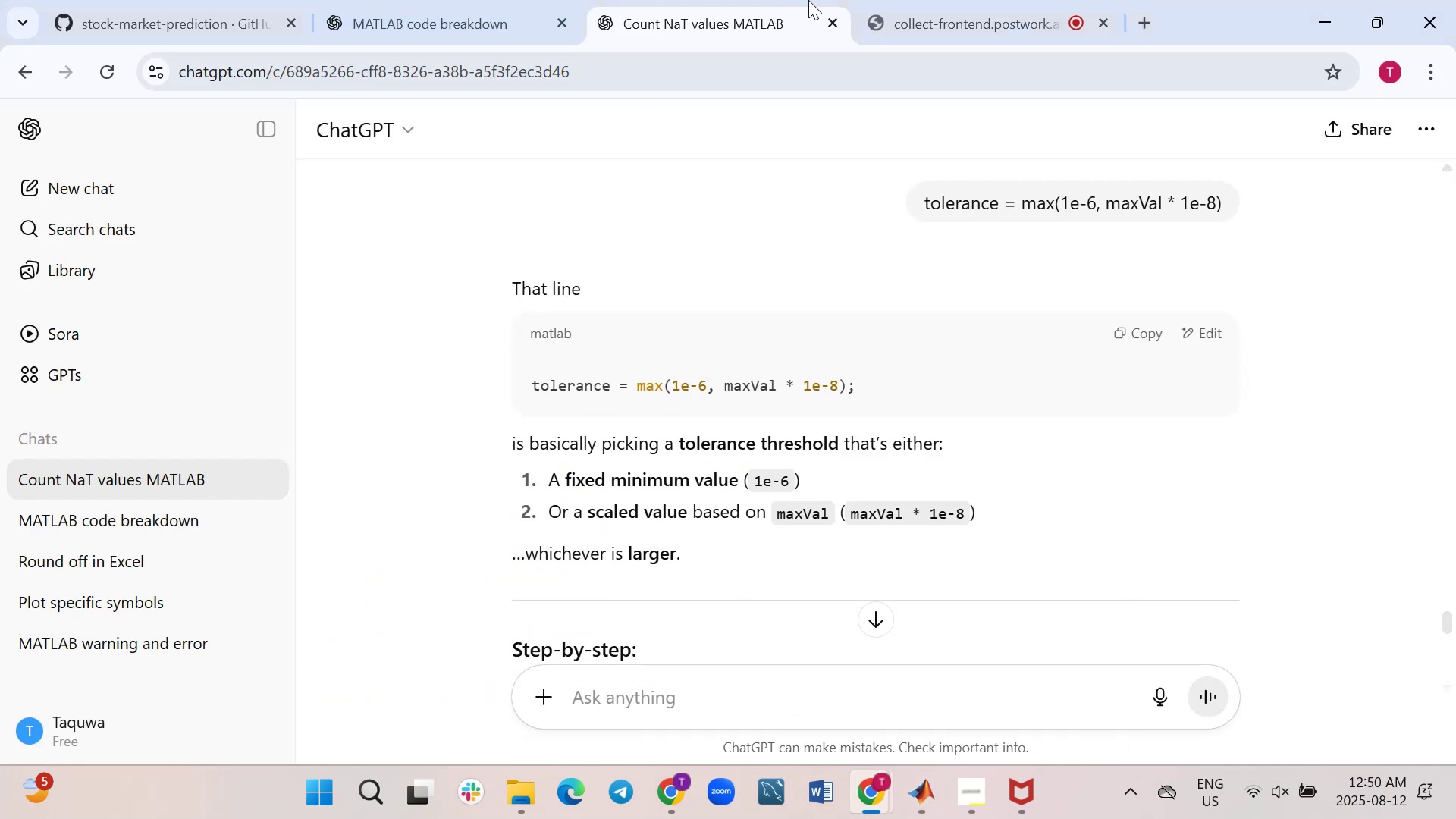 
left_click([457, 0])
 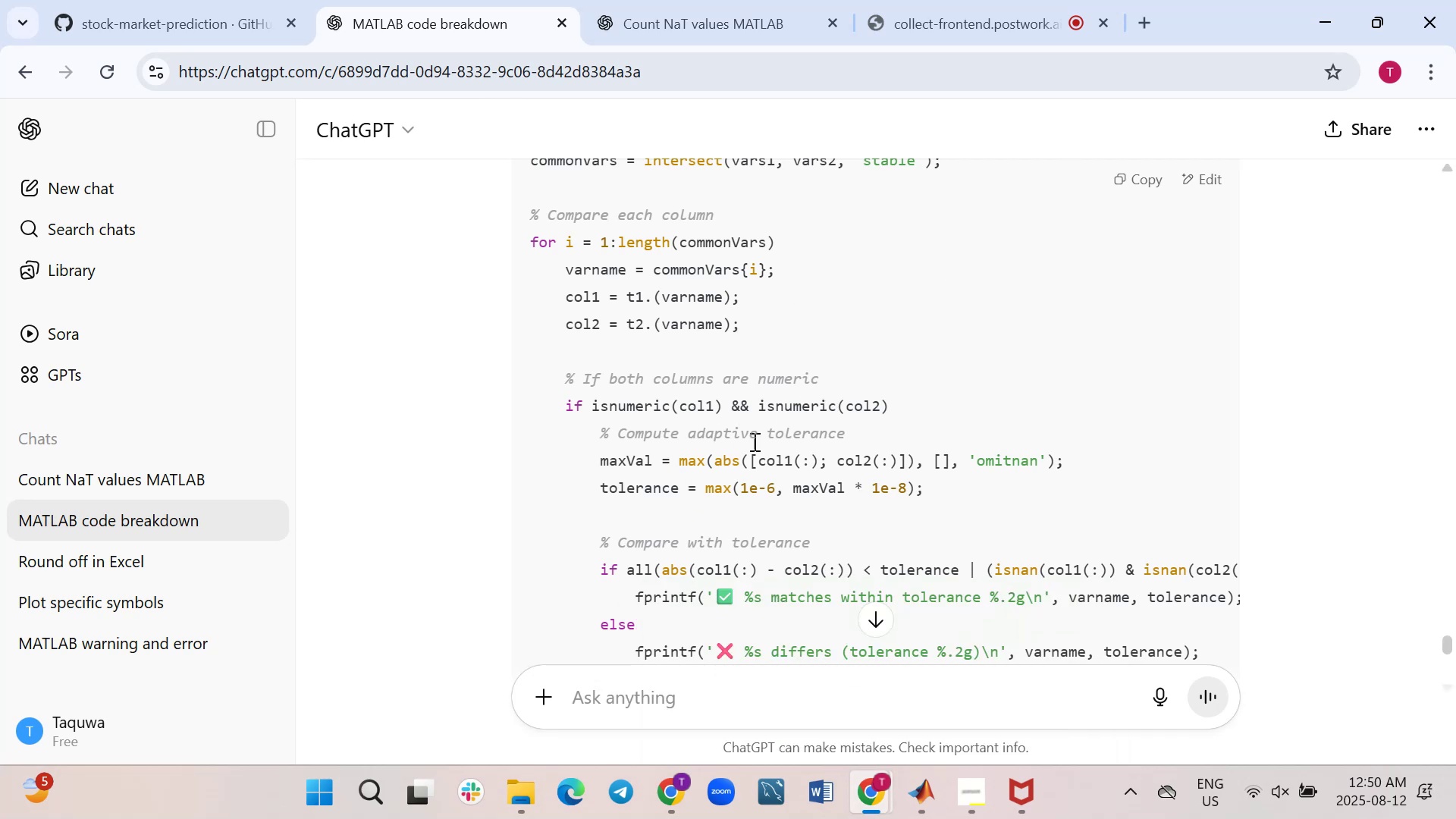 
wait(12.68)
 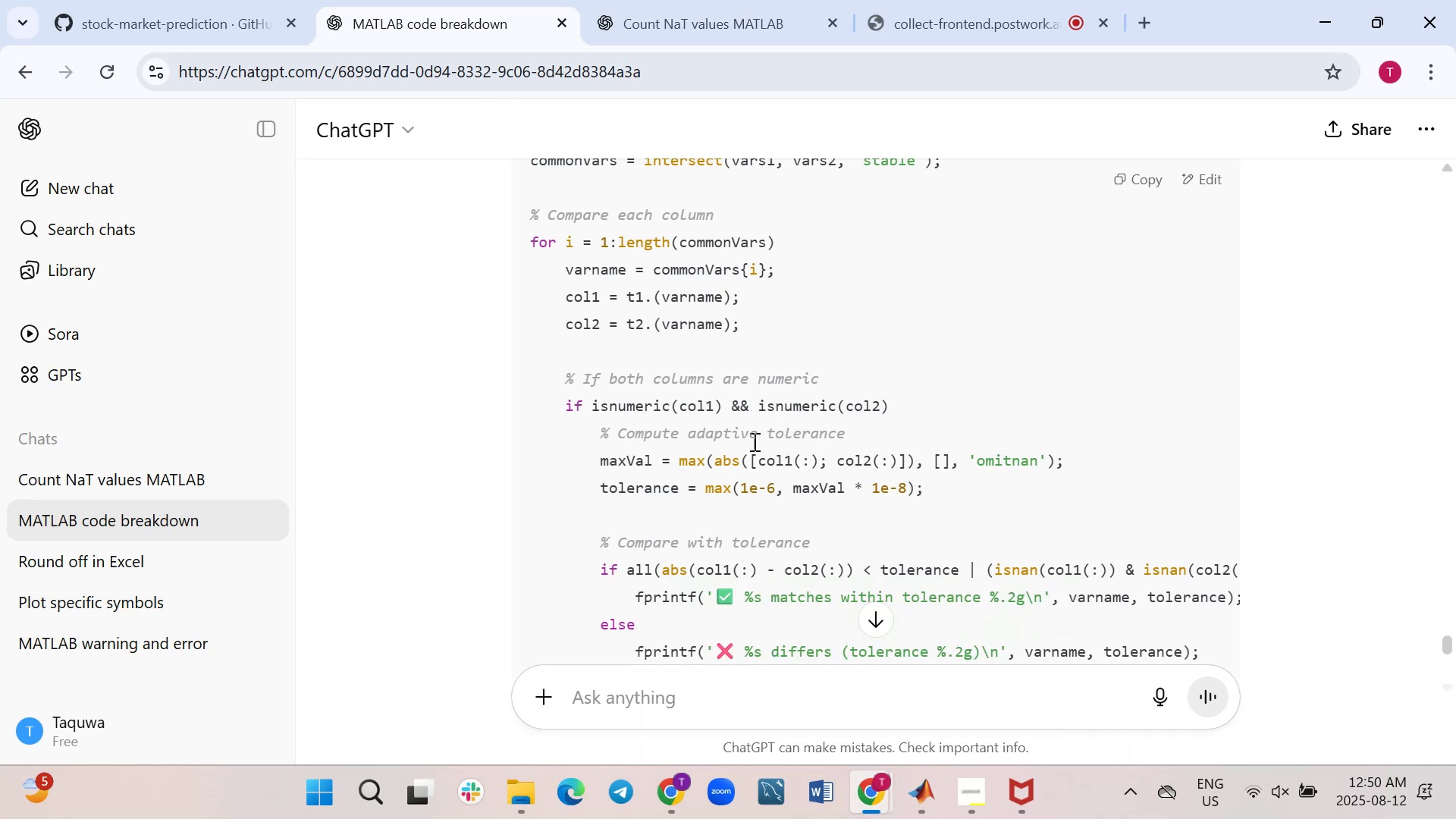 
left_click([886, 675])
 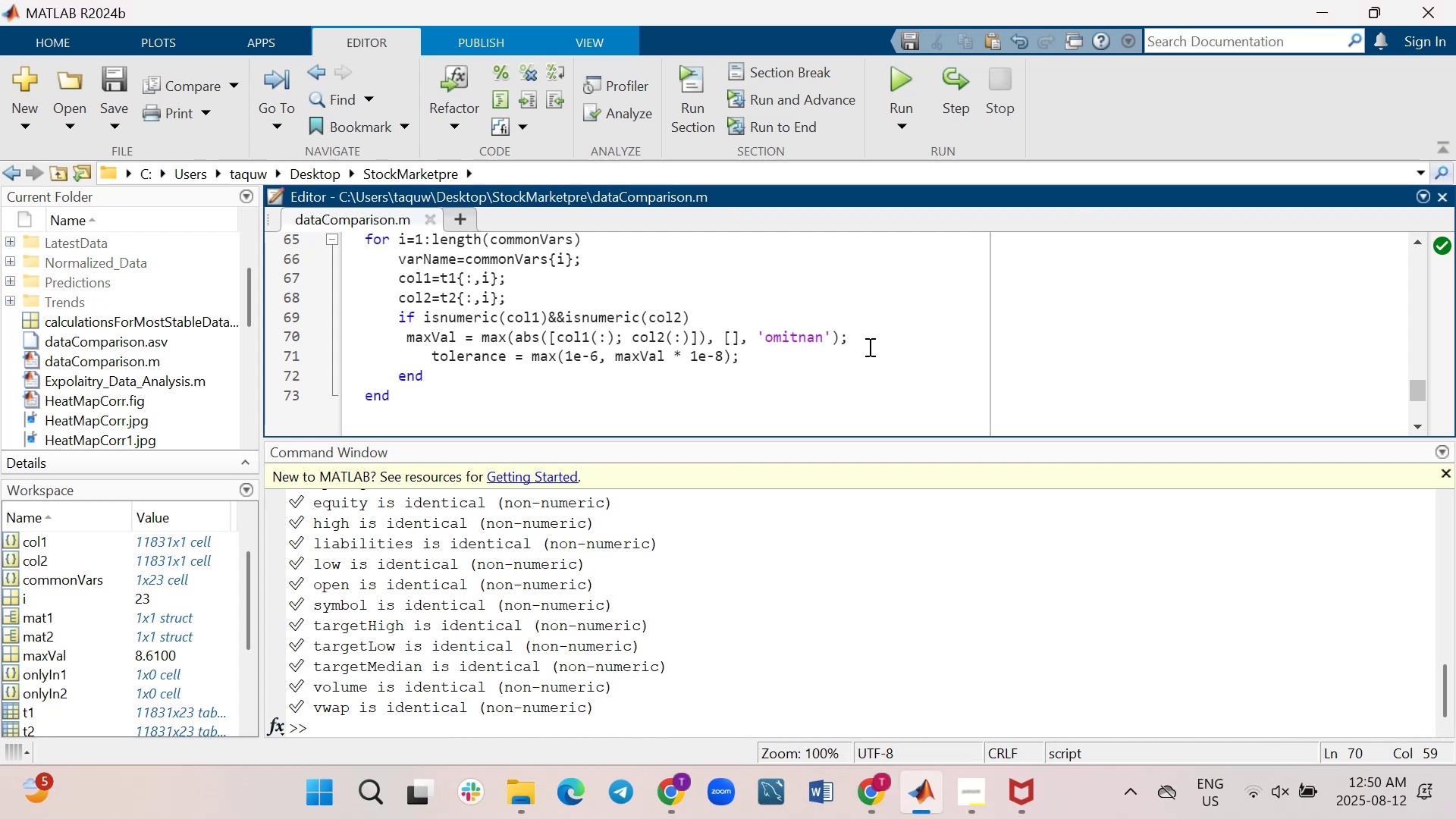 
key(Shift+ShiftRight)
 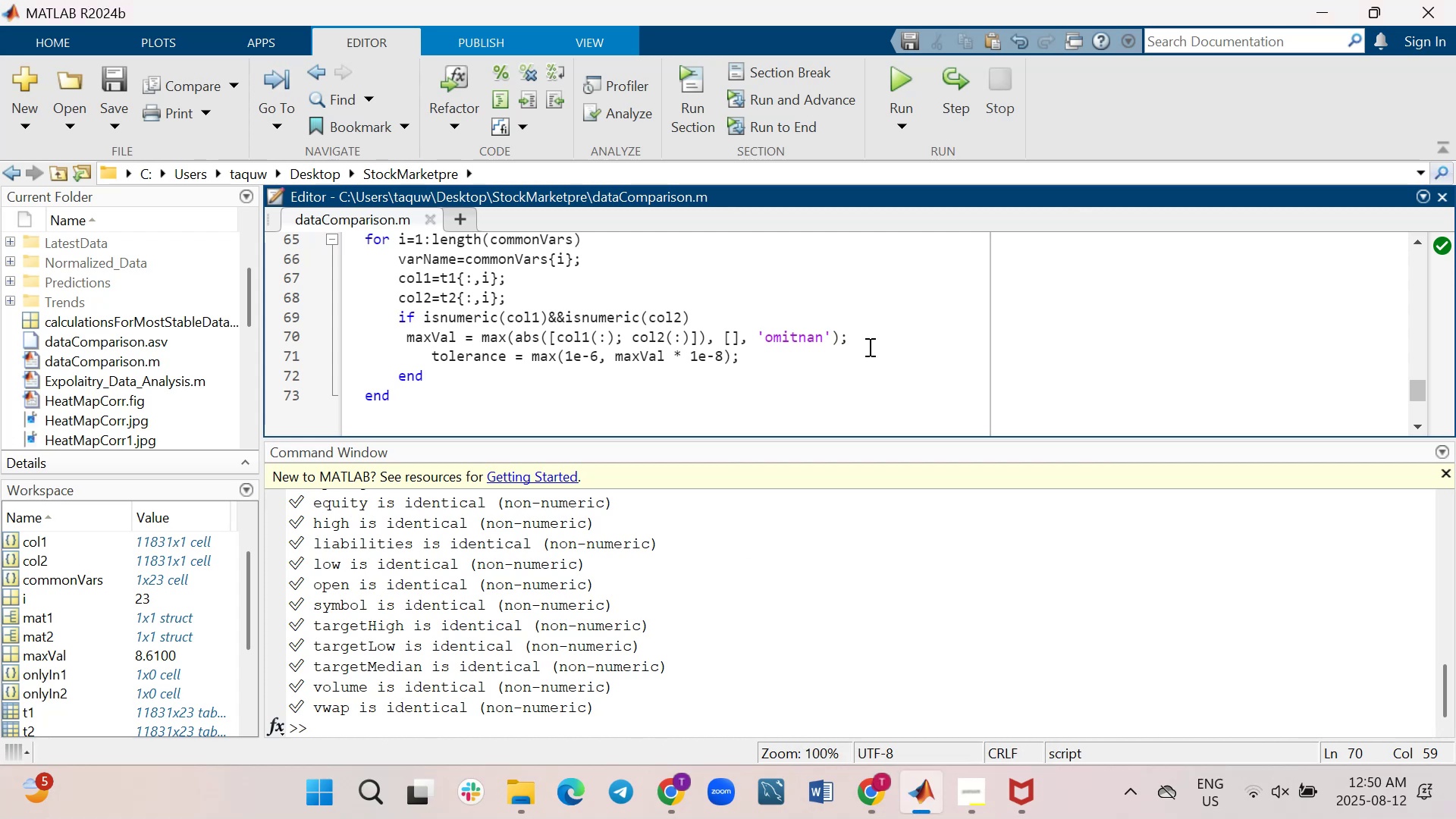 
key(Shift+Enter)
 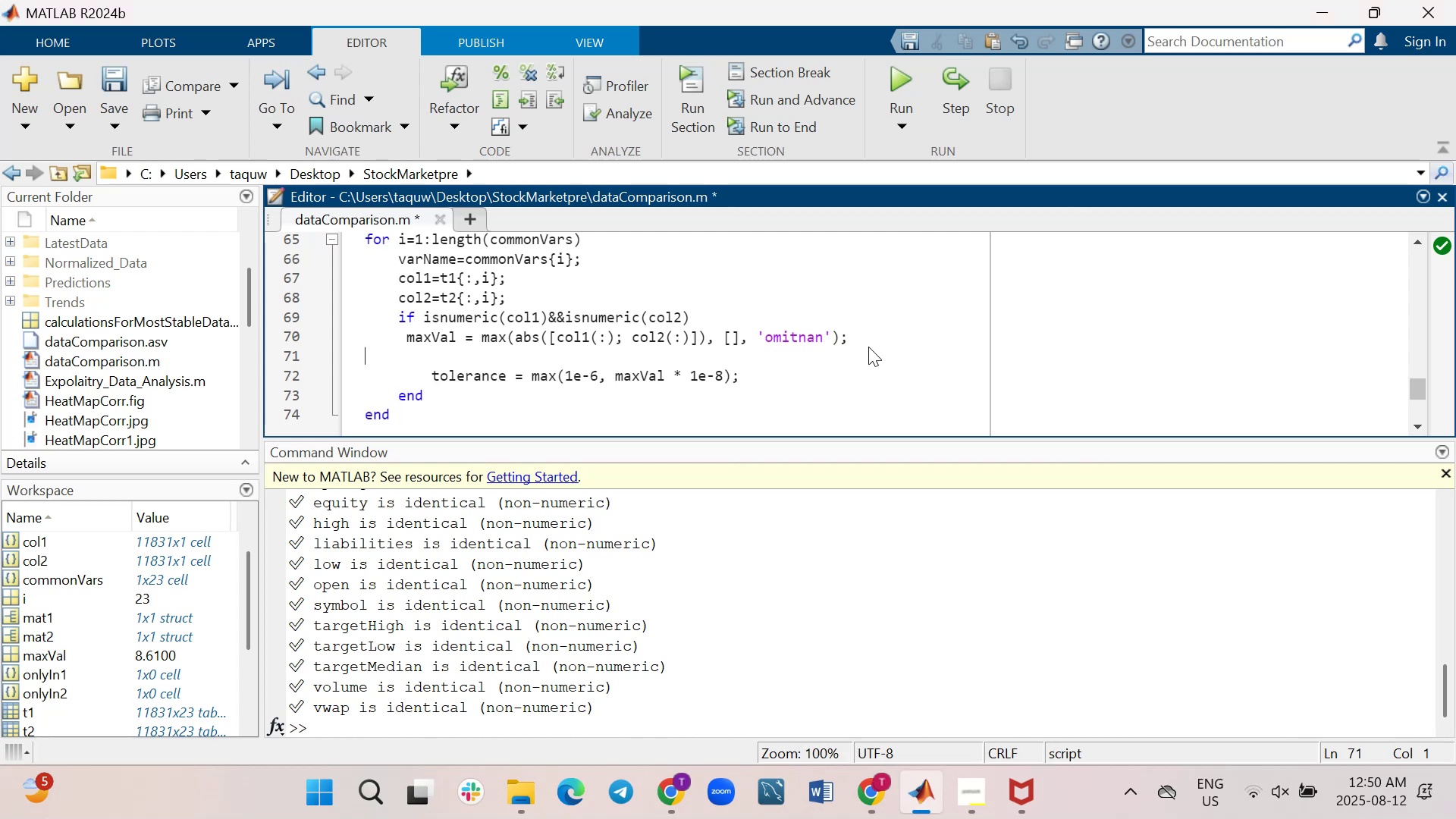 
type(5)
key(Backspace)
type(%compute adaptive tolerance)
 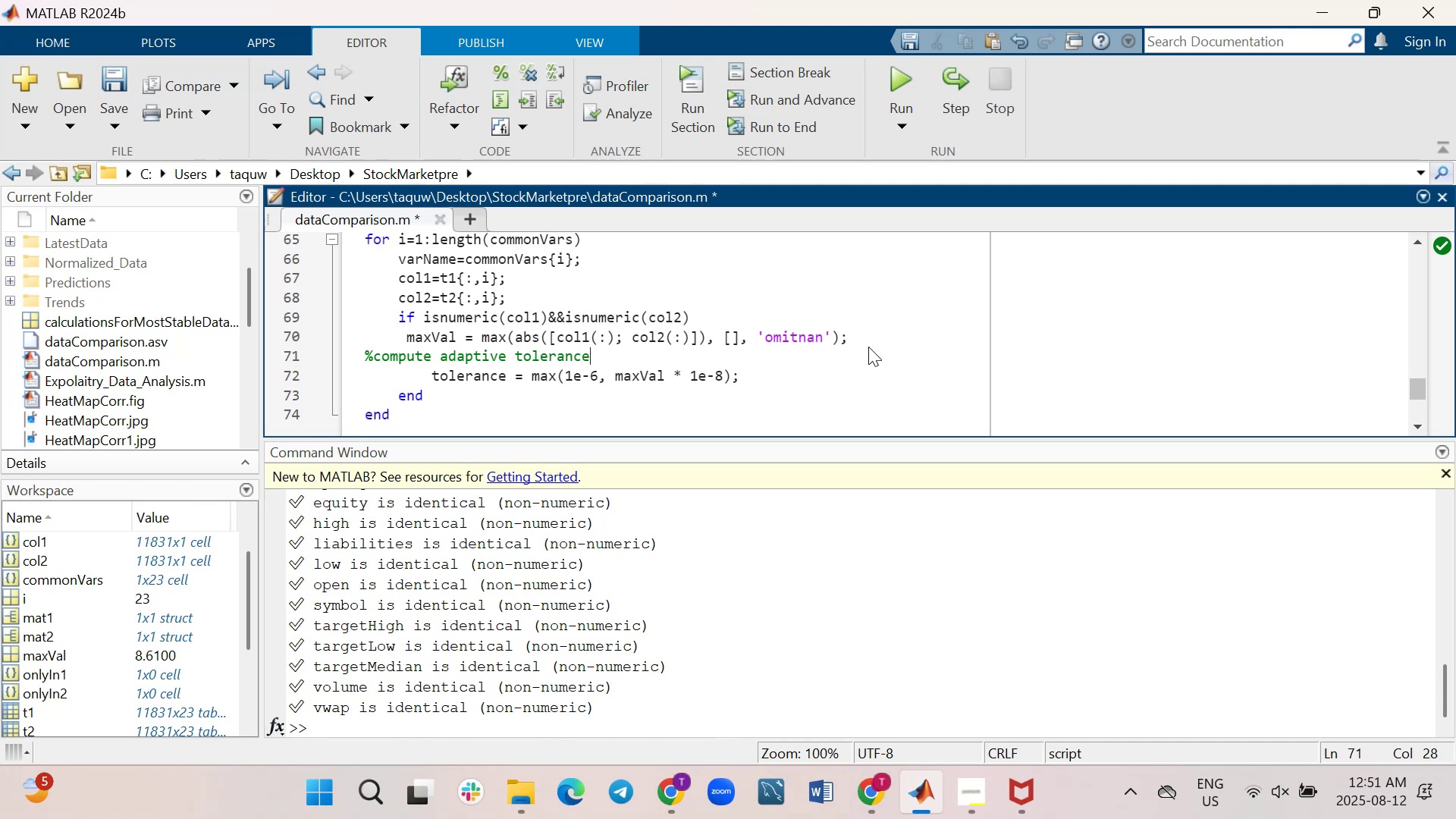 
hold_key(key=ArrowLeft, duration=0.84)
 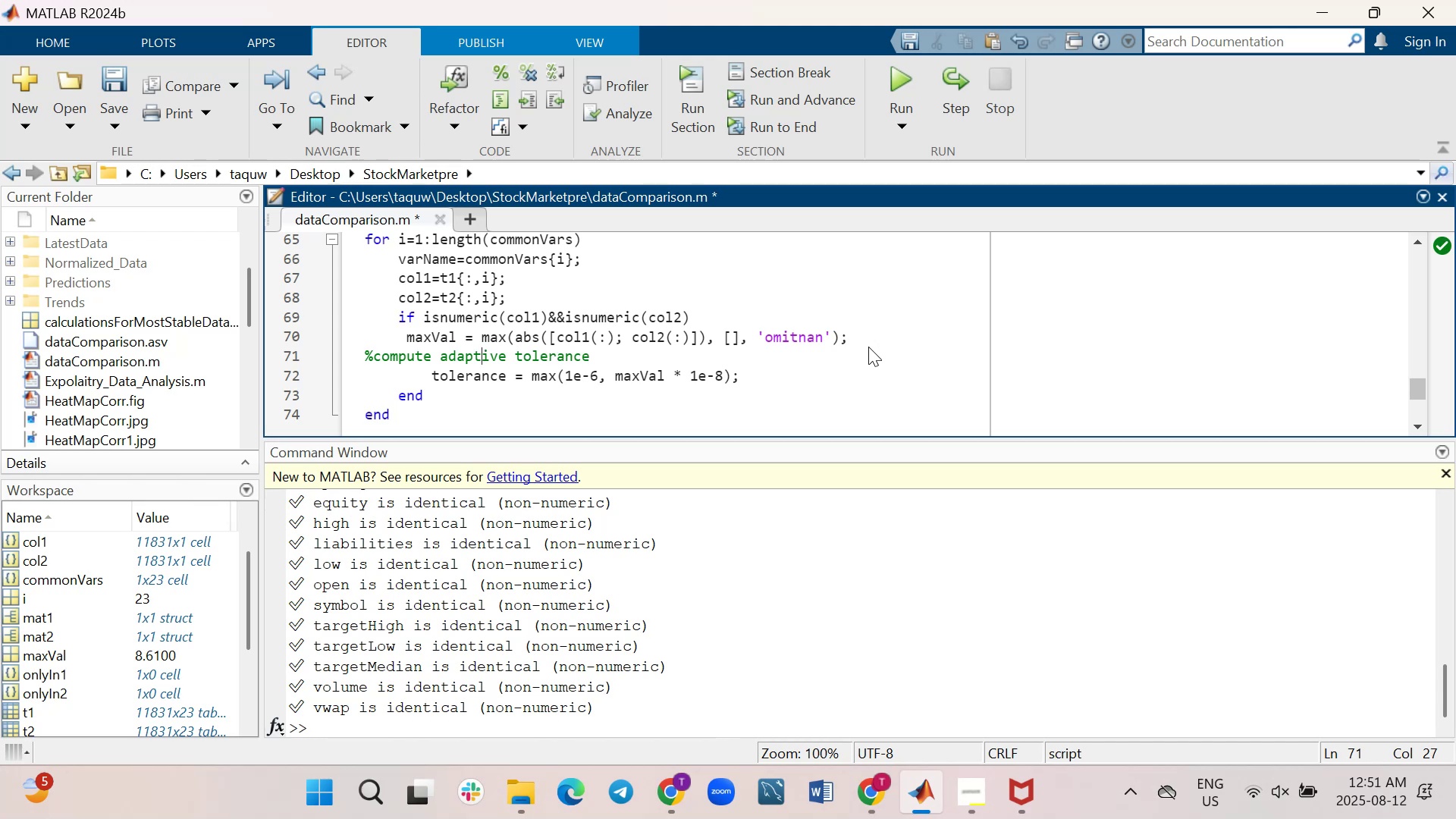 
key(ArrowLeft)
 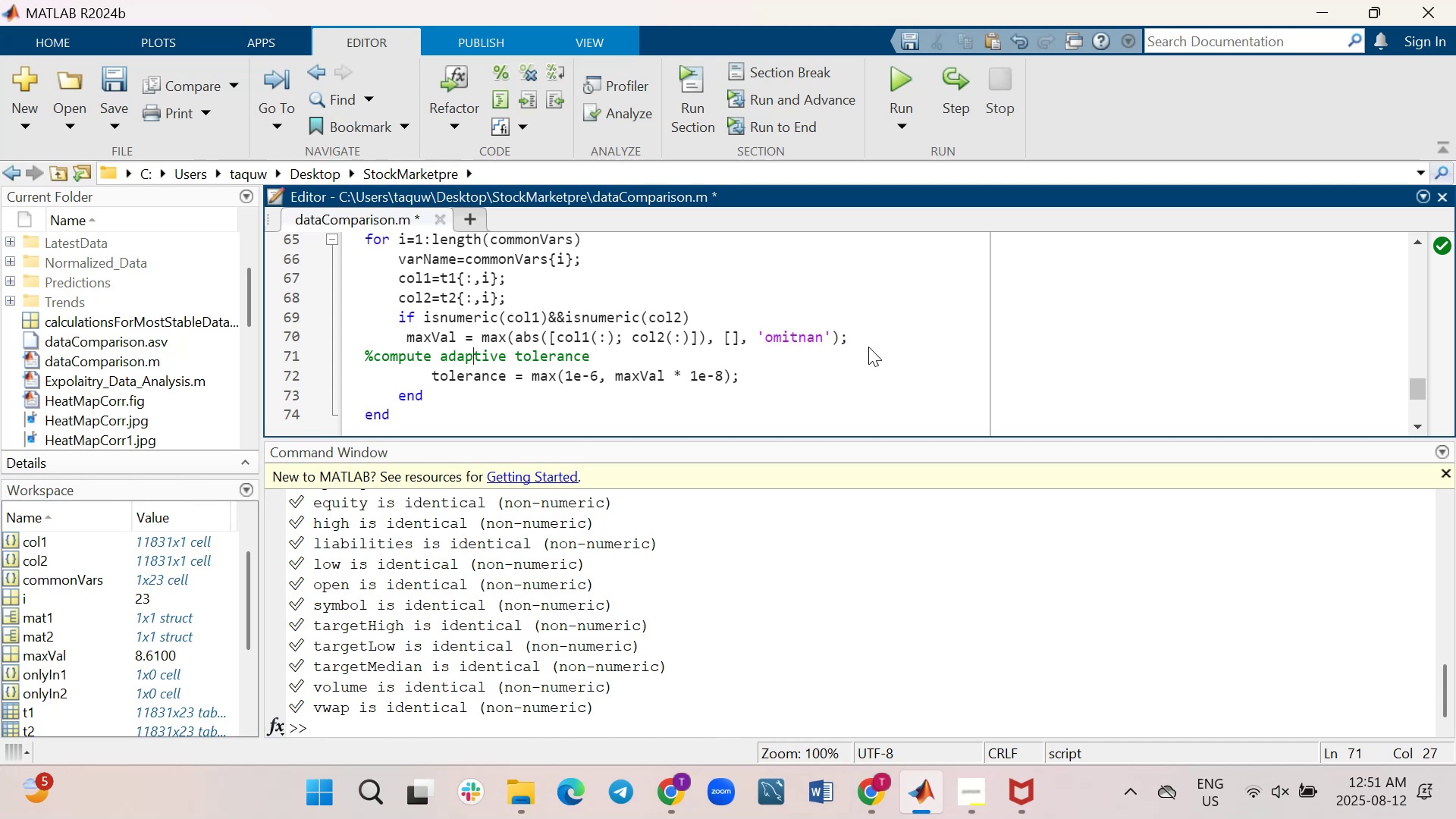 
key(ArrowLeft)
 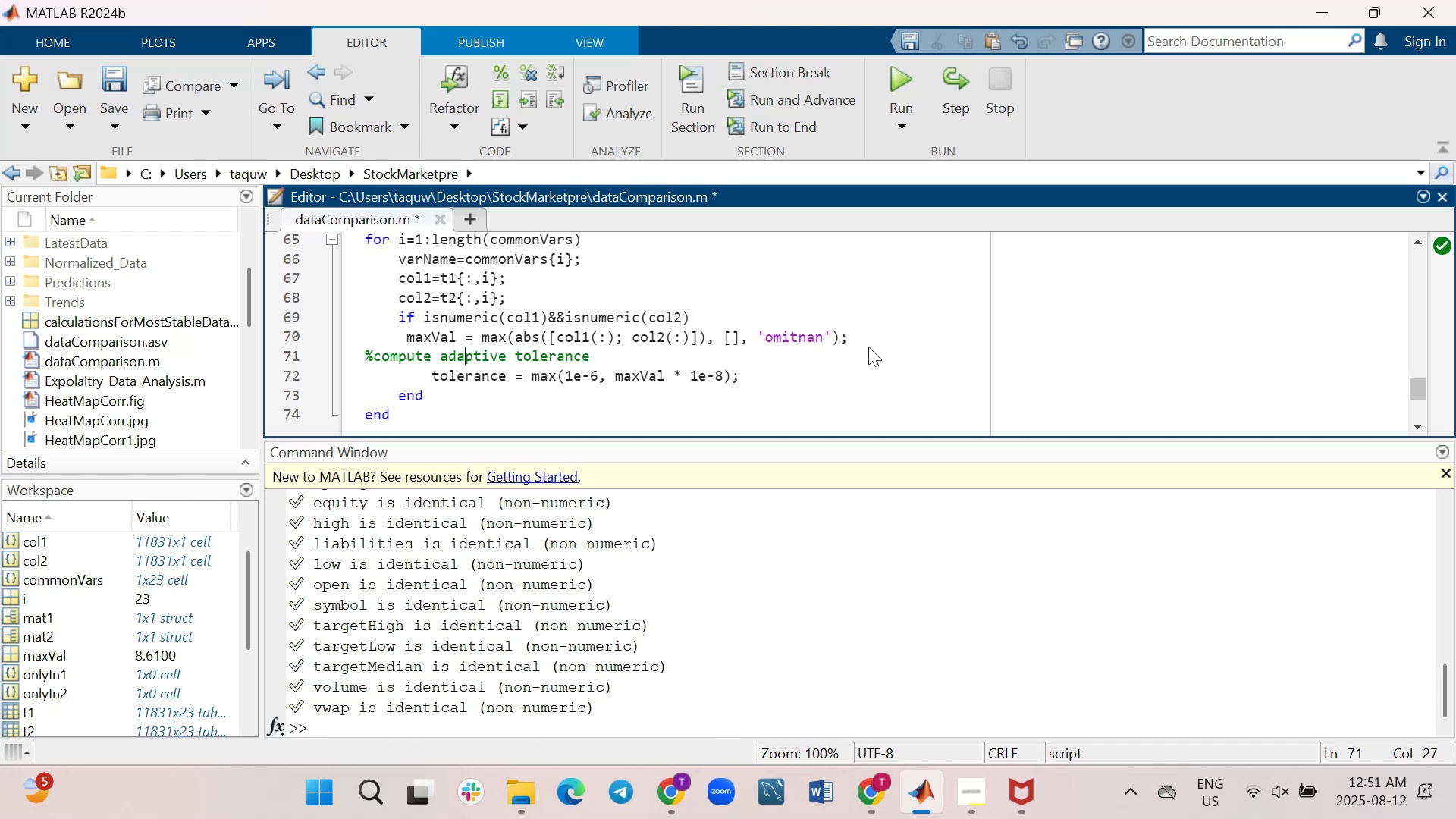 
key(ArrowLeft)
 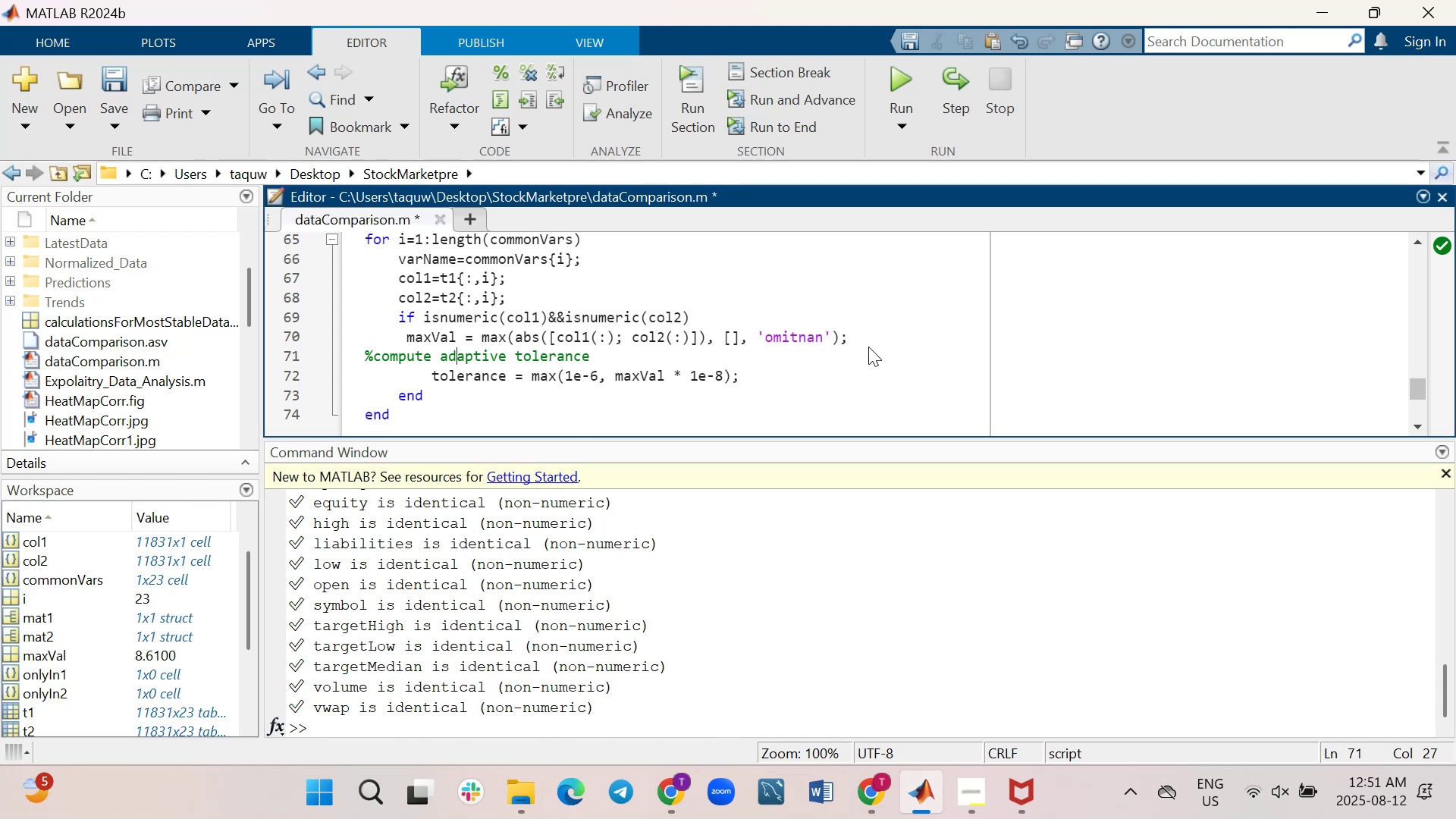 
key(ArrowLeft)
 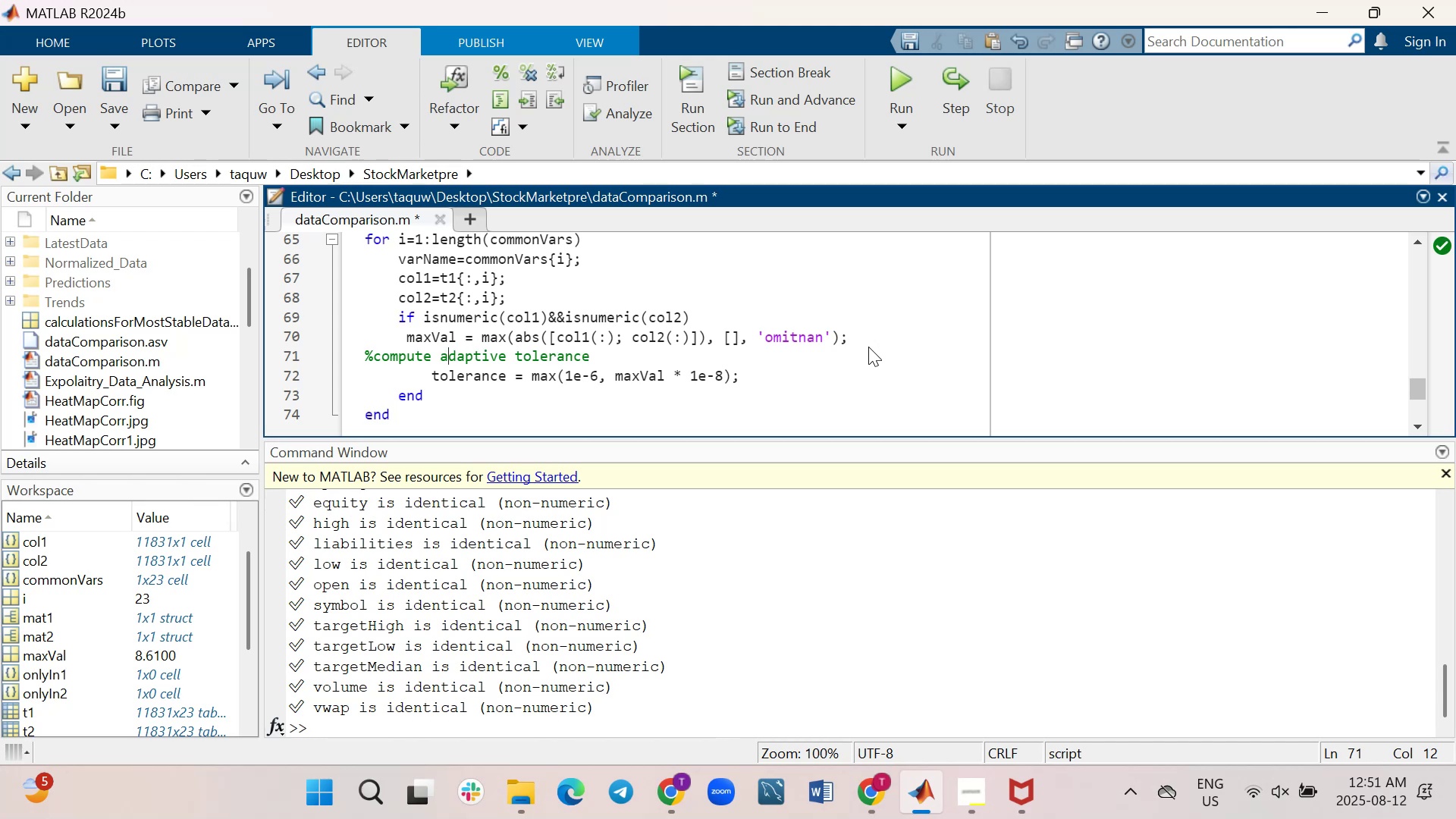 
key(ArrowLeft)
 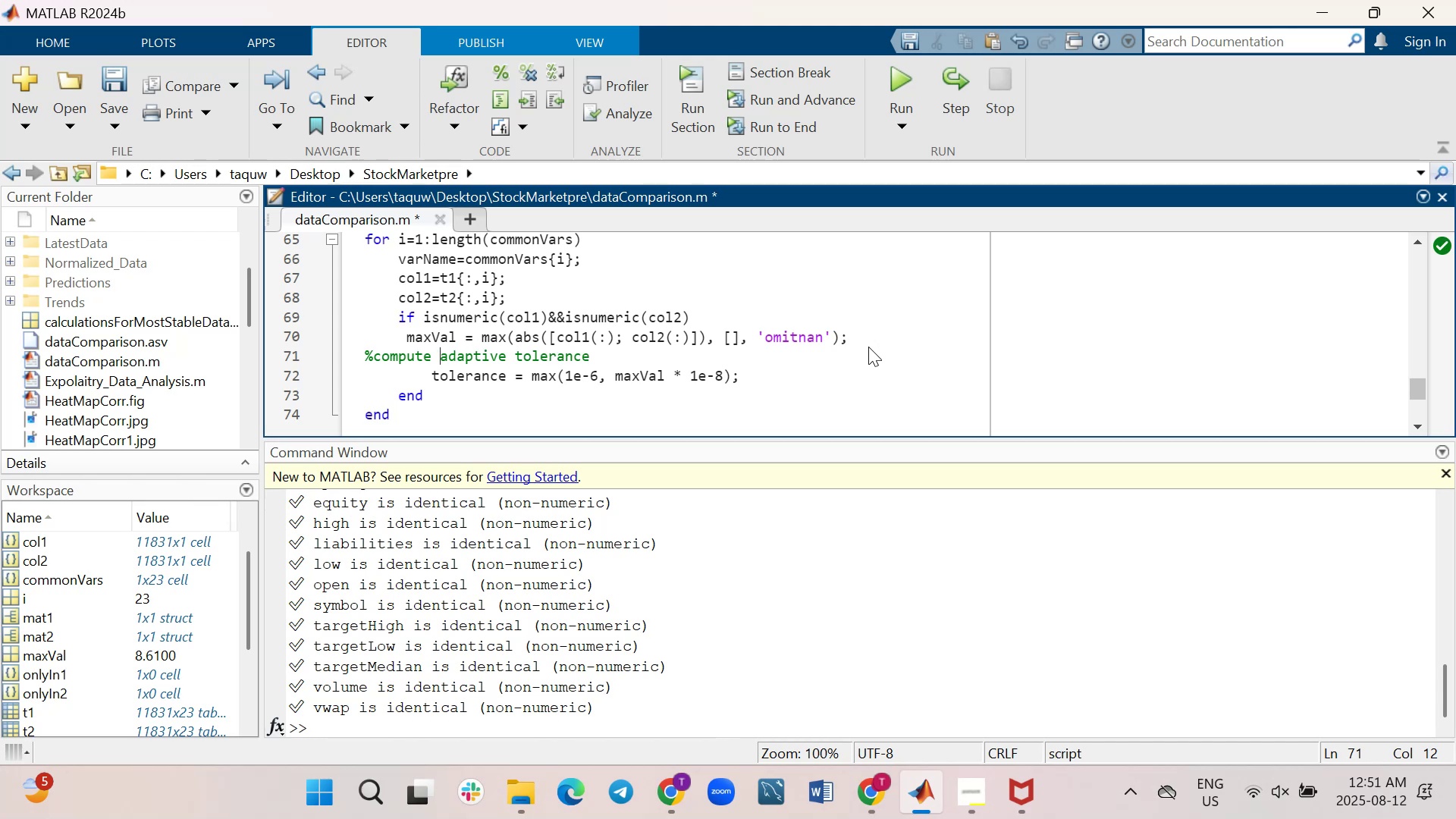 
key(ArrowLeft)
 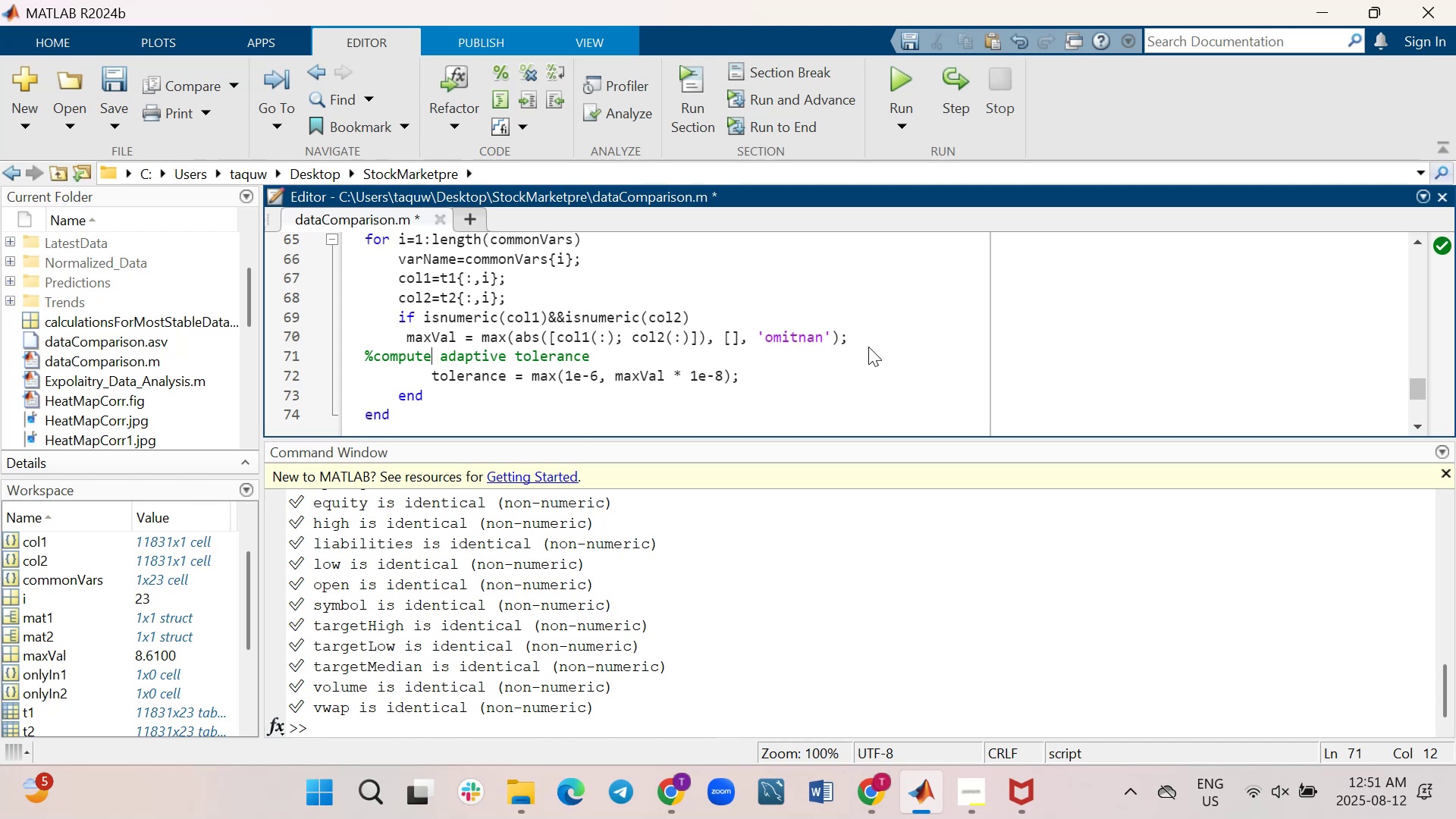 
key(ArrowLeft)
 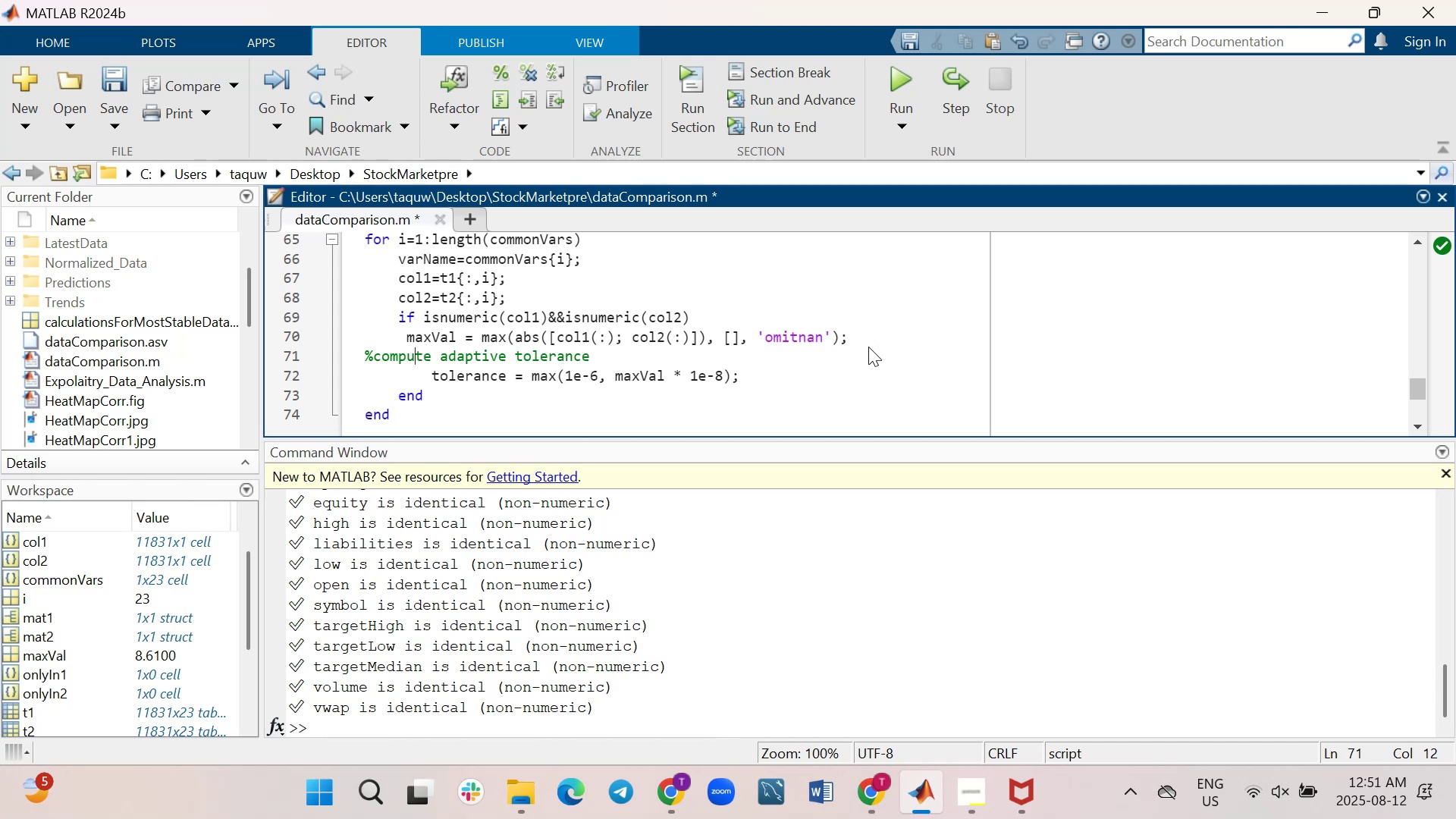 
key(ArrowLeft)
 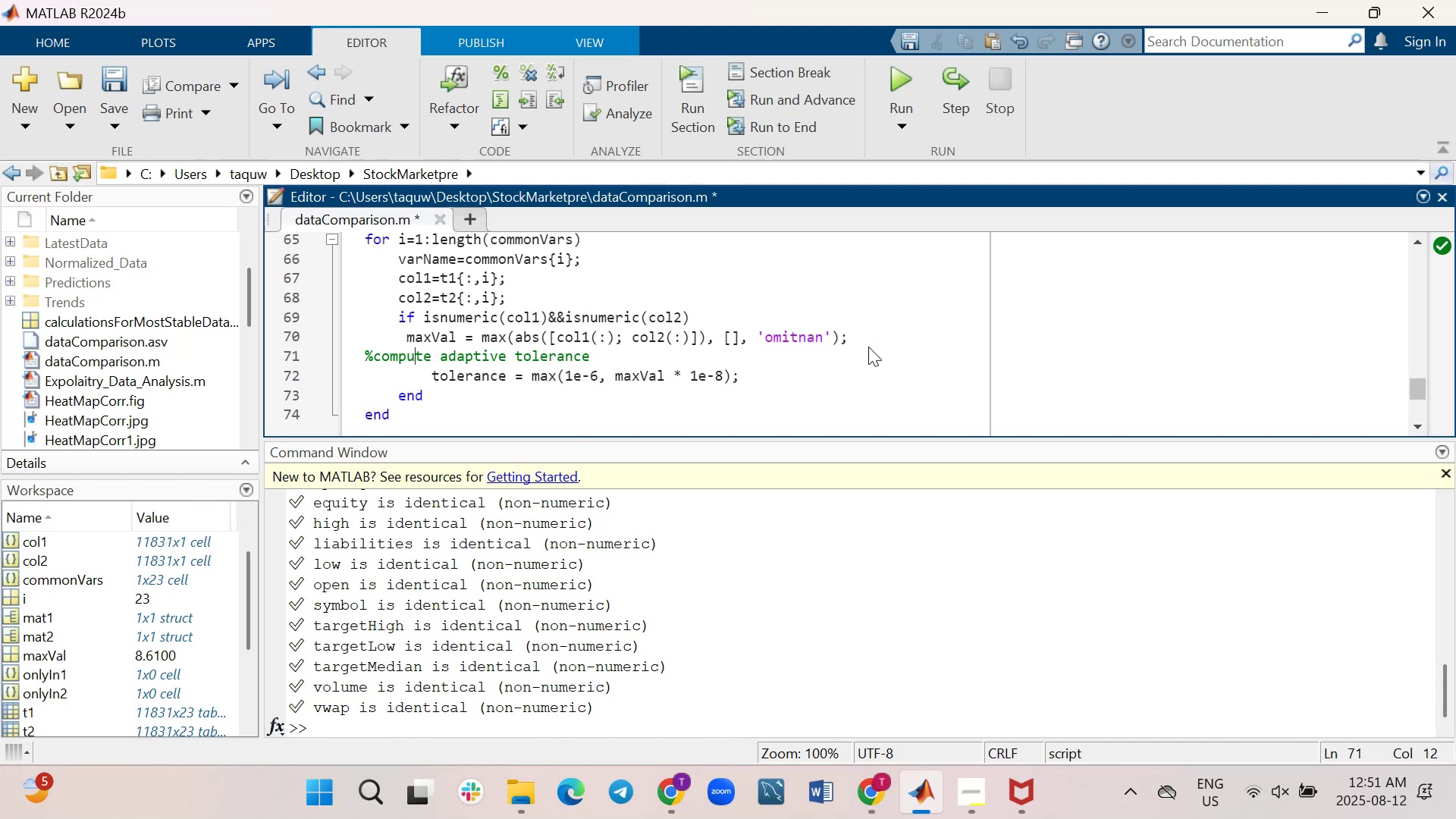 
key(ArrowLeft)
 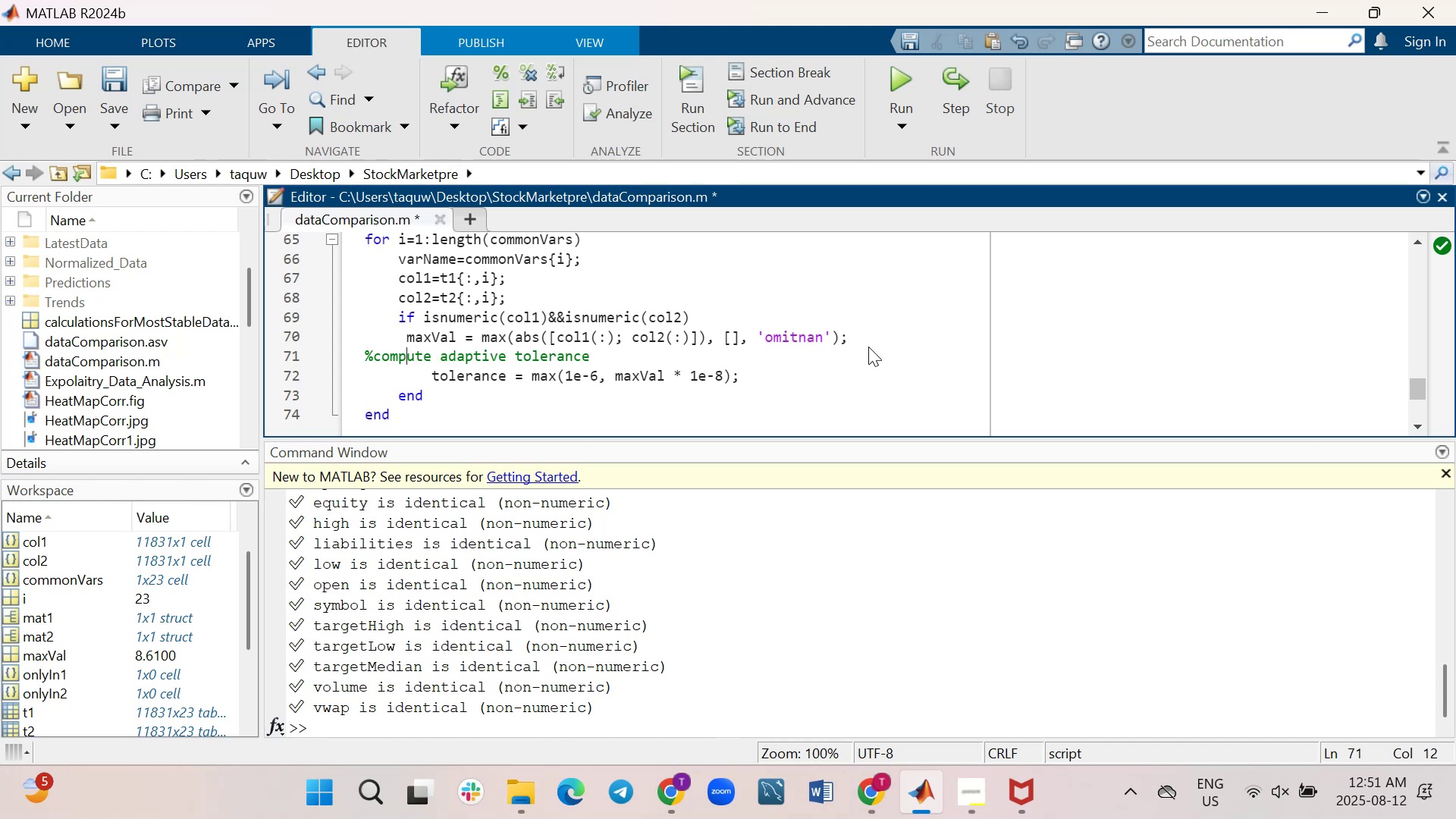 
key(ArrowLeft)
 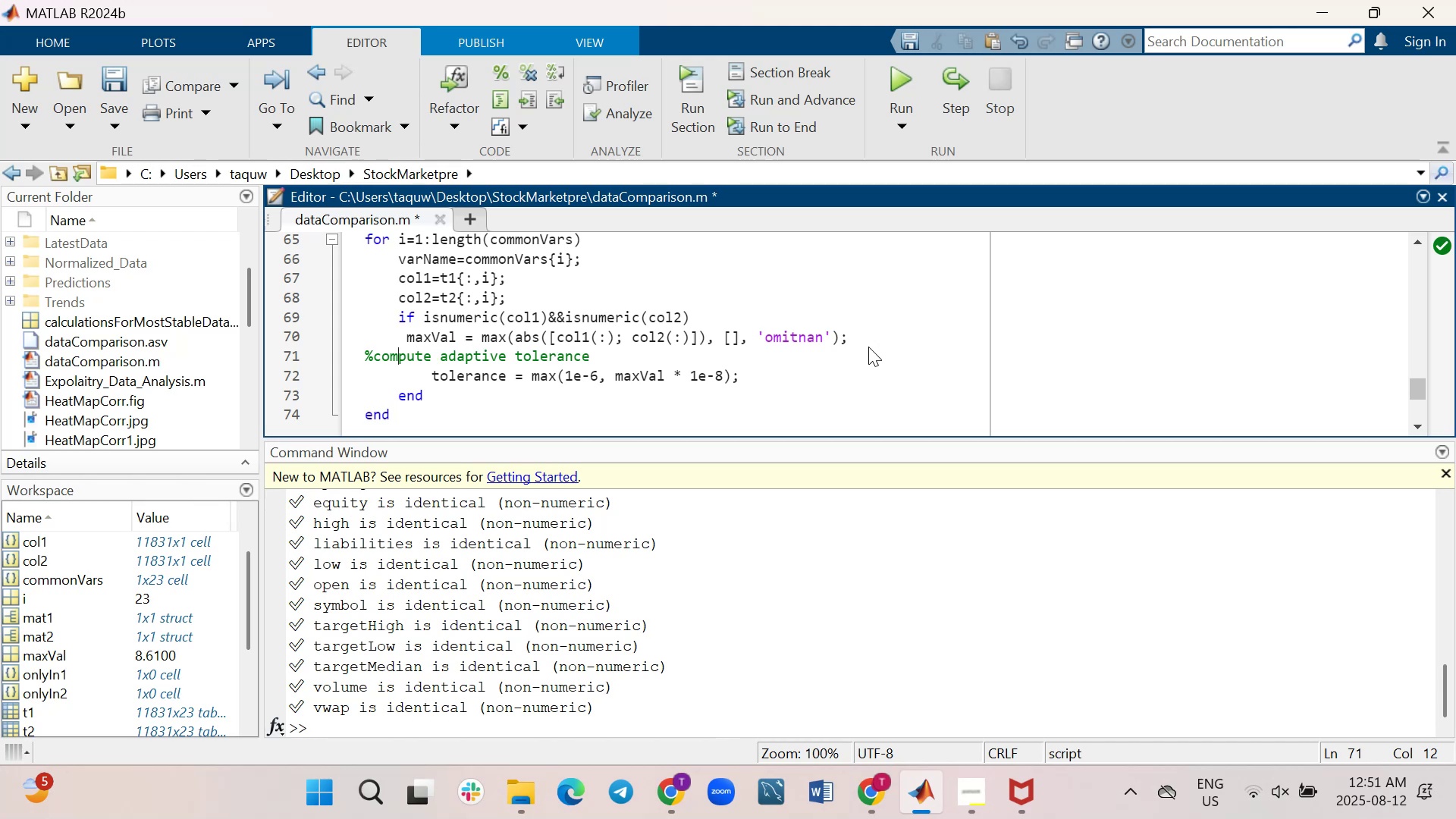 
key(ArrowLeft)
 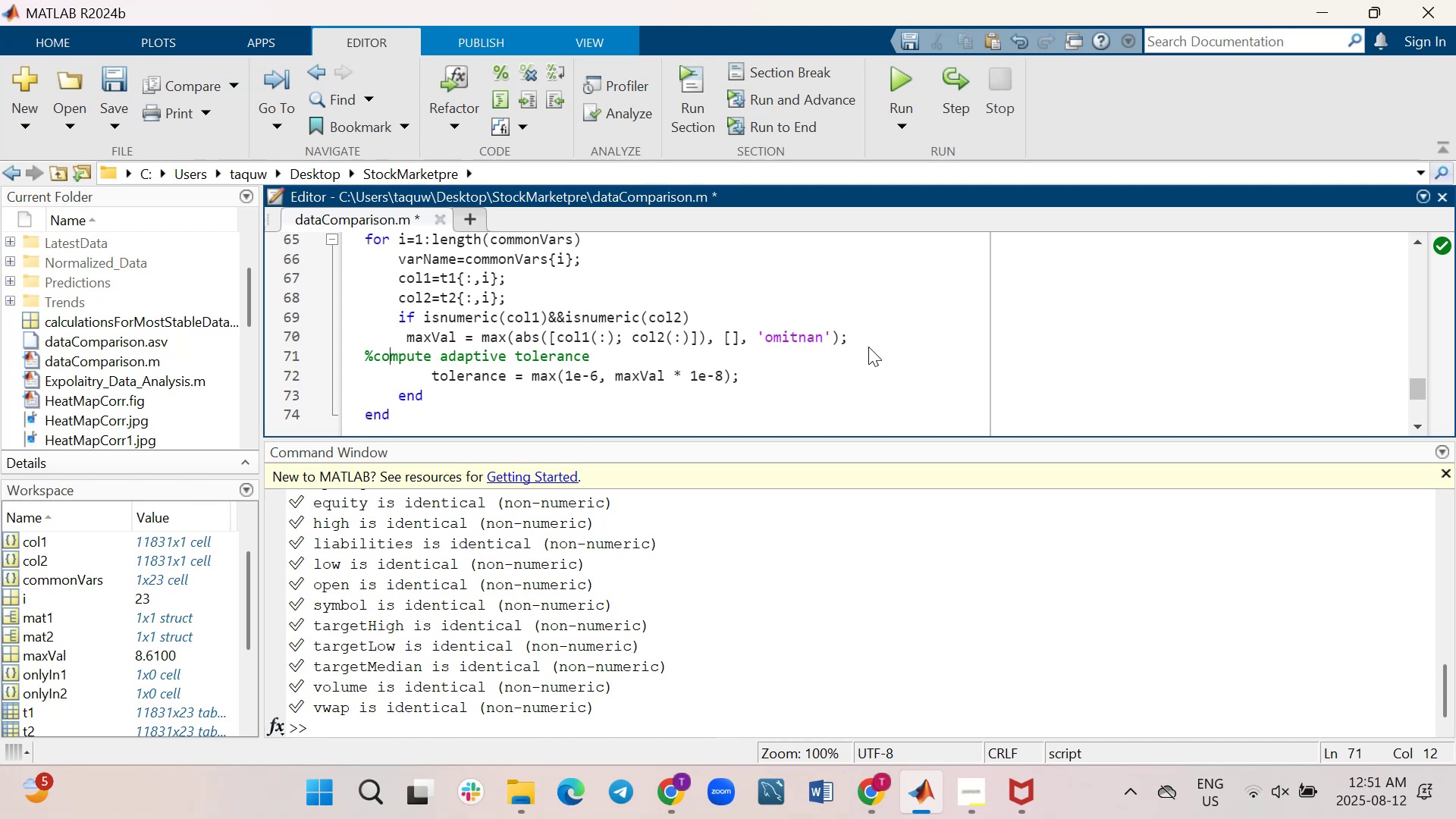 
key(ArrowLeft)
 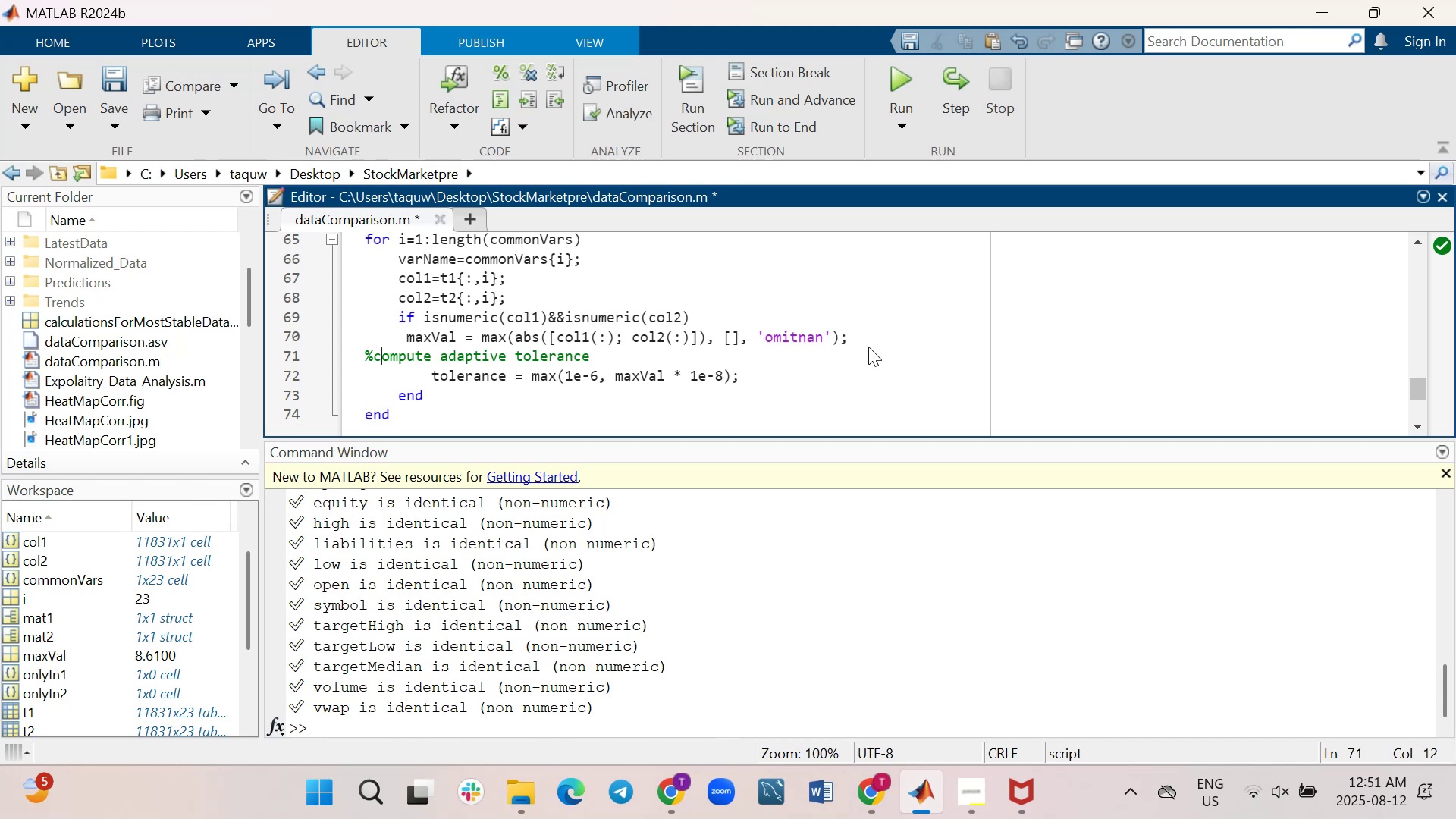 
key(ArrowLeft)
 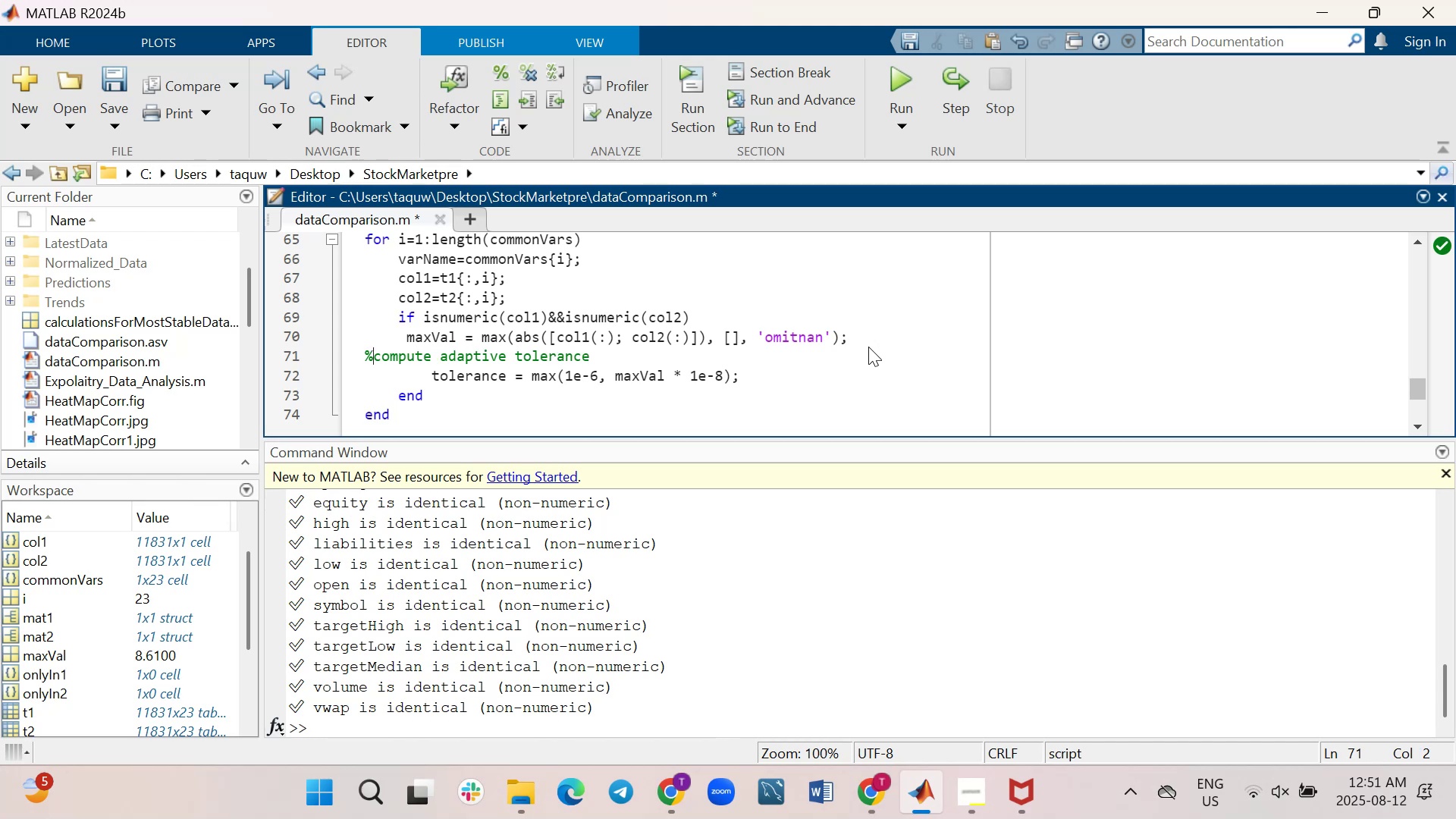 
key(ArrowLeft)
 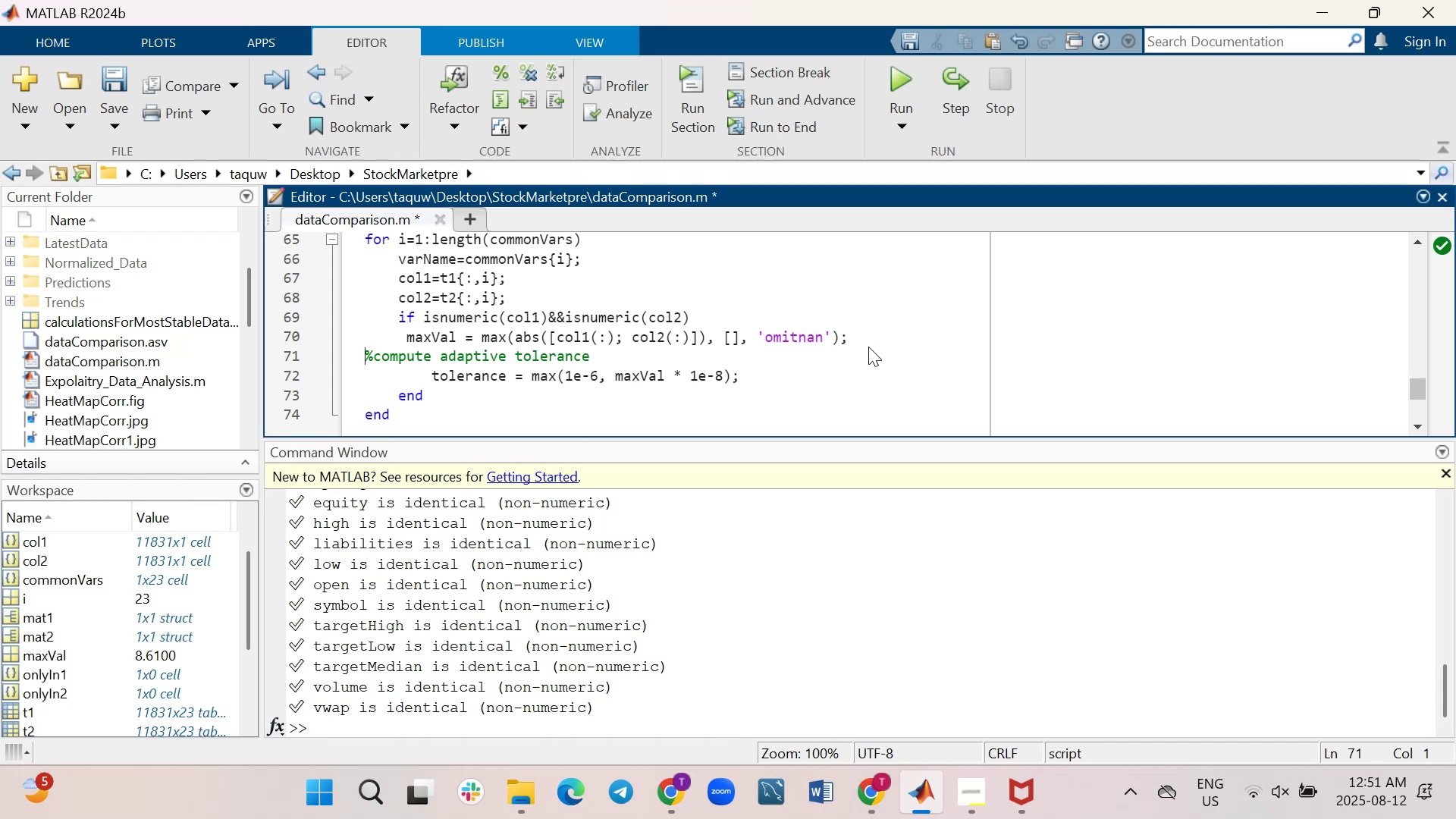 
key(Space)
 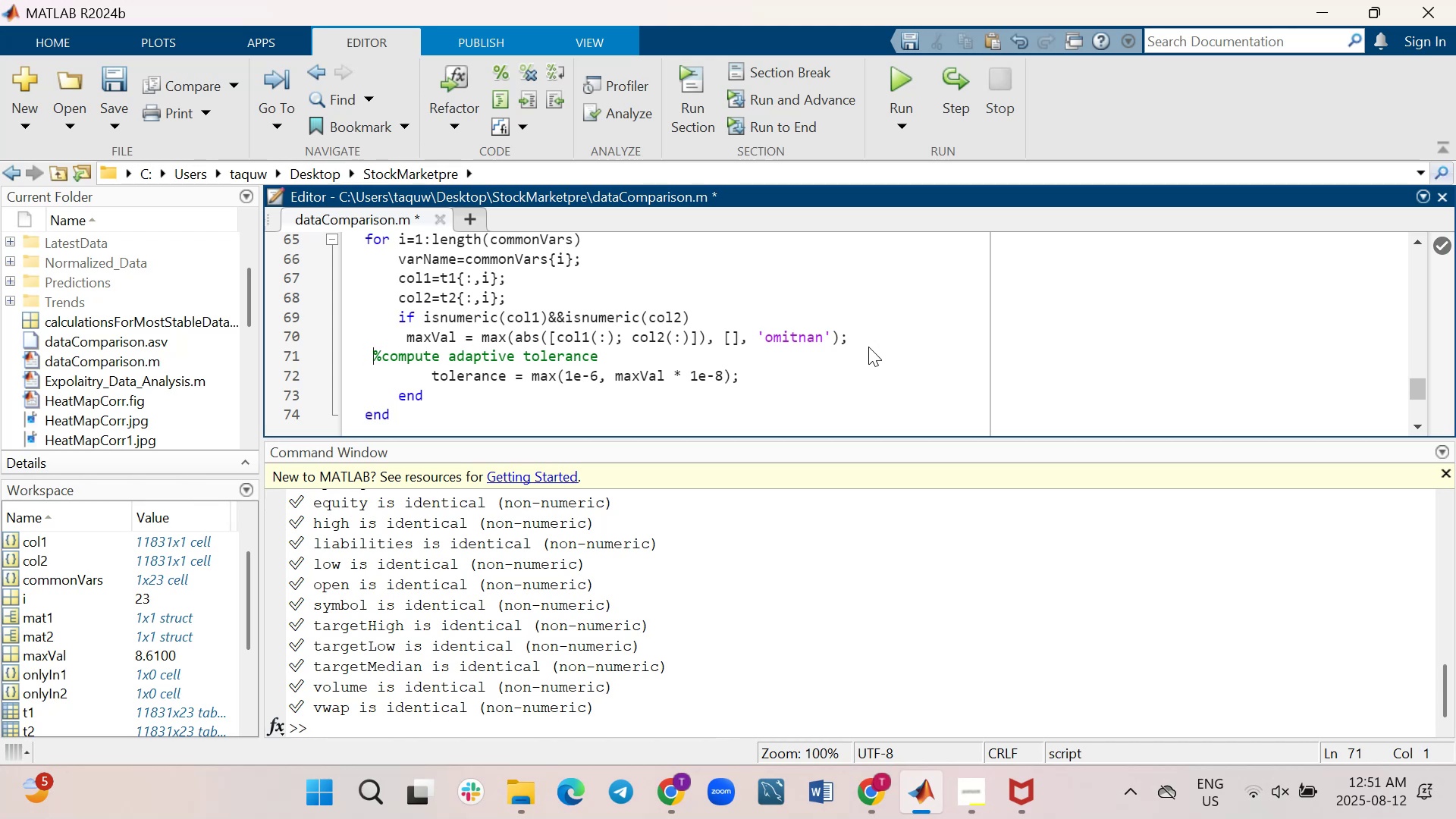 
key(Space)
 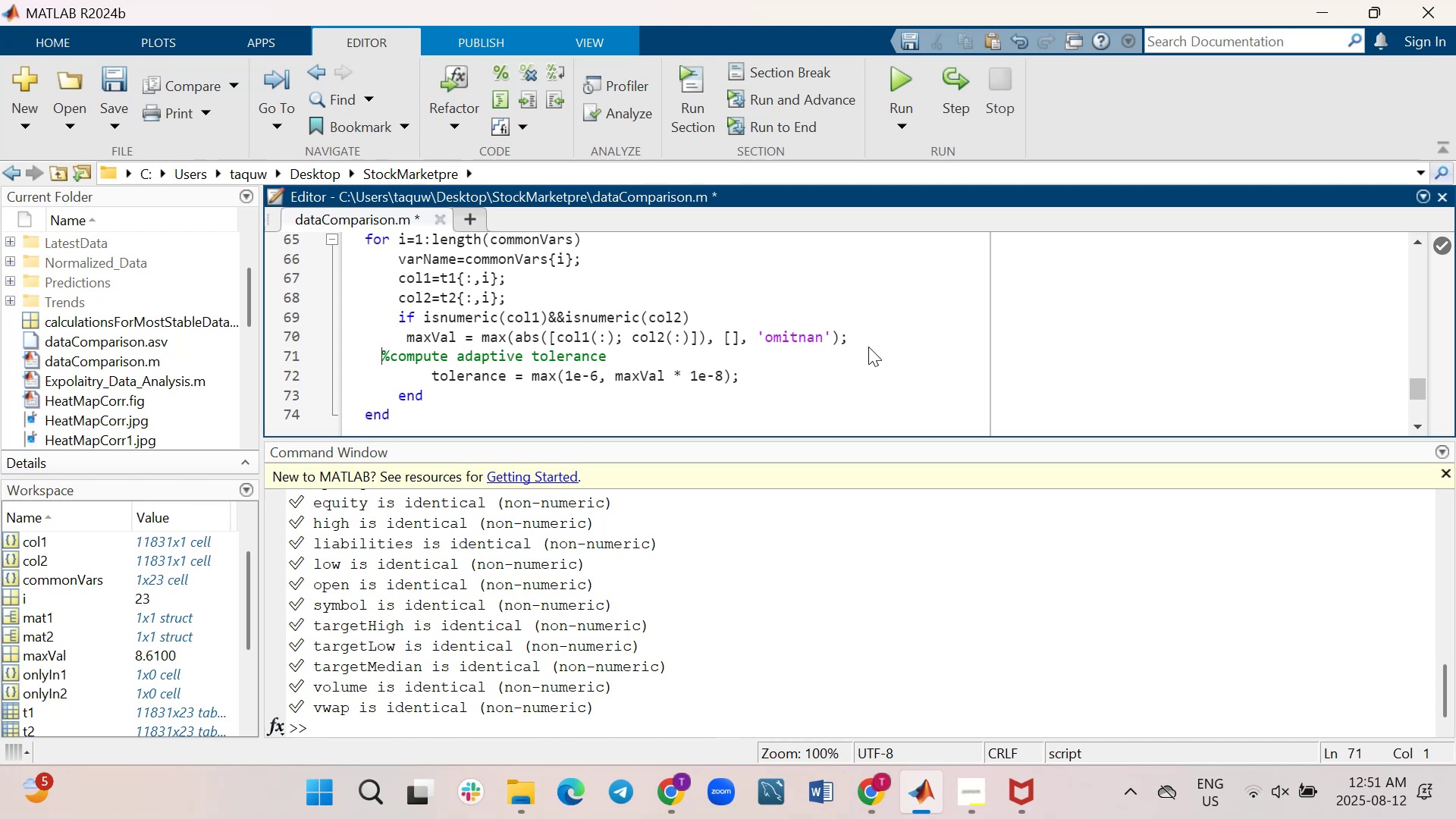 
key(Space)
 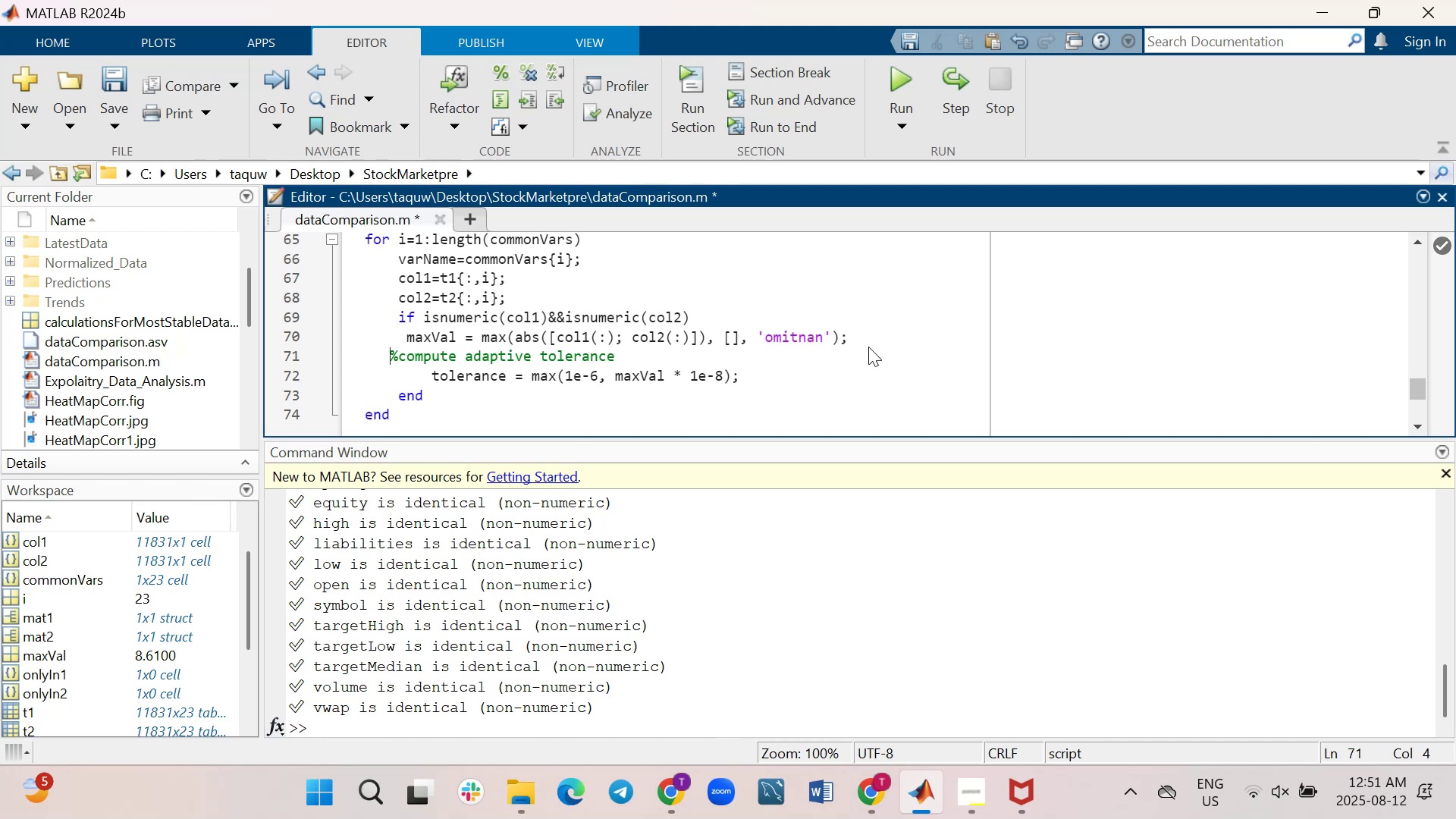 
key(Space)
 